 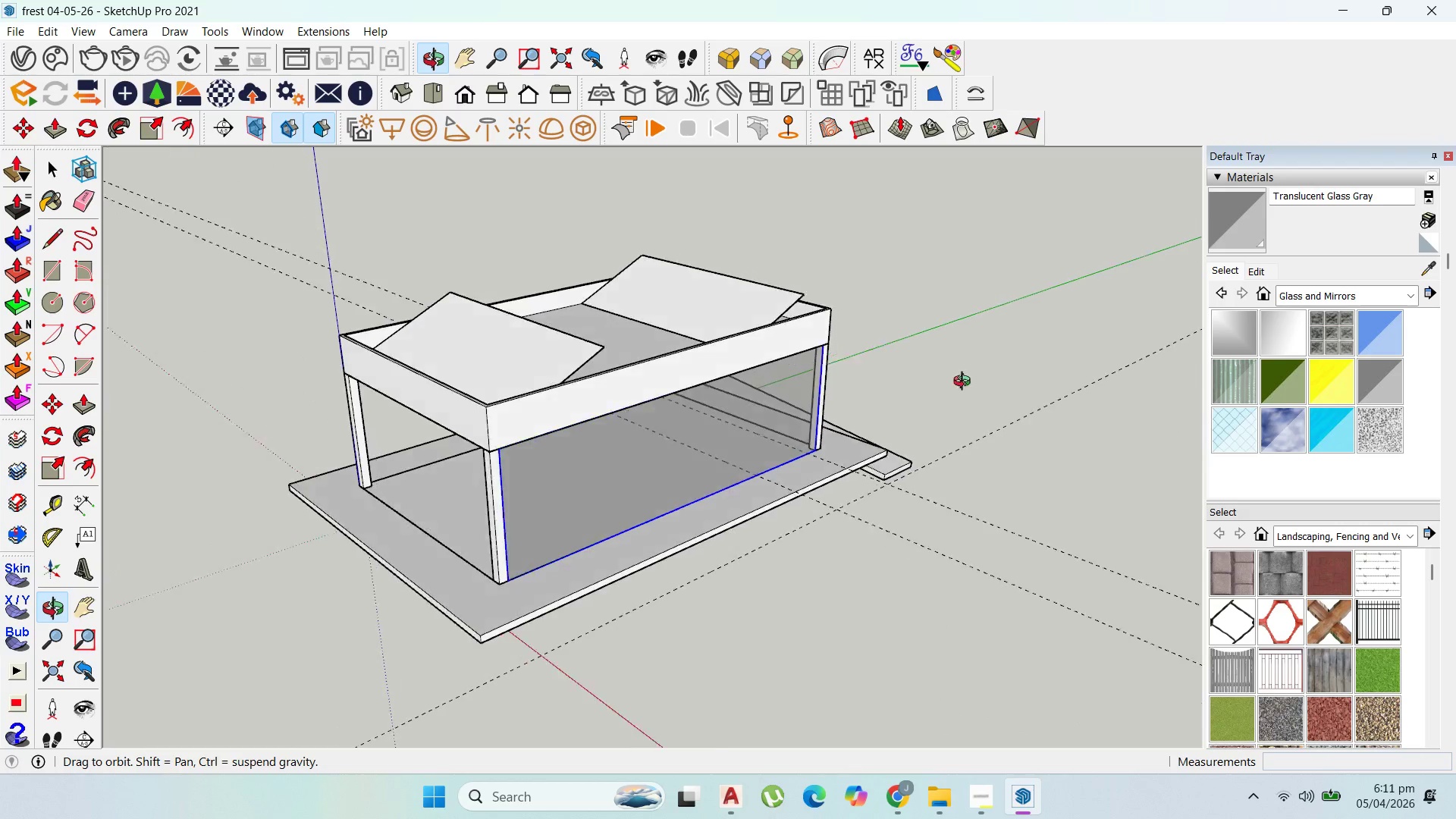 
scroll: coordinate [753, 523], scroll_direction: up, amount: 4.0
 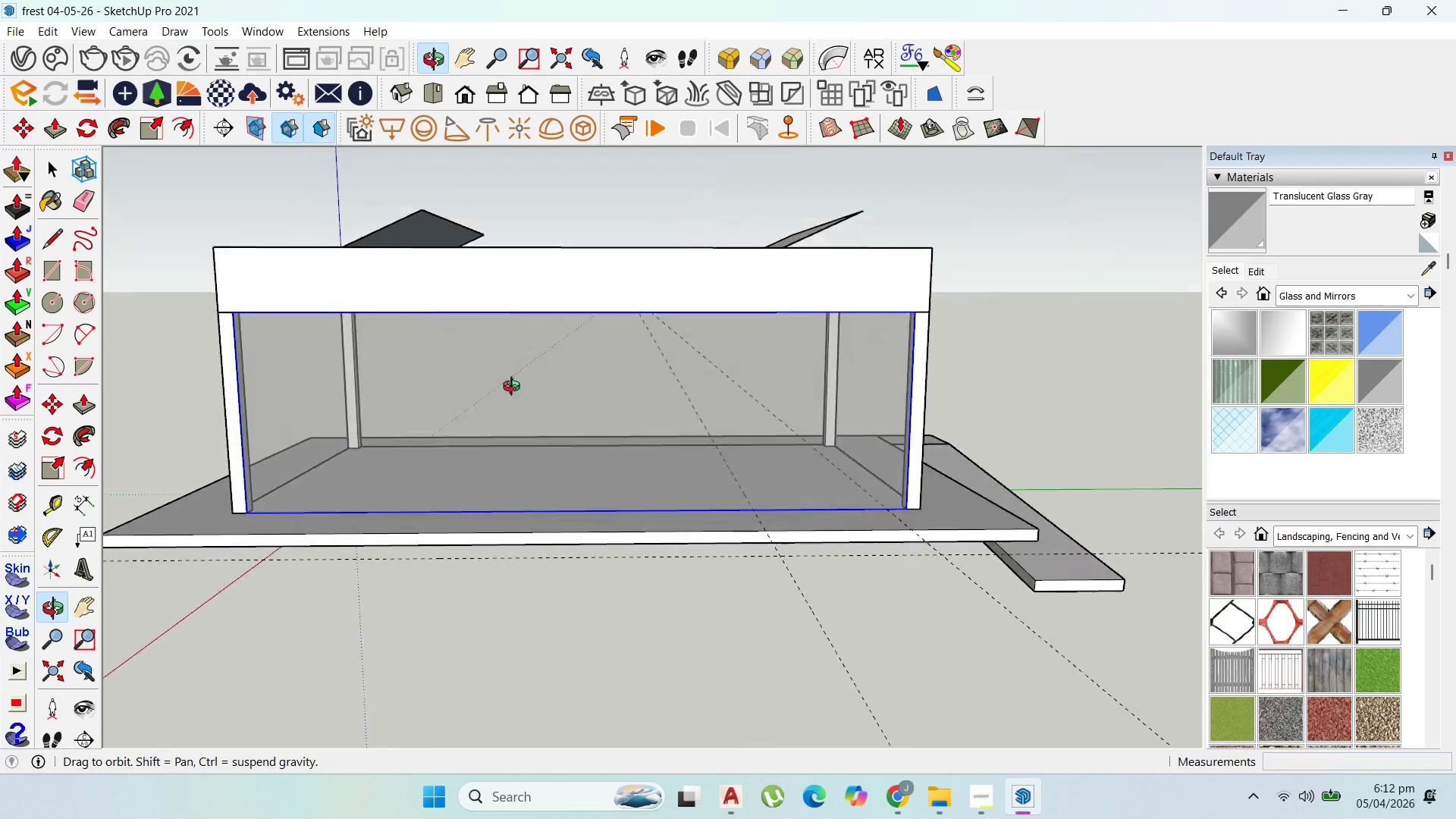 
wait(12.61)
 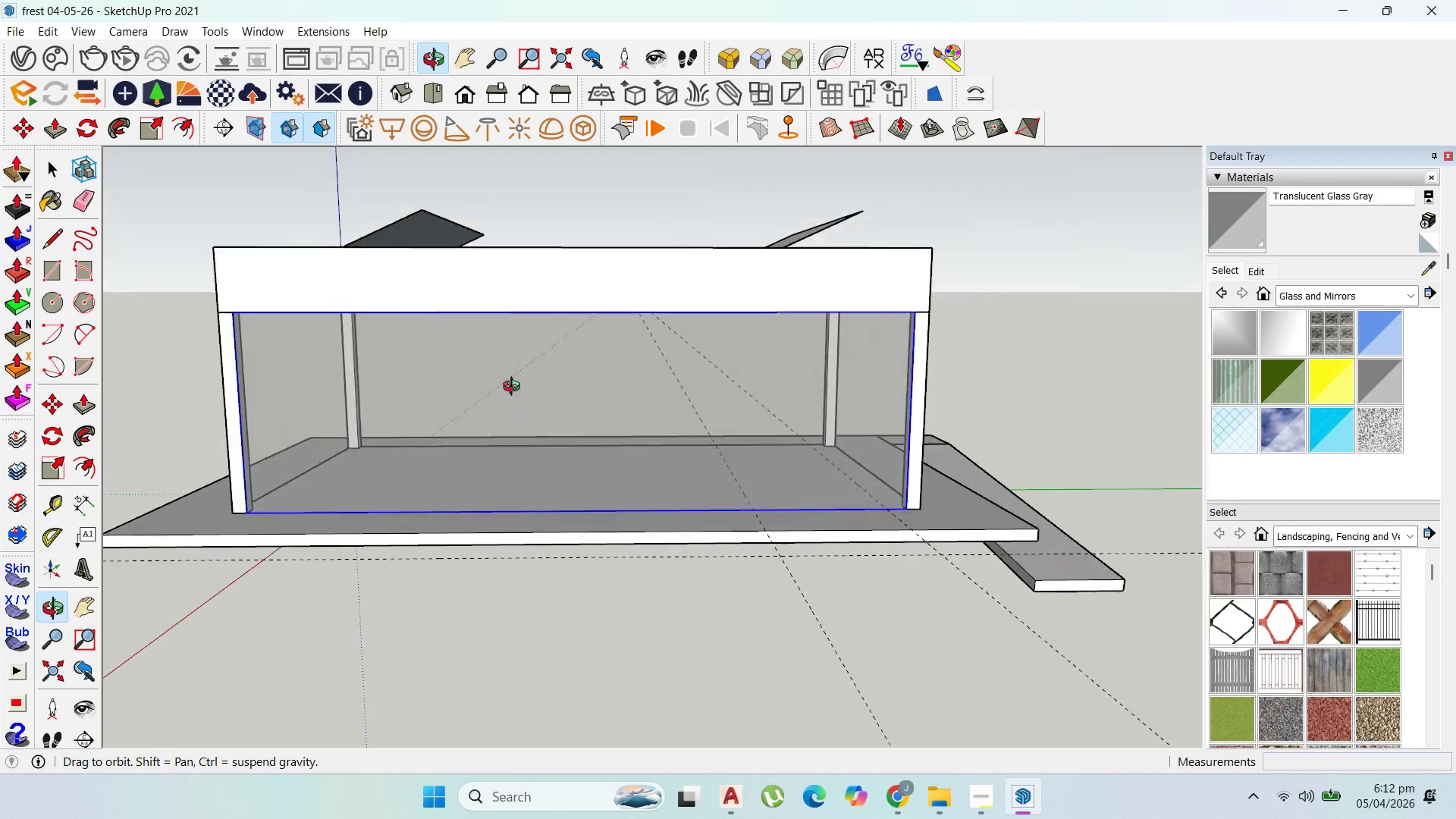 
left_click([289, 286])
 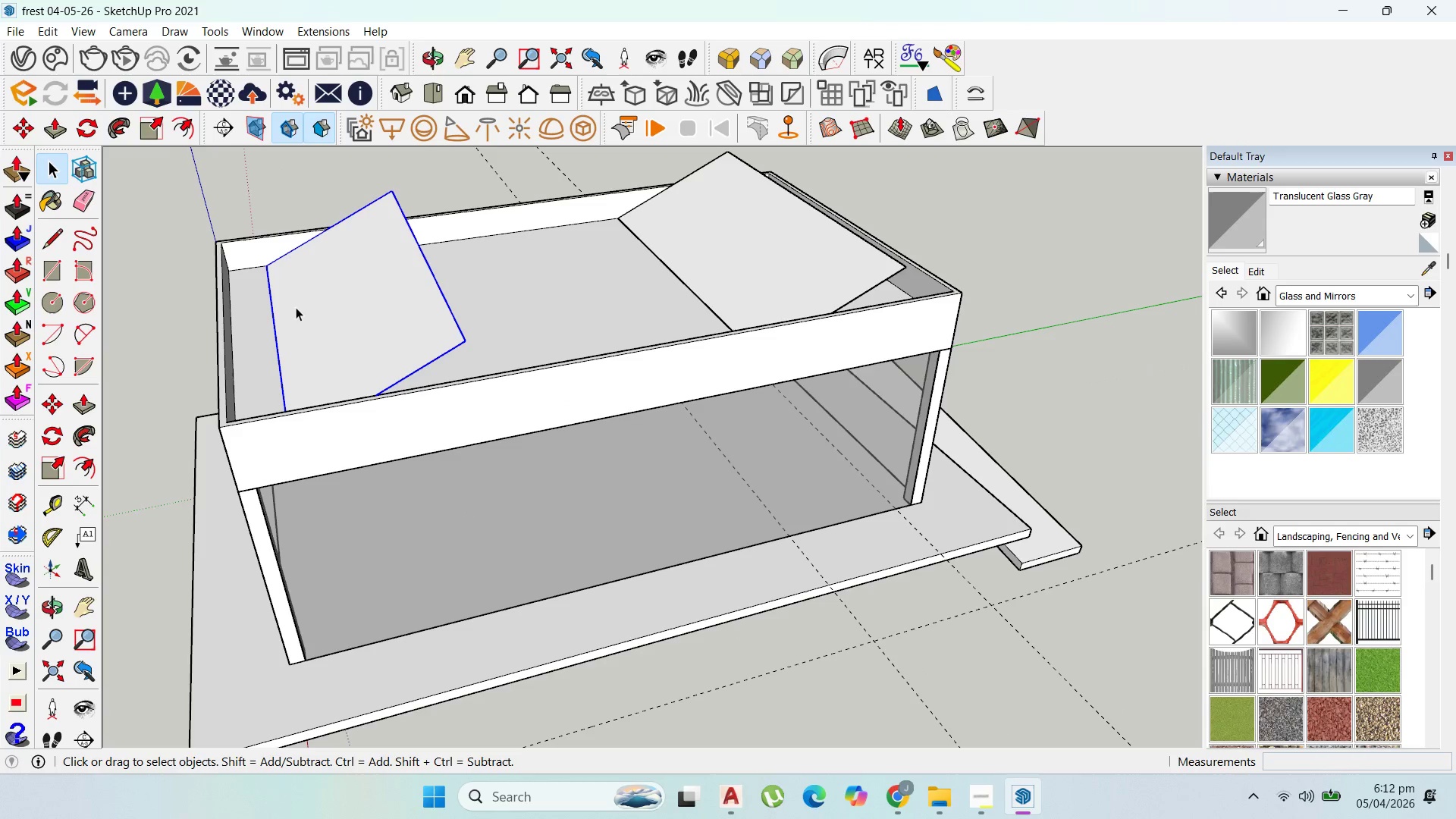 
key(M)
 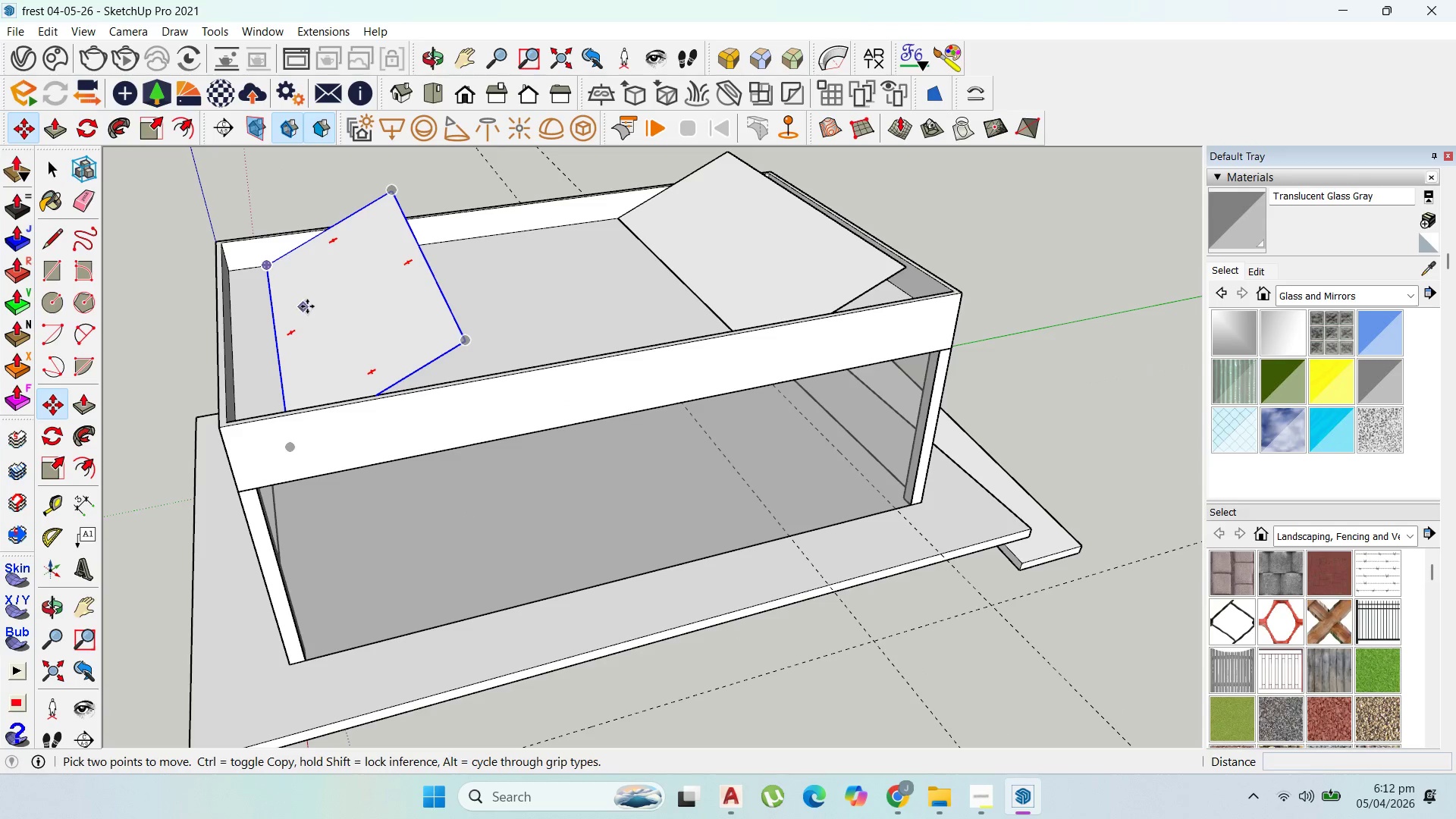 
left_click([307, 306])
 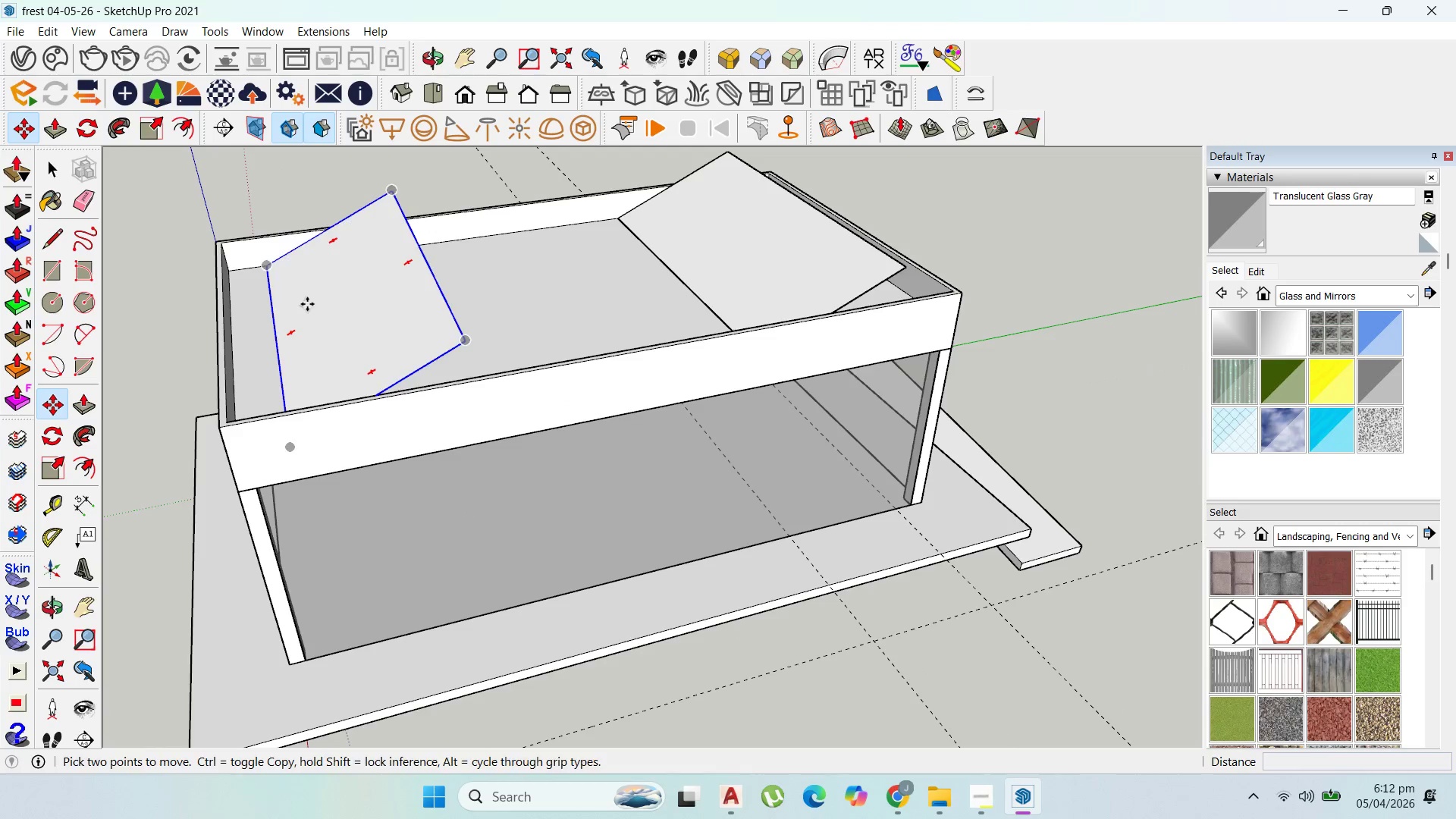 
key(Control+ControlLeft)
 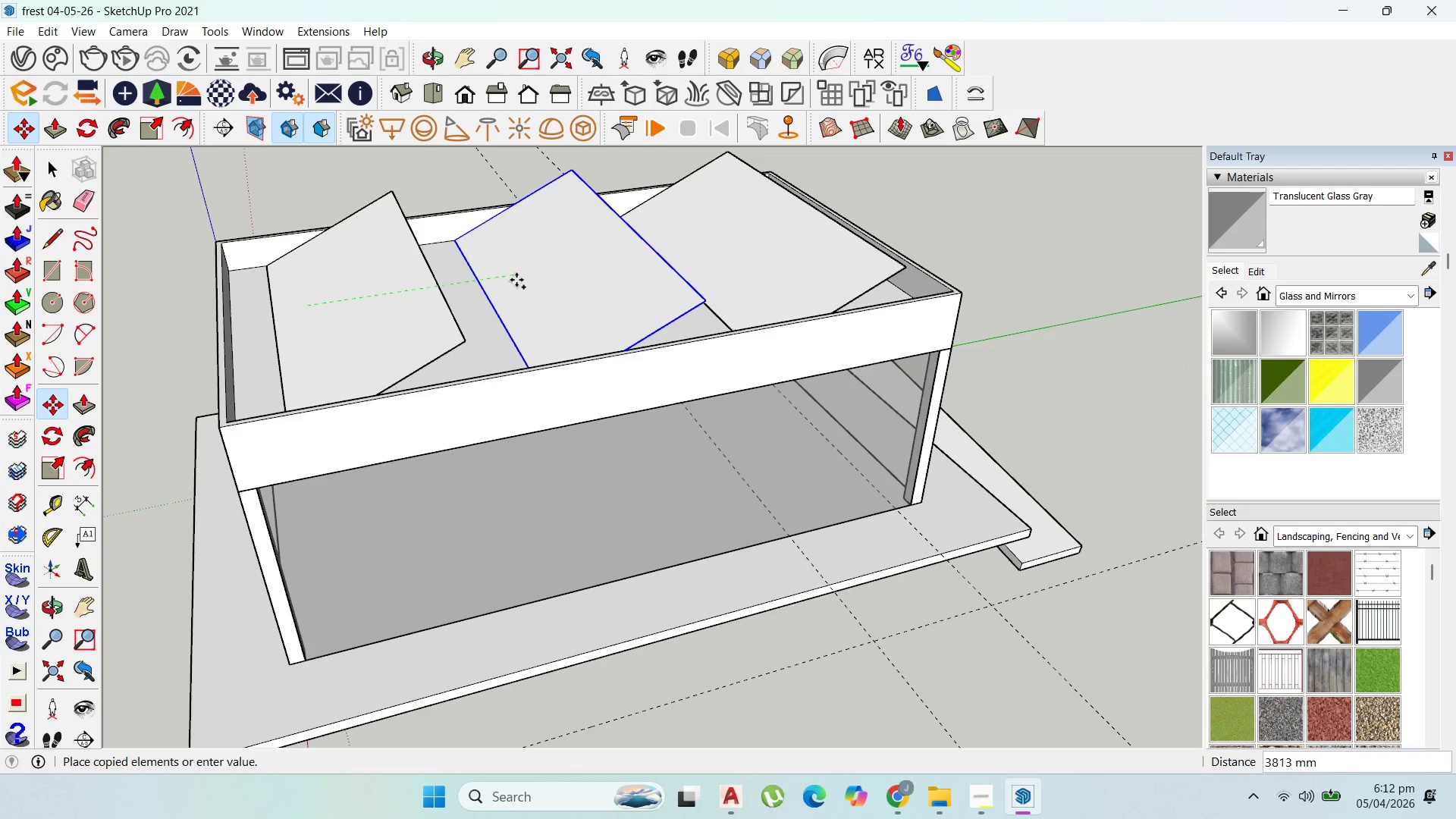 
left_click([516, 280])
 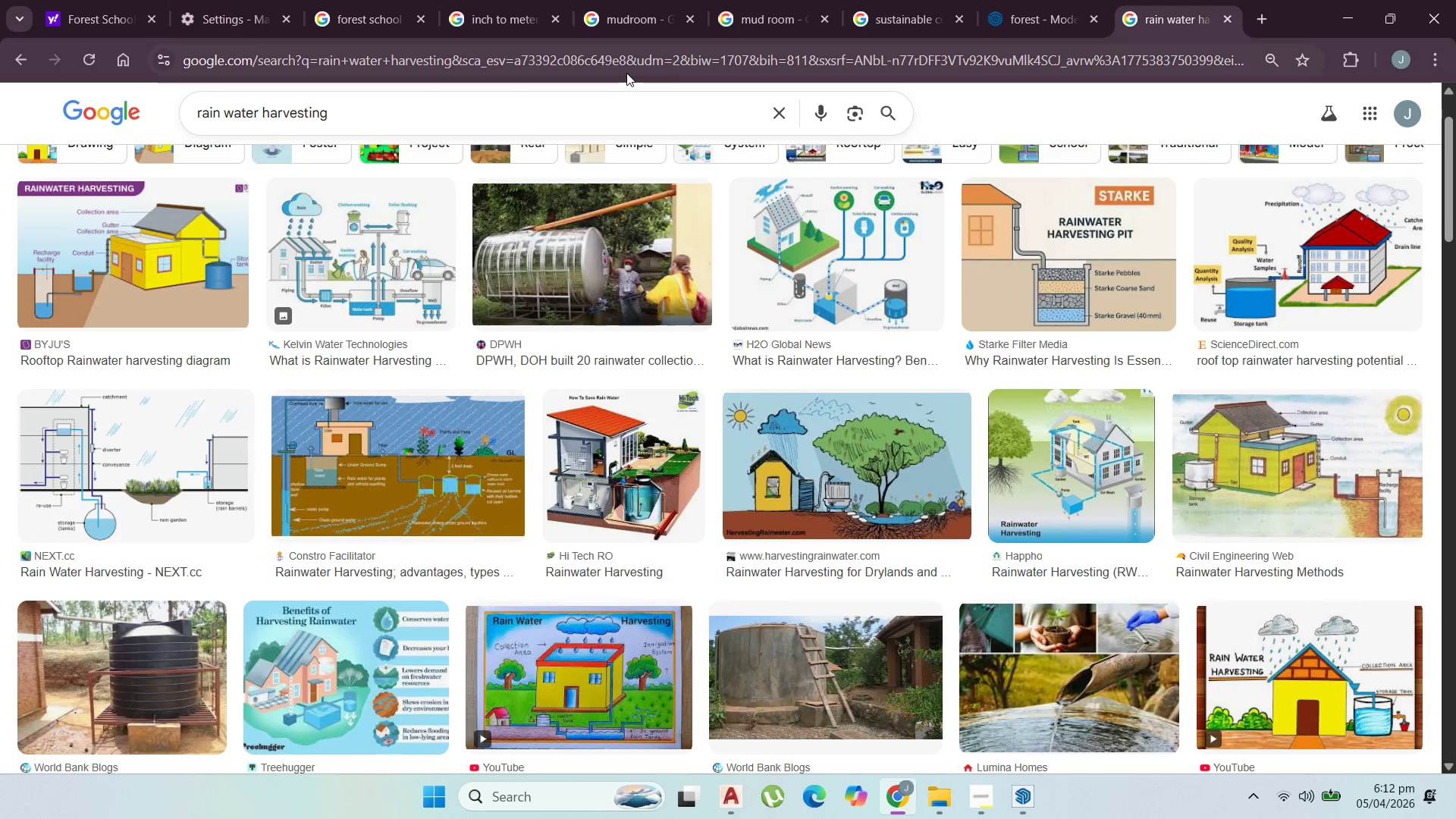 
left_click_drag(start_coordinate=[1065, 0], to_coordinate=[1061, 0])
 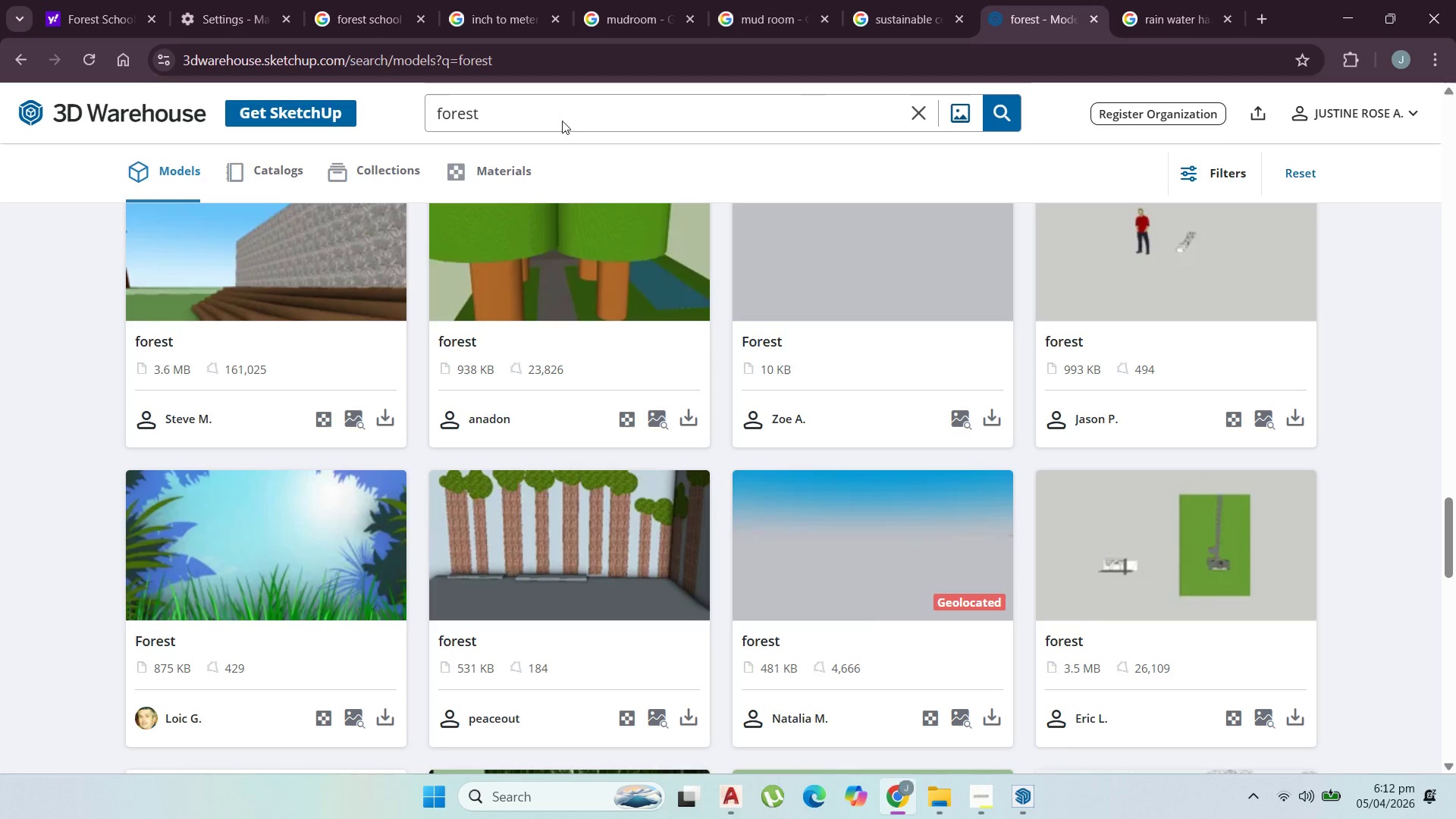 
left_click_drag(start_coordinate=[559, 111], to_coordinate=[213, 109])
 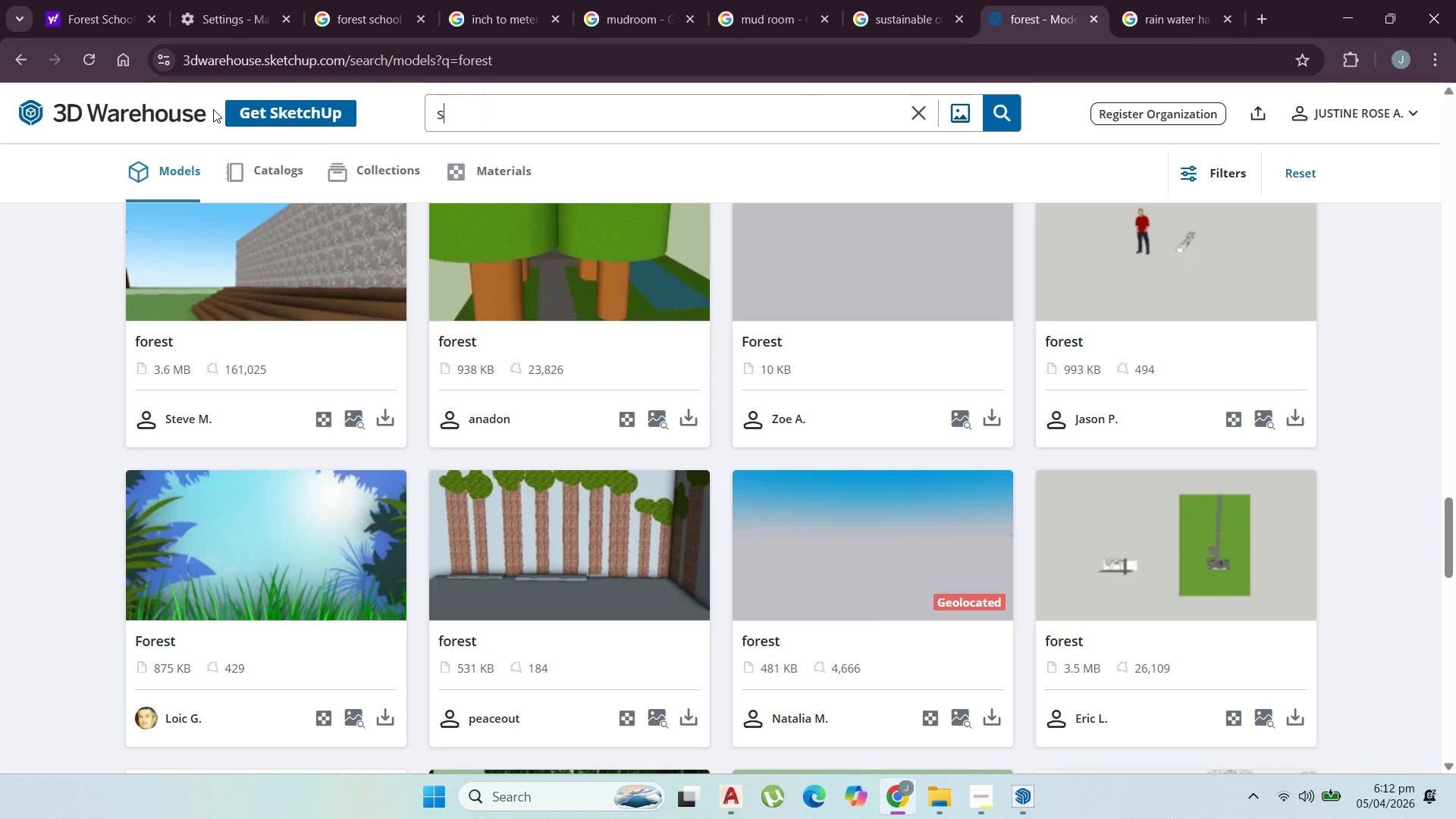 
type(solar panels)
 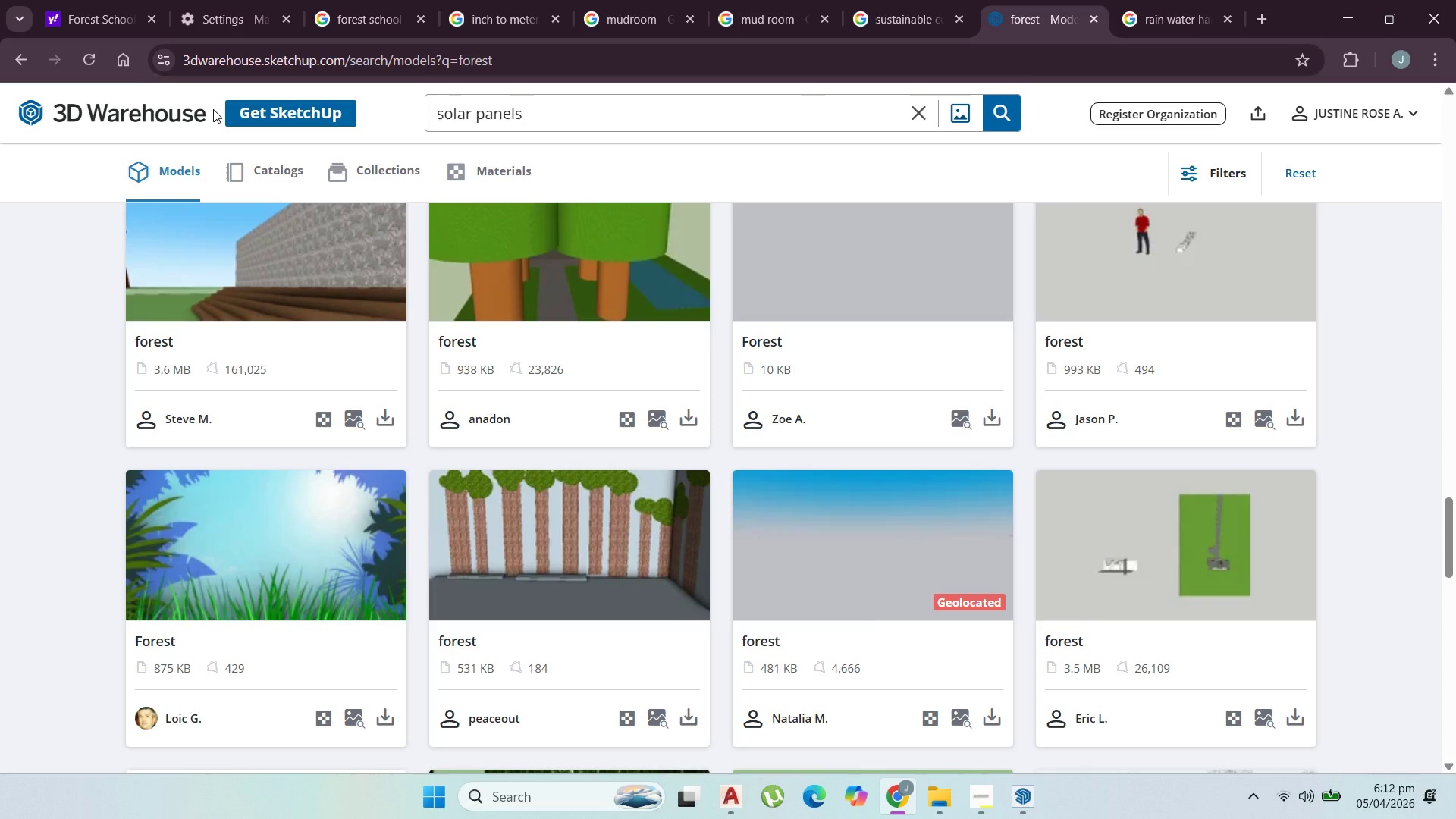 
key(Enter)
 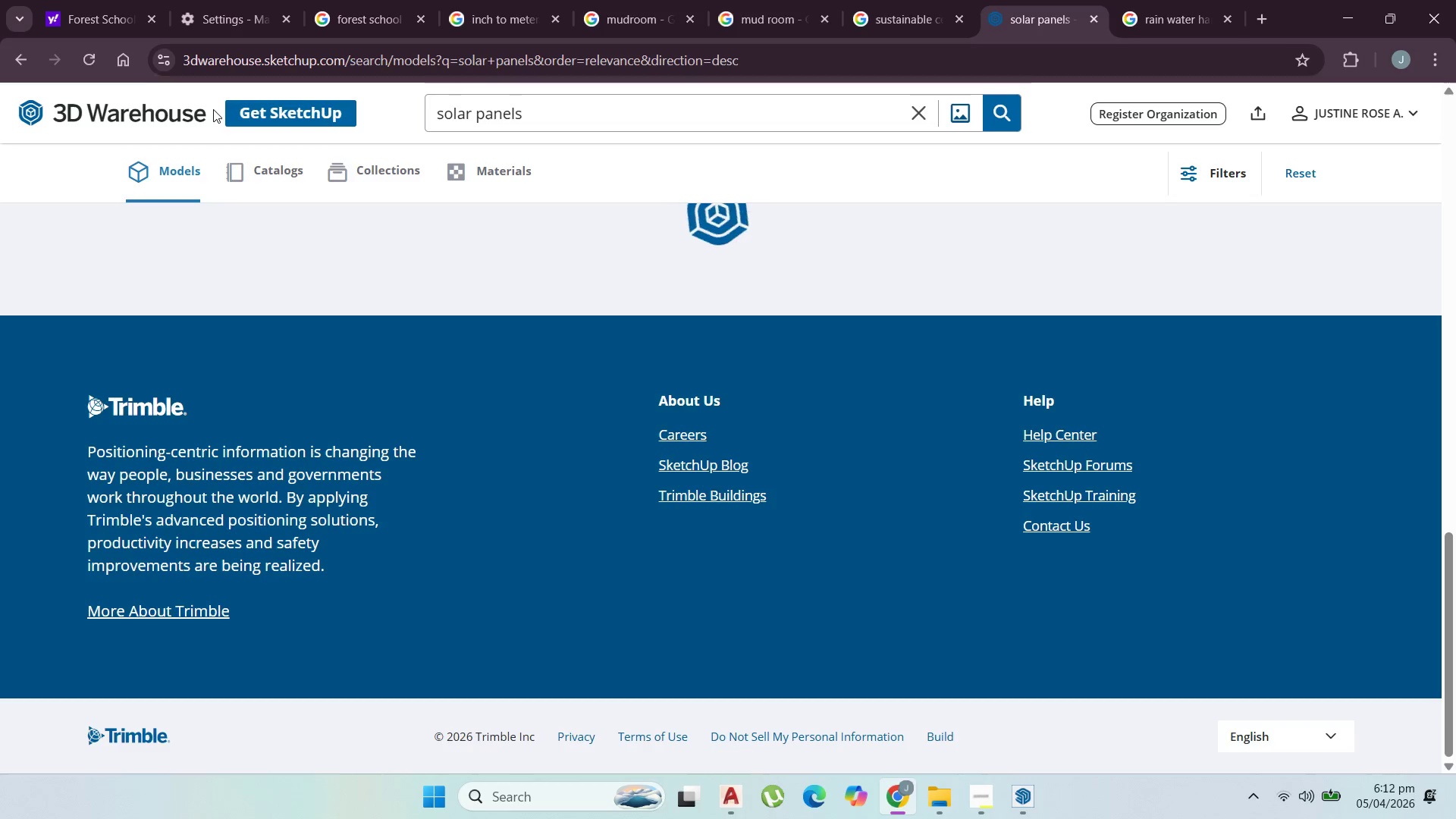 
scroll: coordinate [601, 474], scroll_direction: up, amount: 41.0
 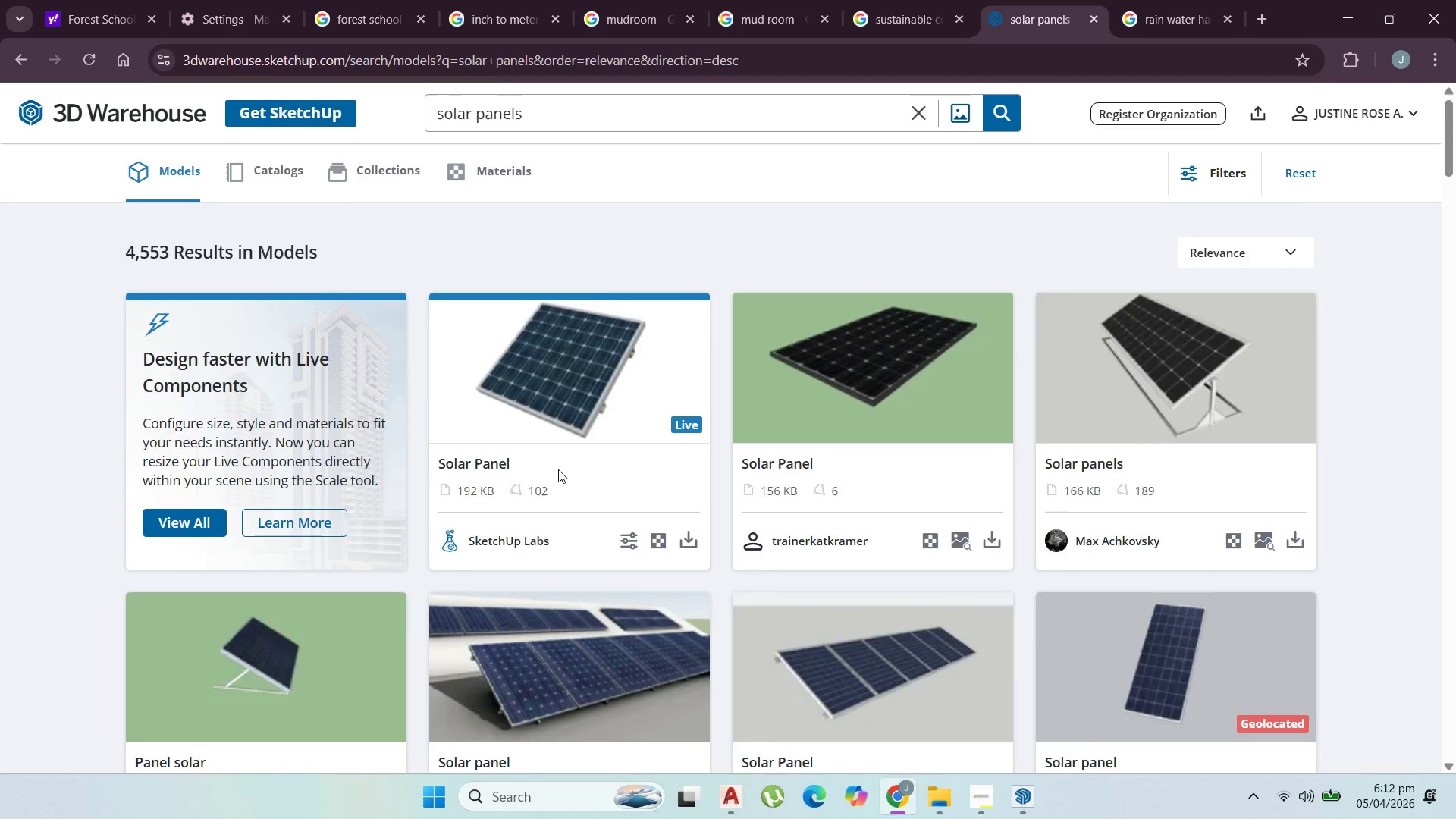 
scroll: coordinate [993, 587], scroll_direction: down, amount: 10.0
 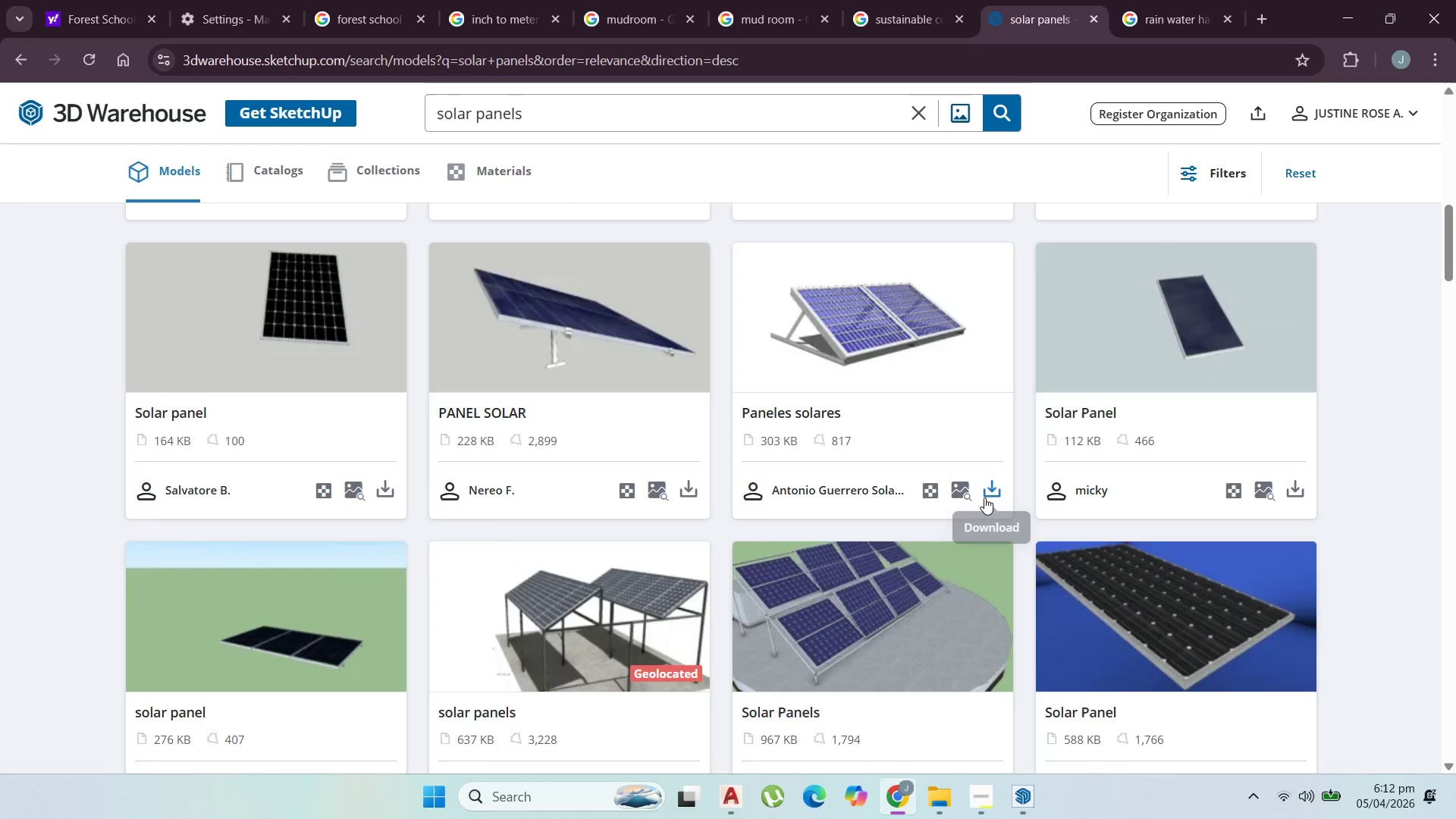 
scroll: coordinate [989, 496], scroll_direction: up, amount: 3.0
 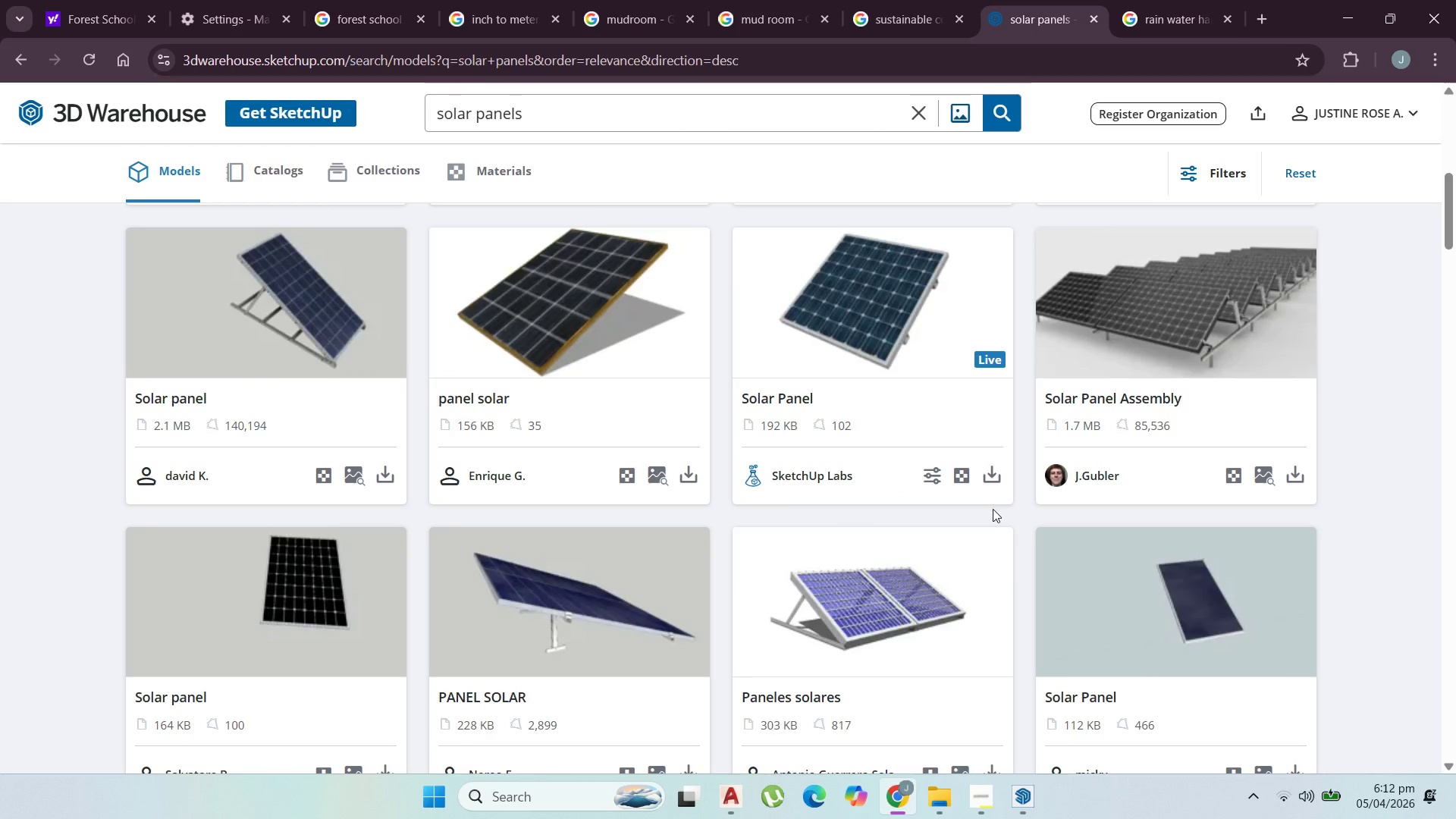 
scroll: coordinate [1006, 554], scroll_direction: down, amount: 2.0
 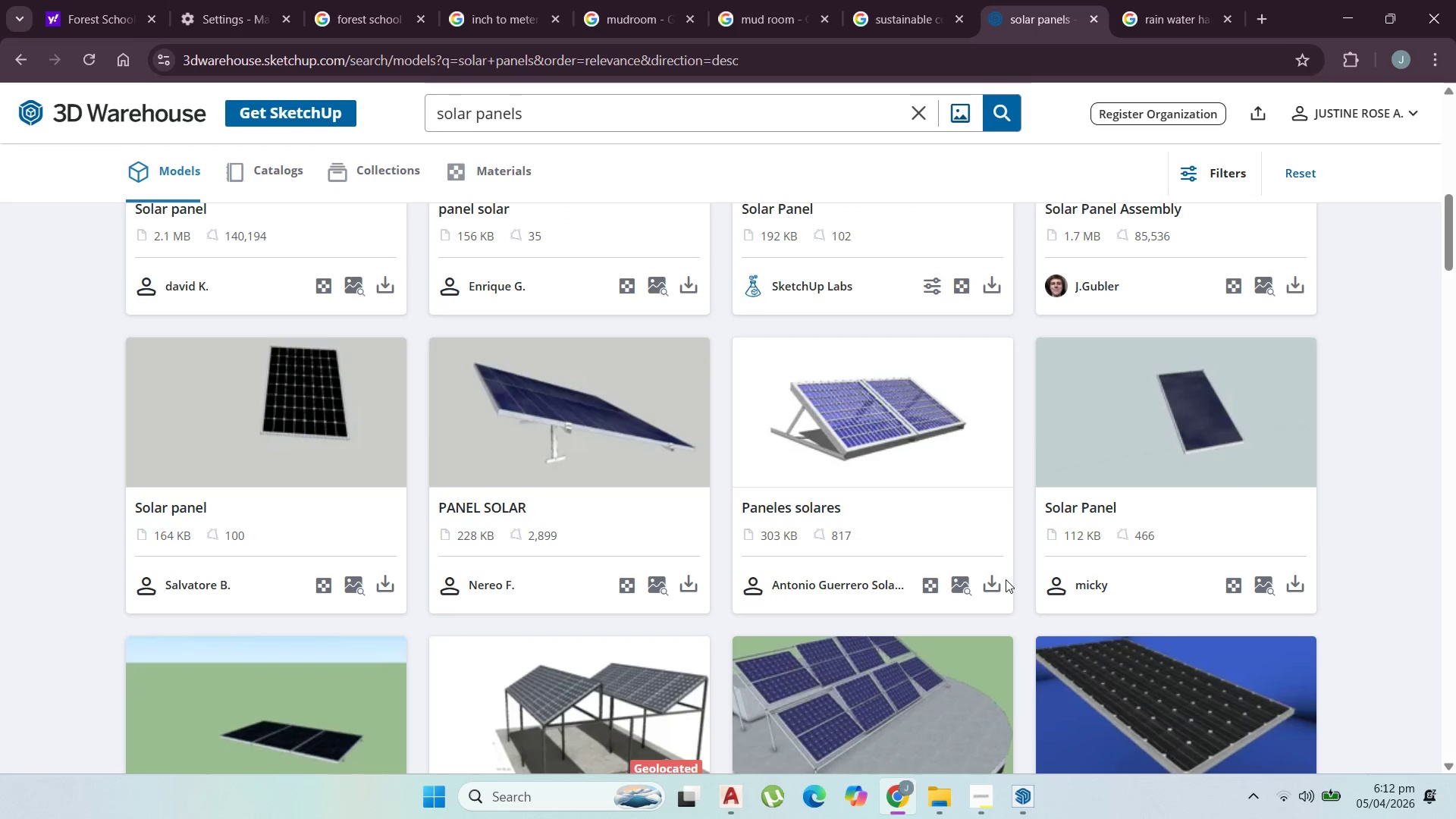 
mouse_move([1009, 606])
 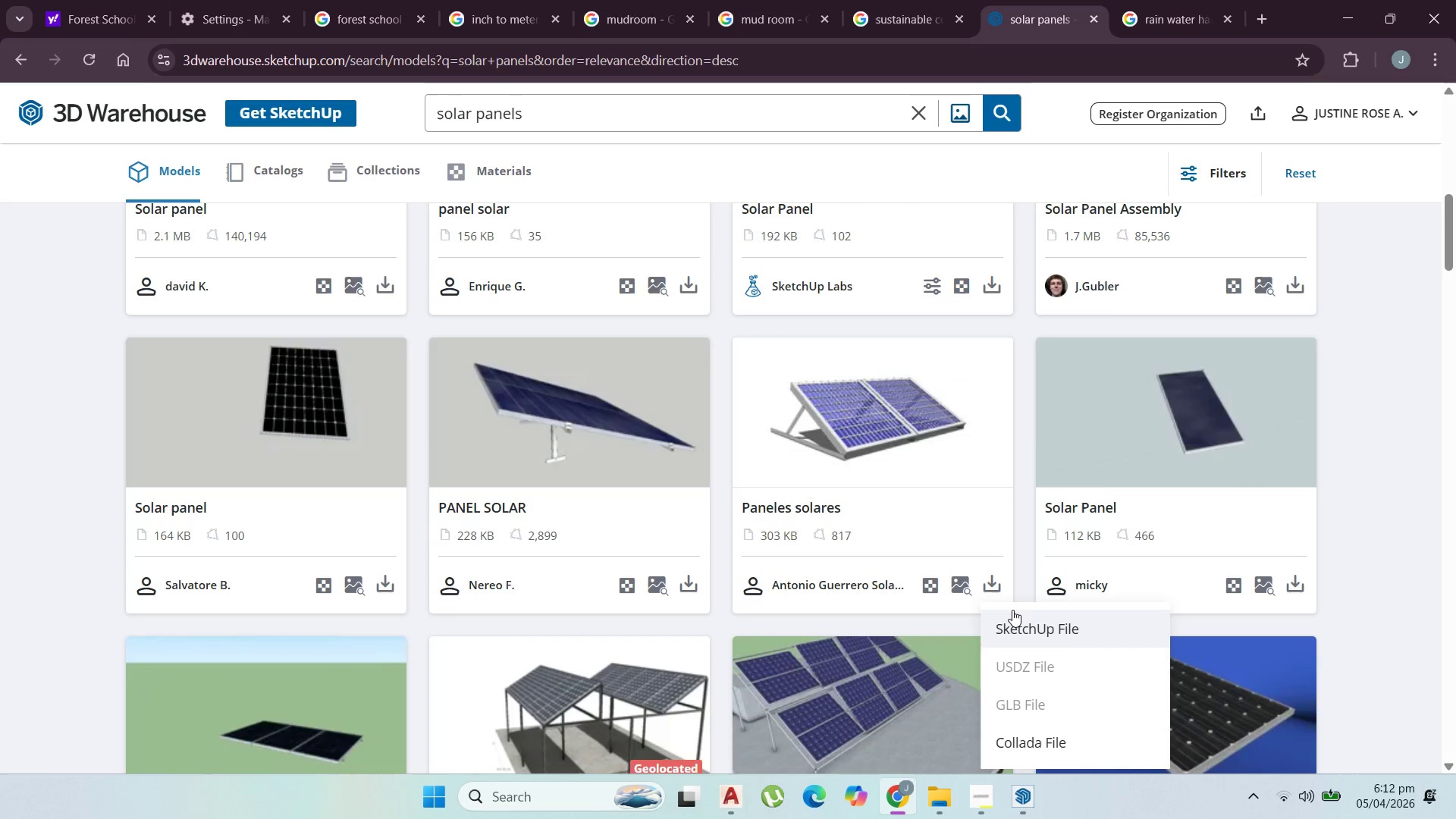 
left_click([1012, 610])
 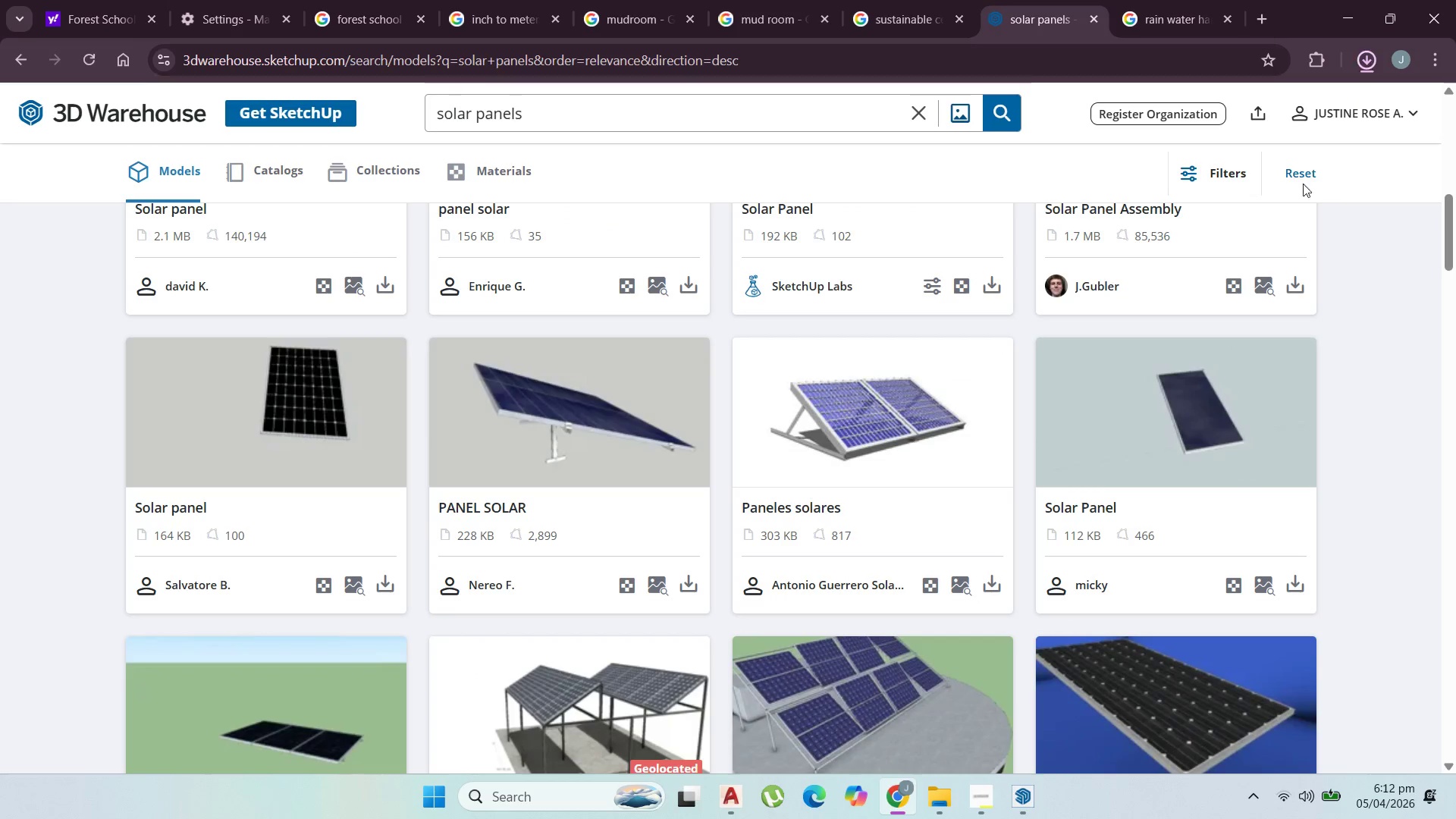 
mouse_move([1348, 93])
 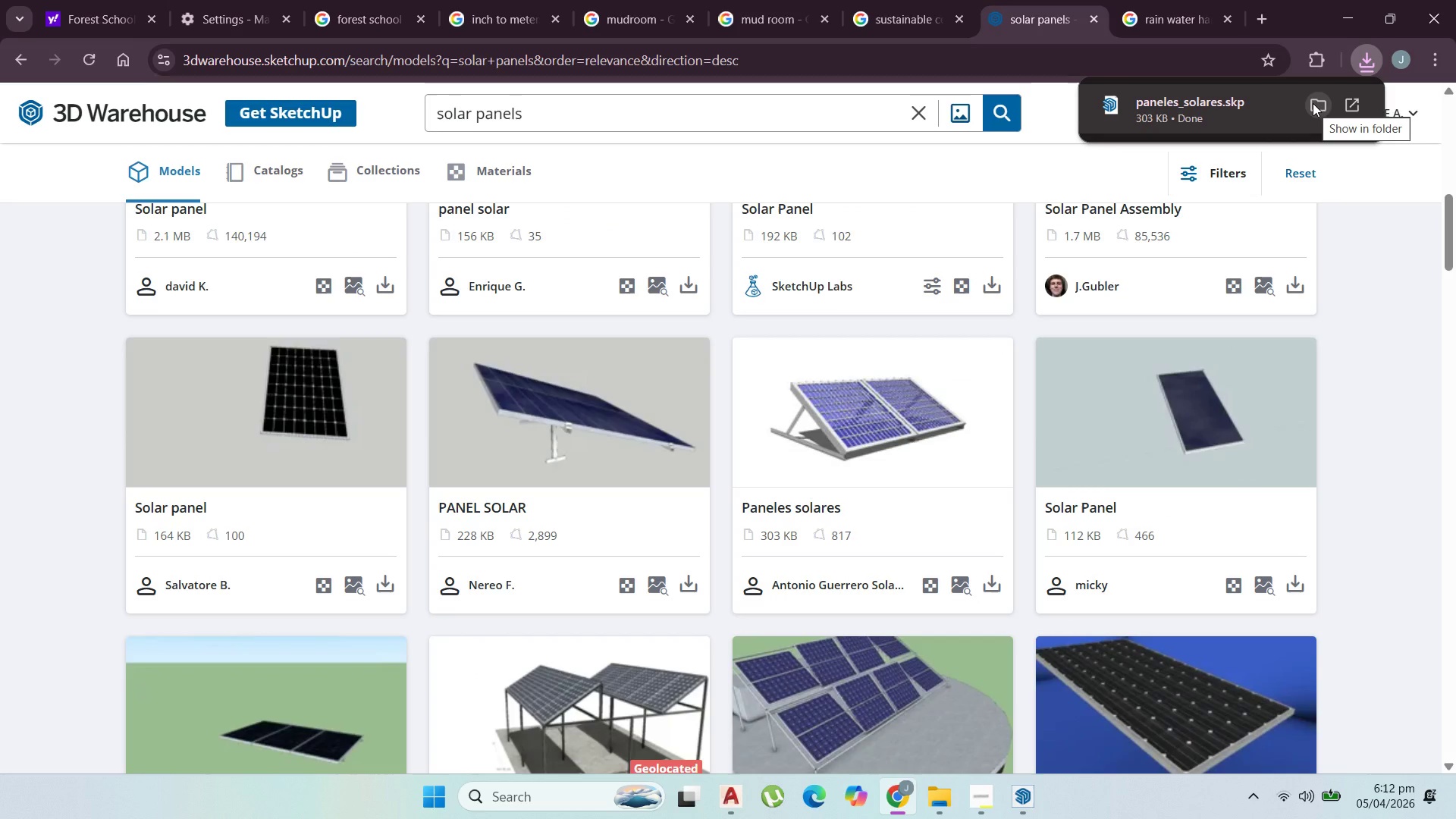 
left_click([1313, 103])
 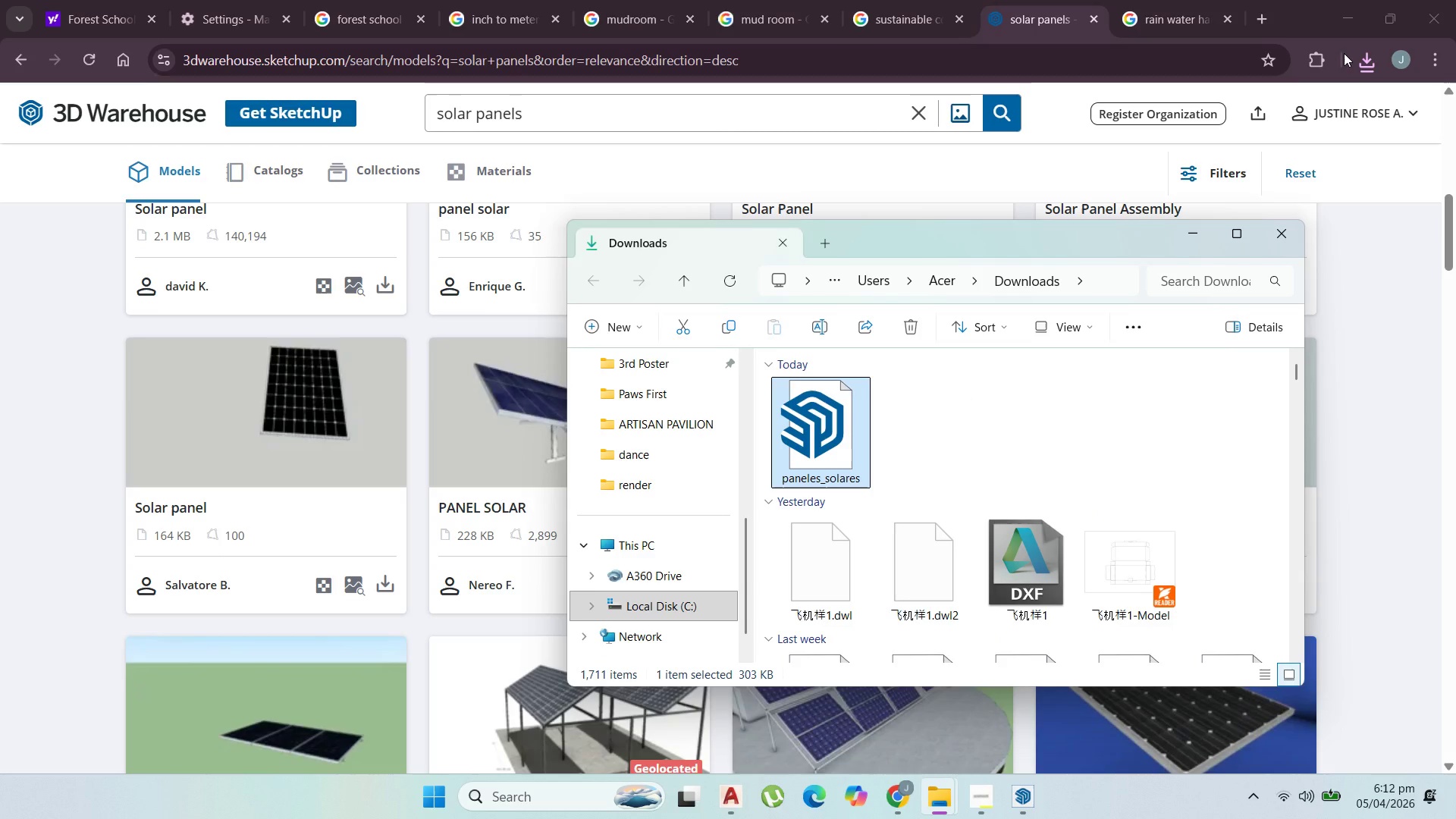 
wait(7.33)
 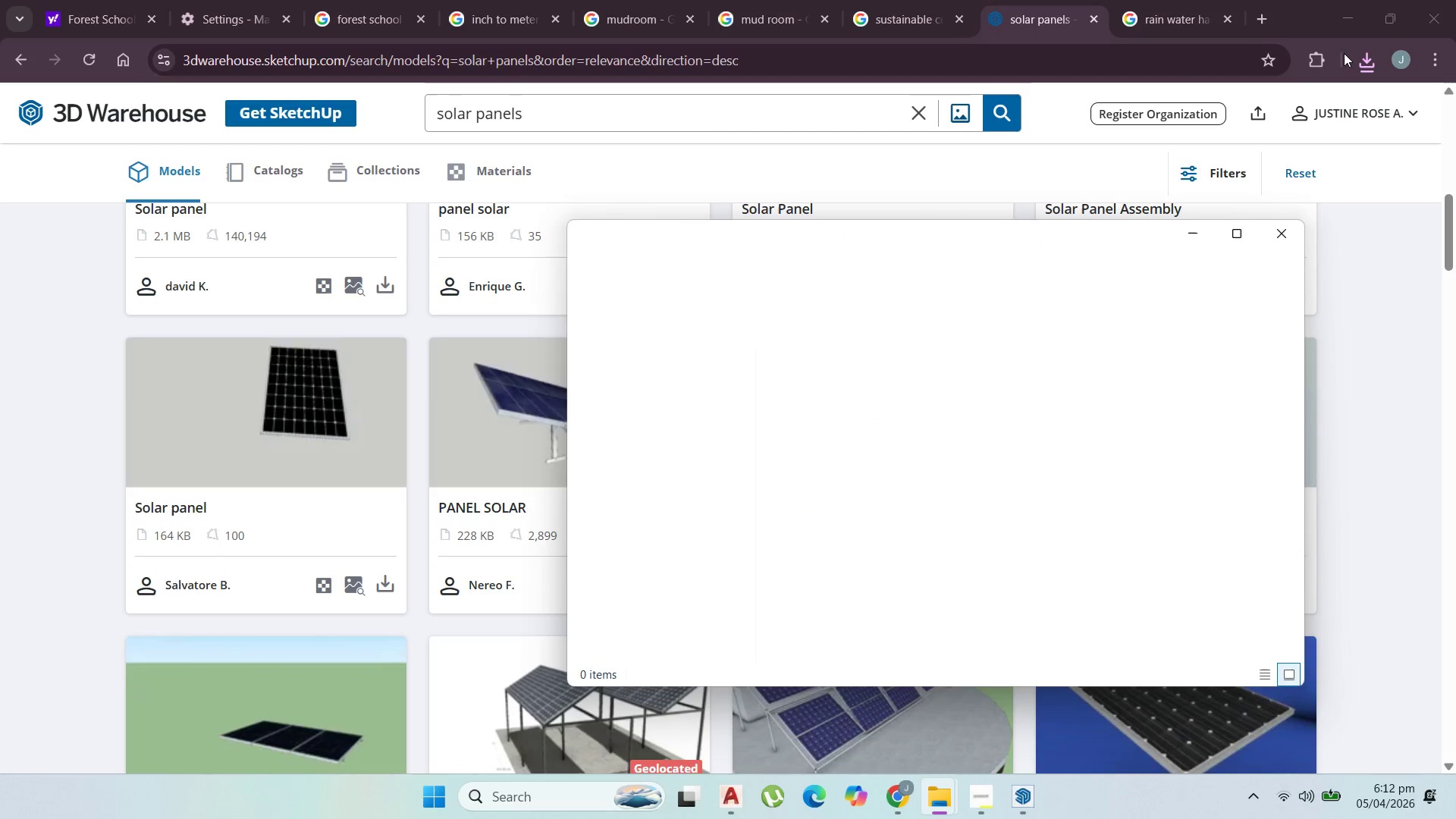 
left_click([1351, 6])
 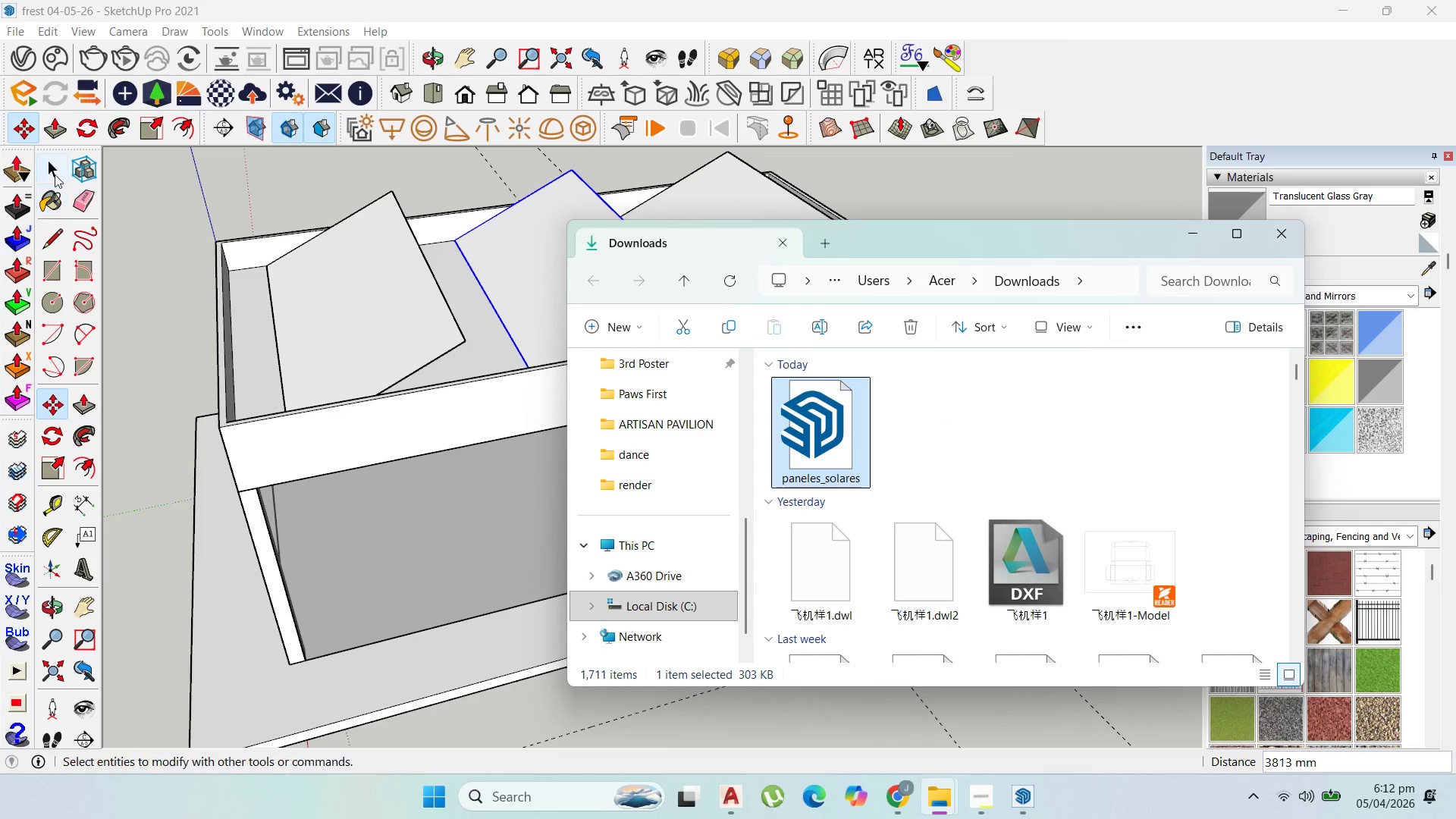 
left_click([362, 297])
 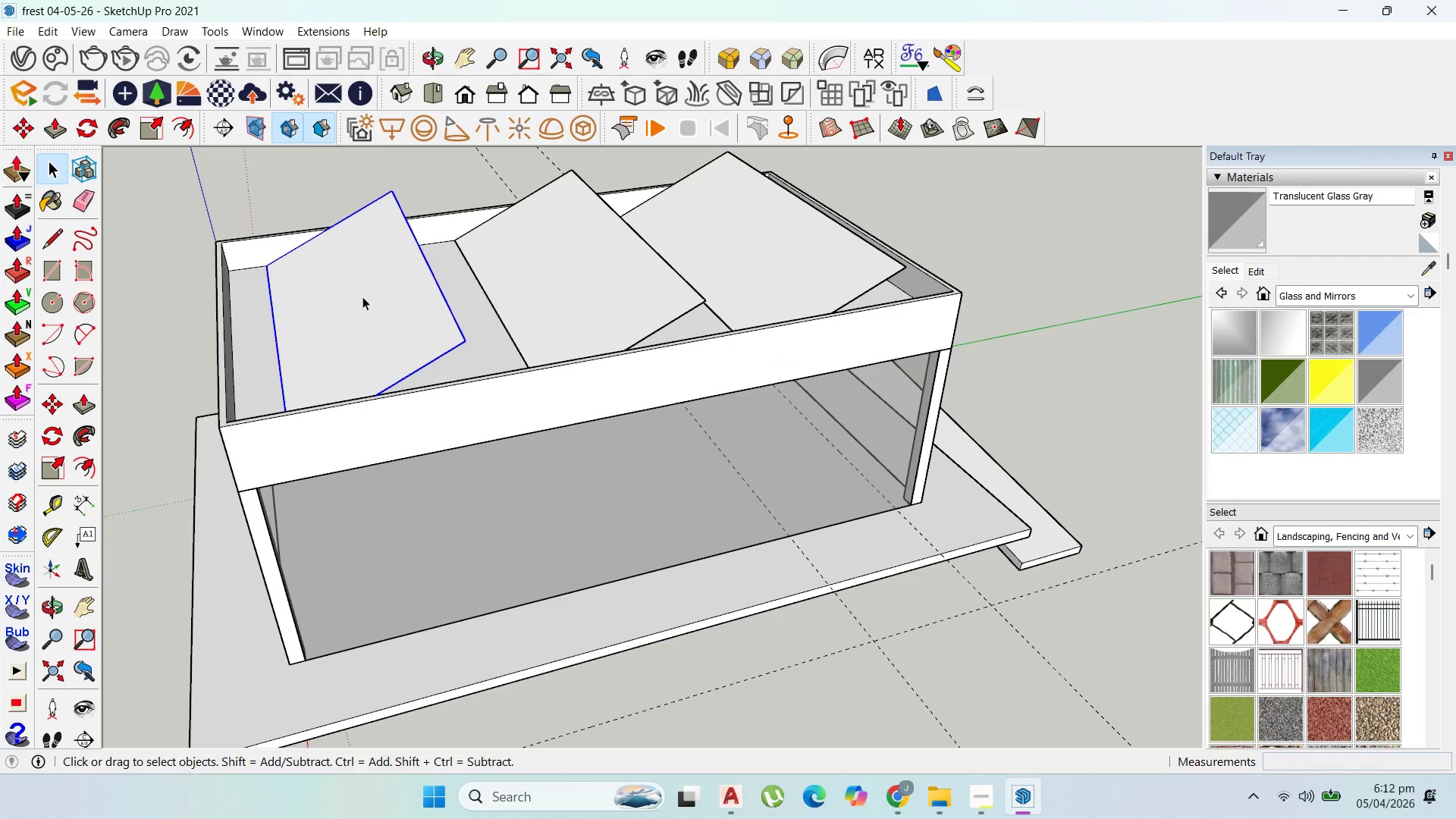 
key(Delete)
 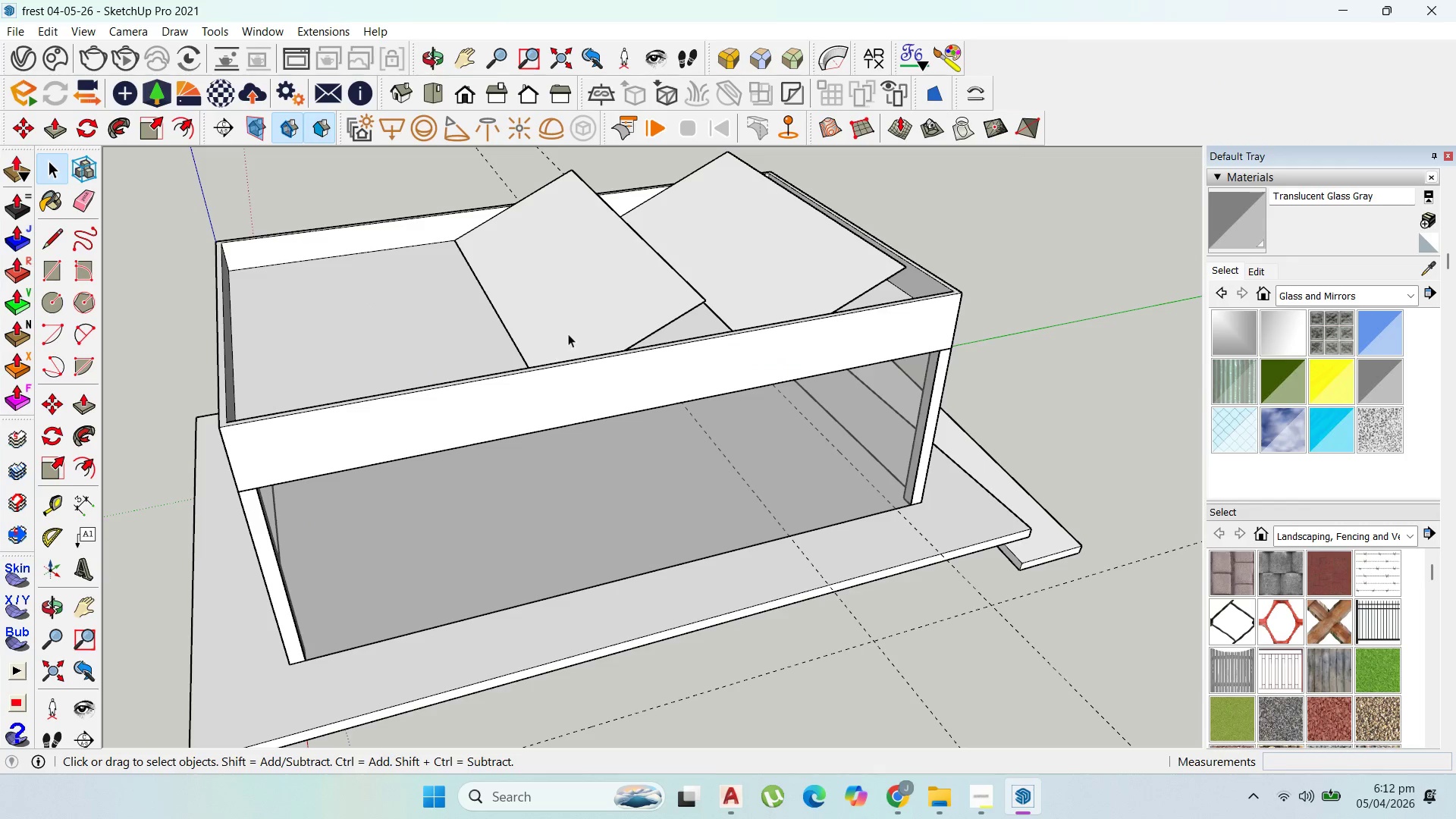 
left_click([570, 328])
 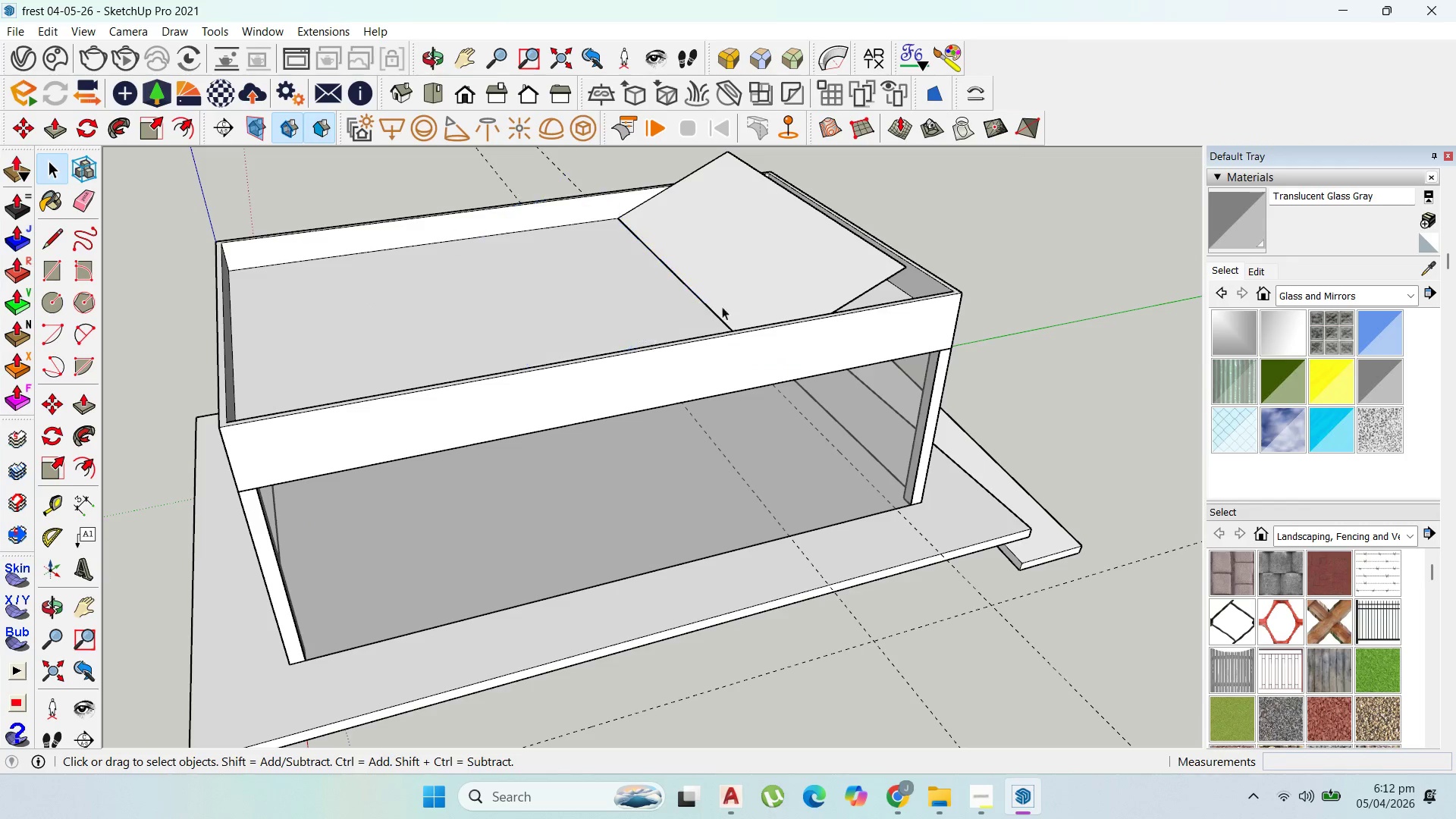 
key(Delete)
 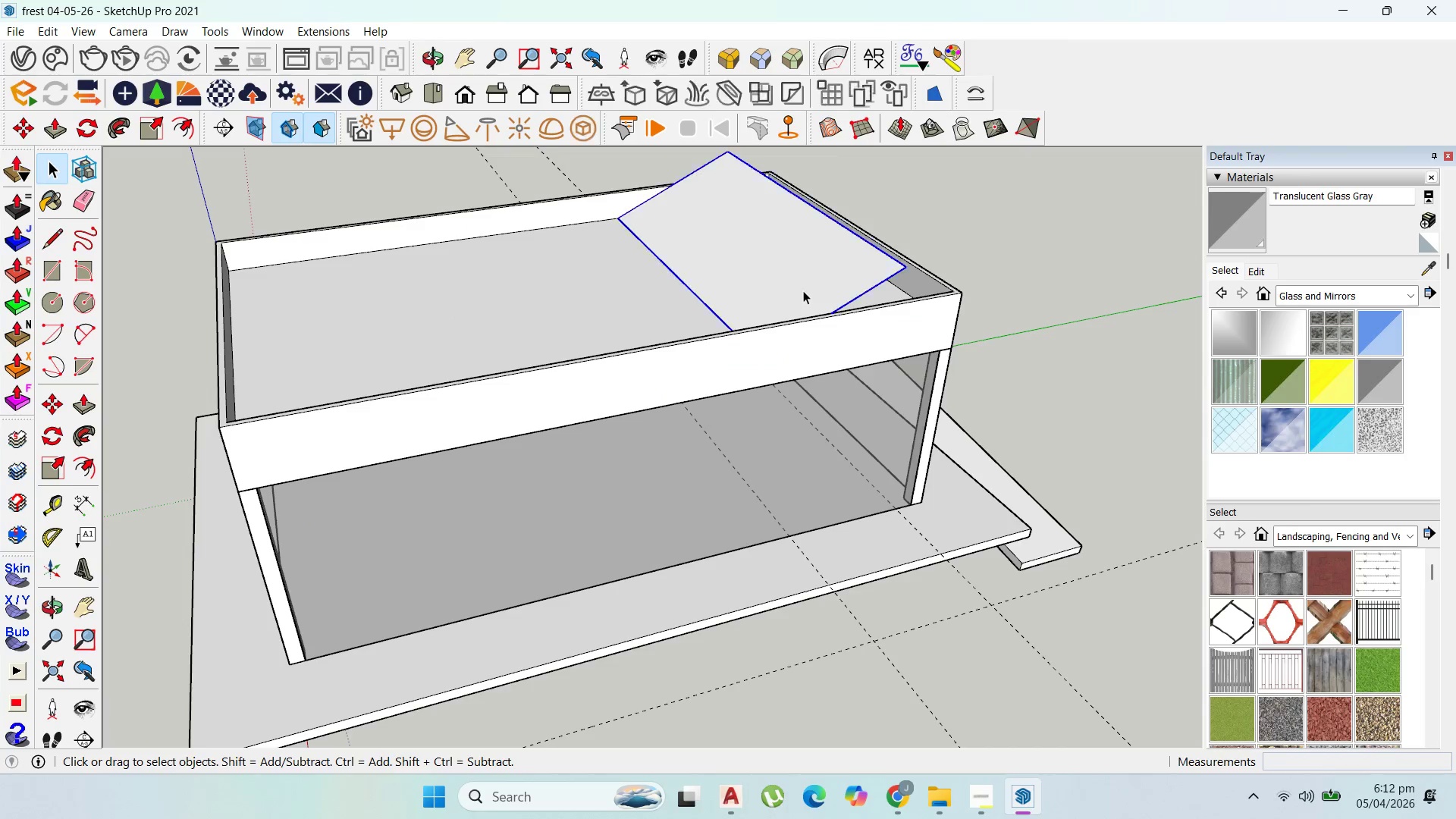 
key(Delete)
 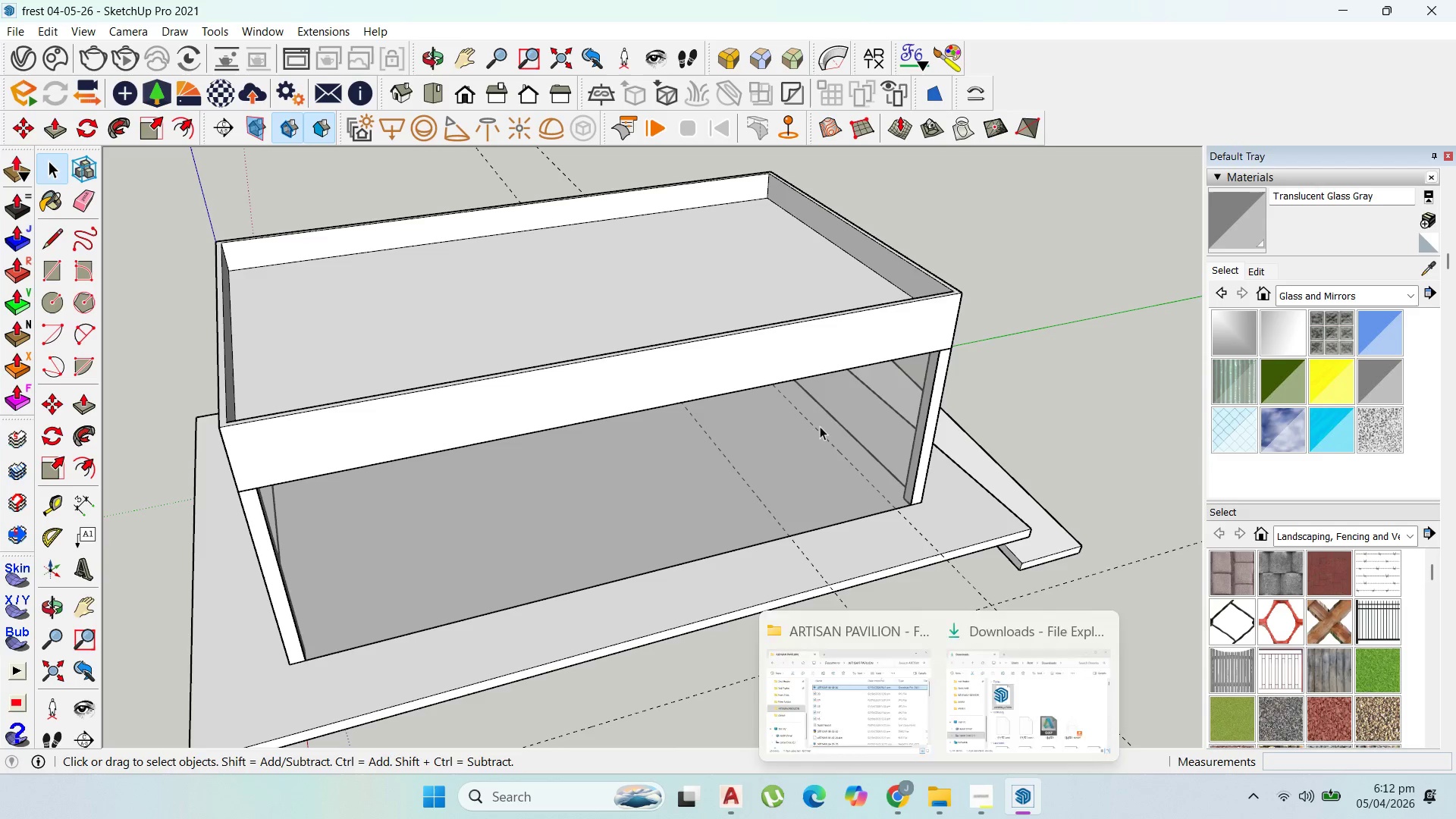 
double_click([811, 359])
 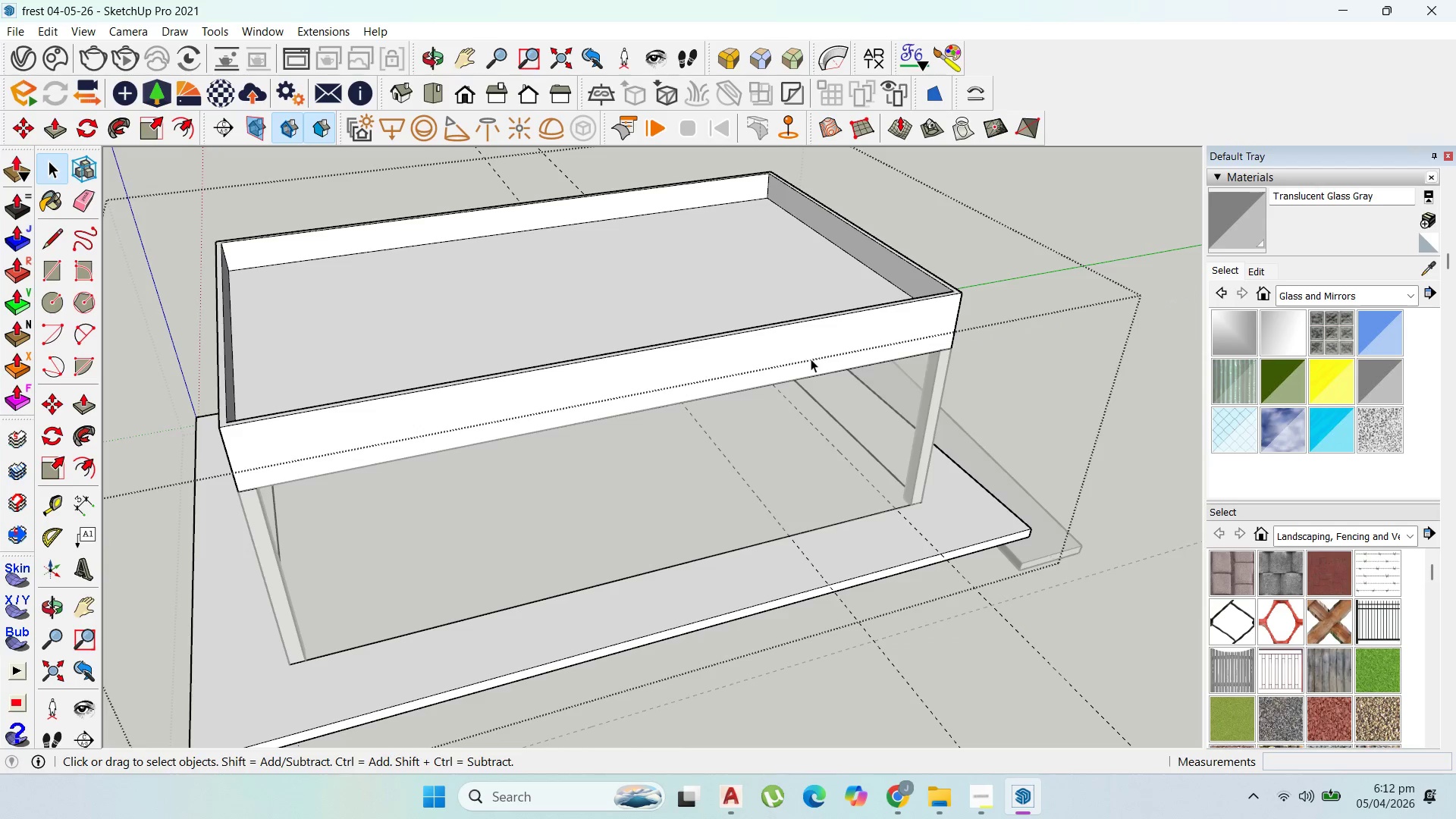 
triple_click([811, 359])
 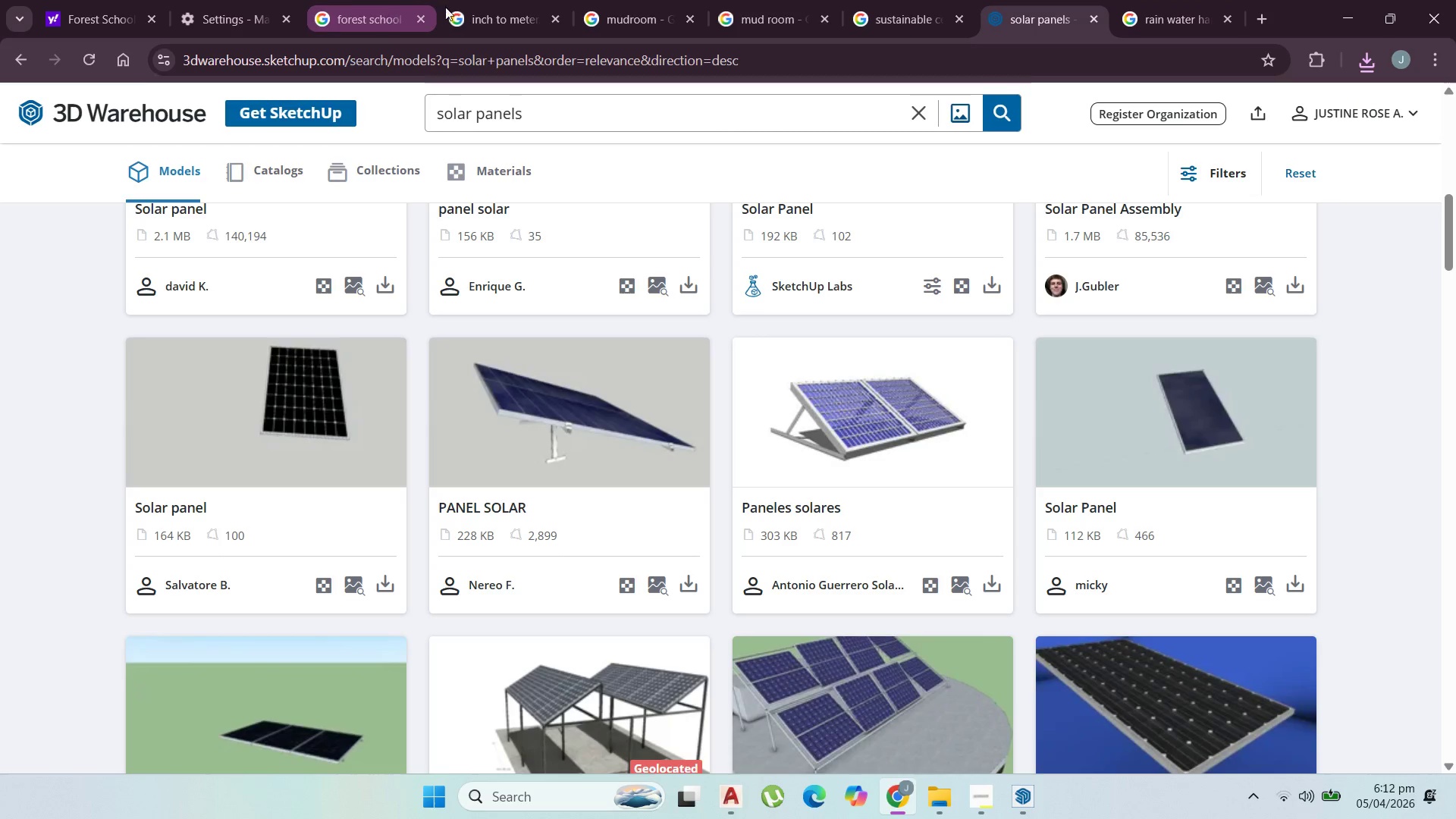 
wait(5.59)
 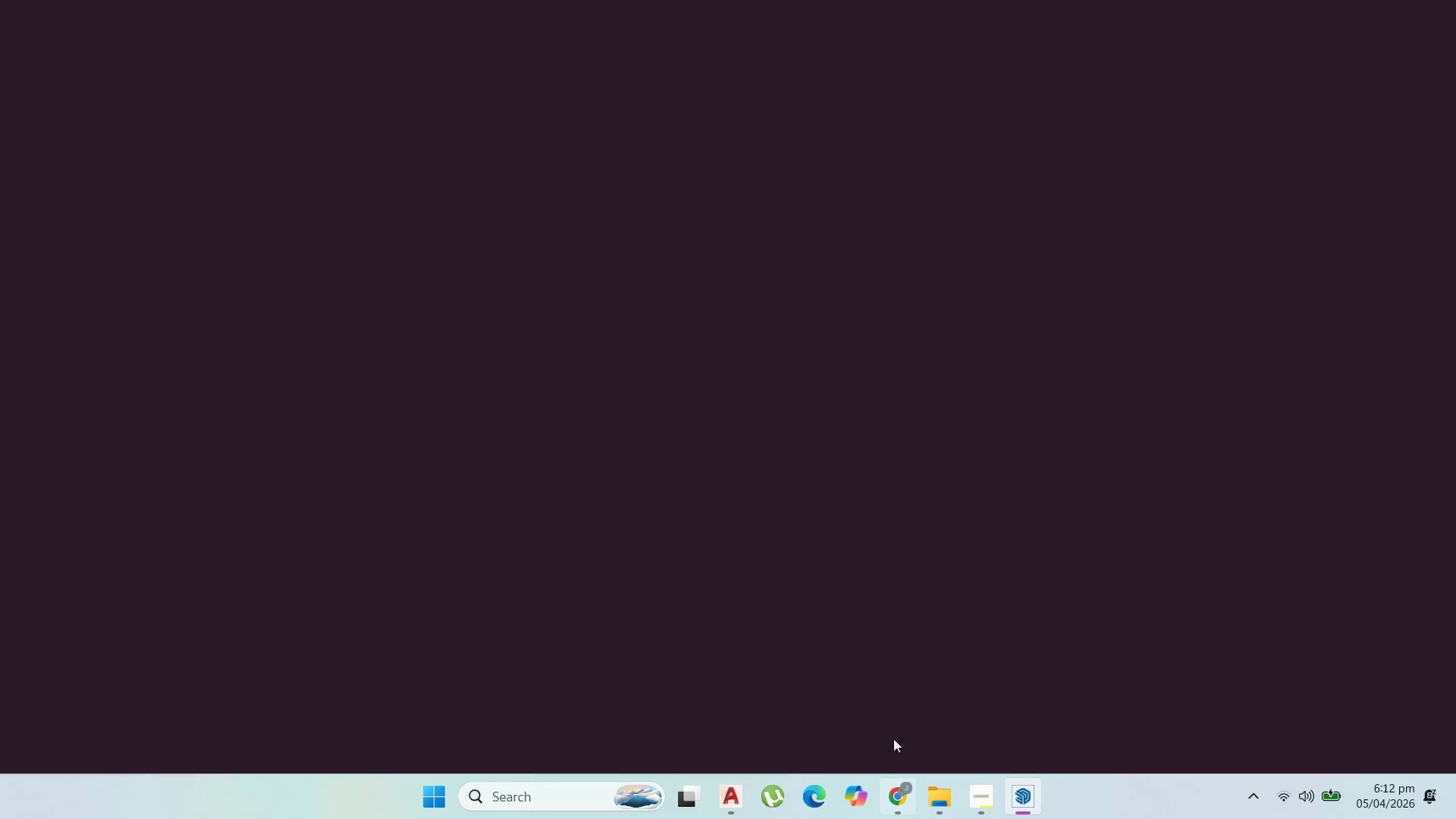 
left_click([883, 20])
 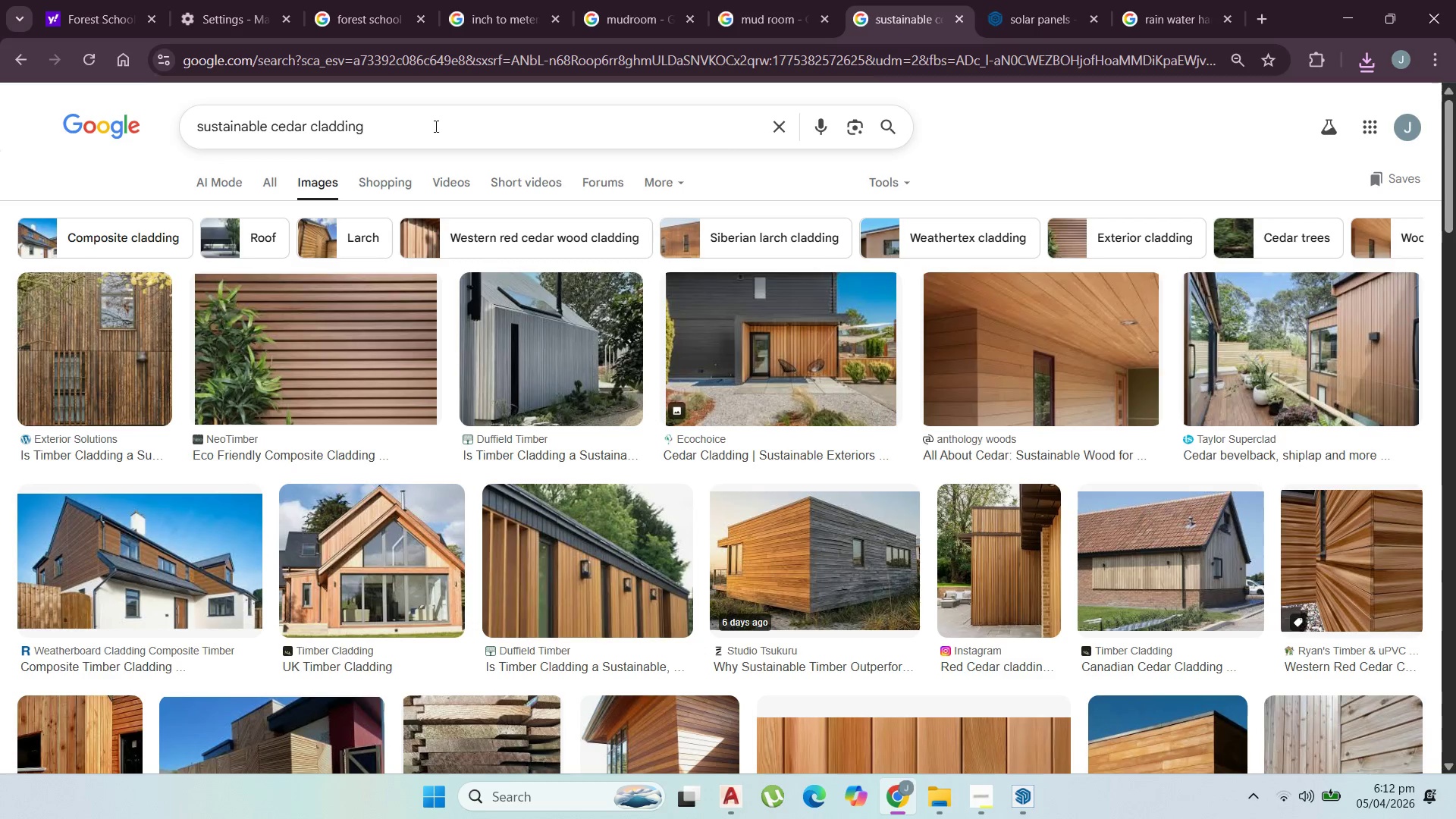 
left_click_drag(start_coordinate=[427, 127], to_coordinate=[0, 100])
 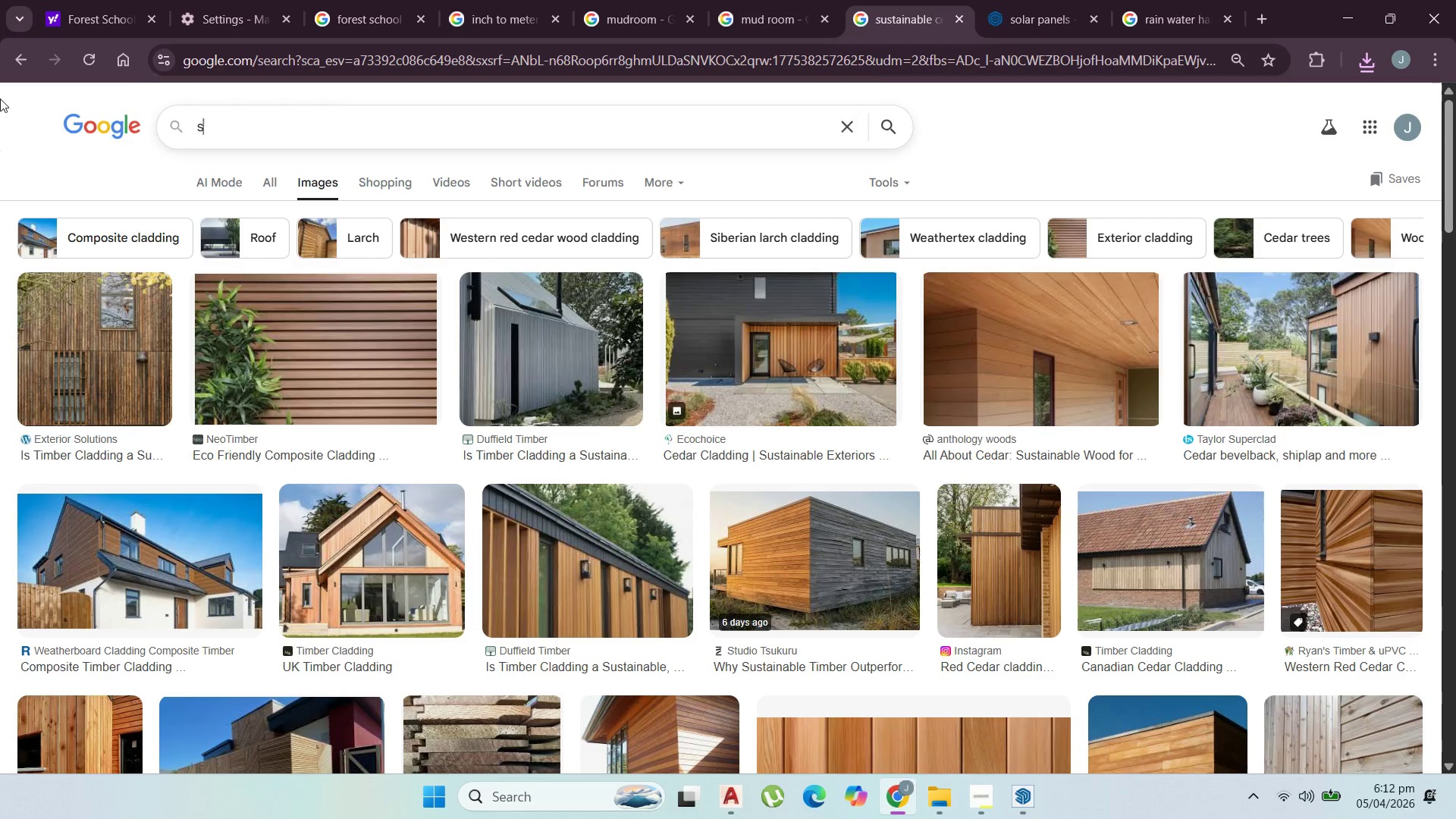 
type(soar panels )
 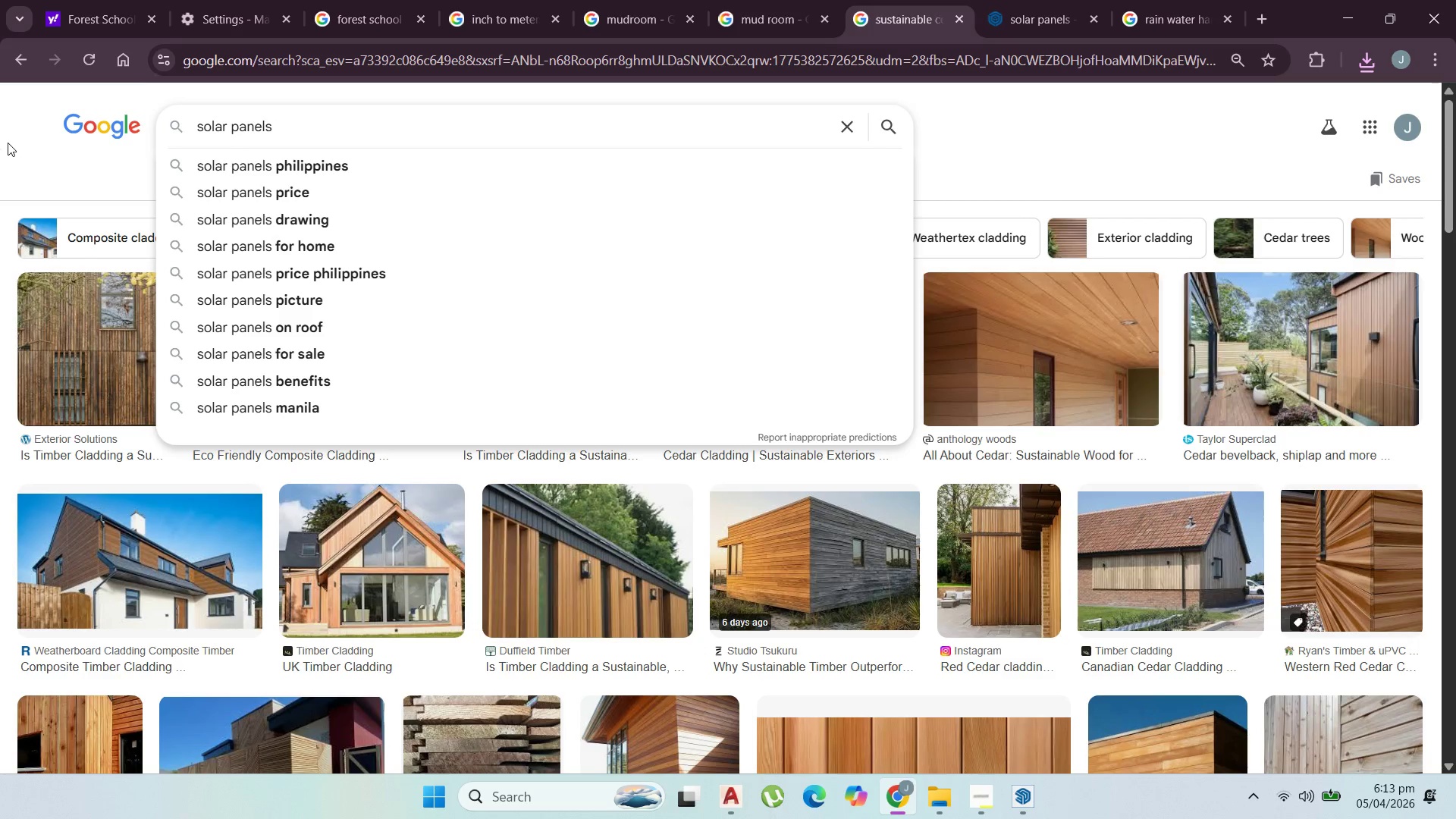 
type(des)
 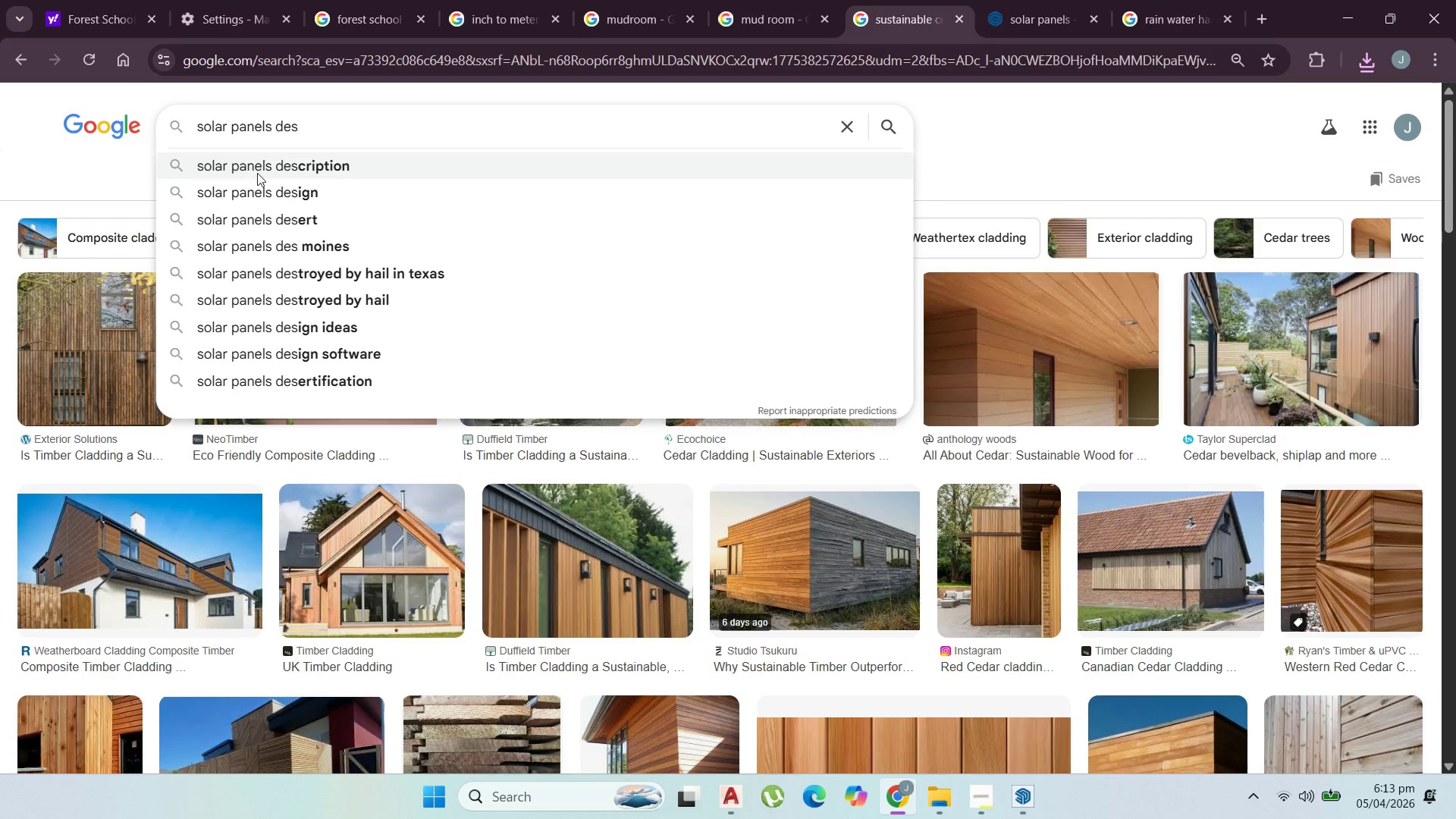 
left_click([271, 187])
 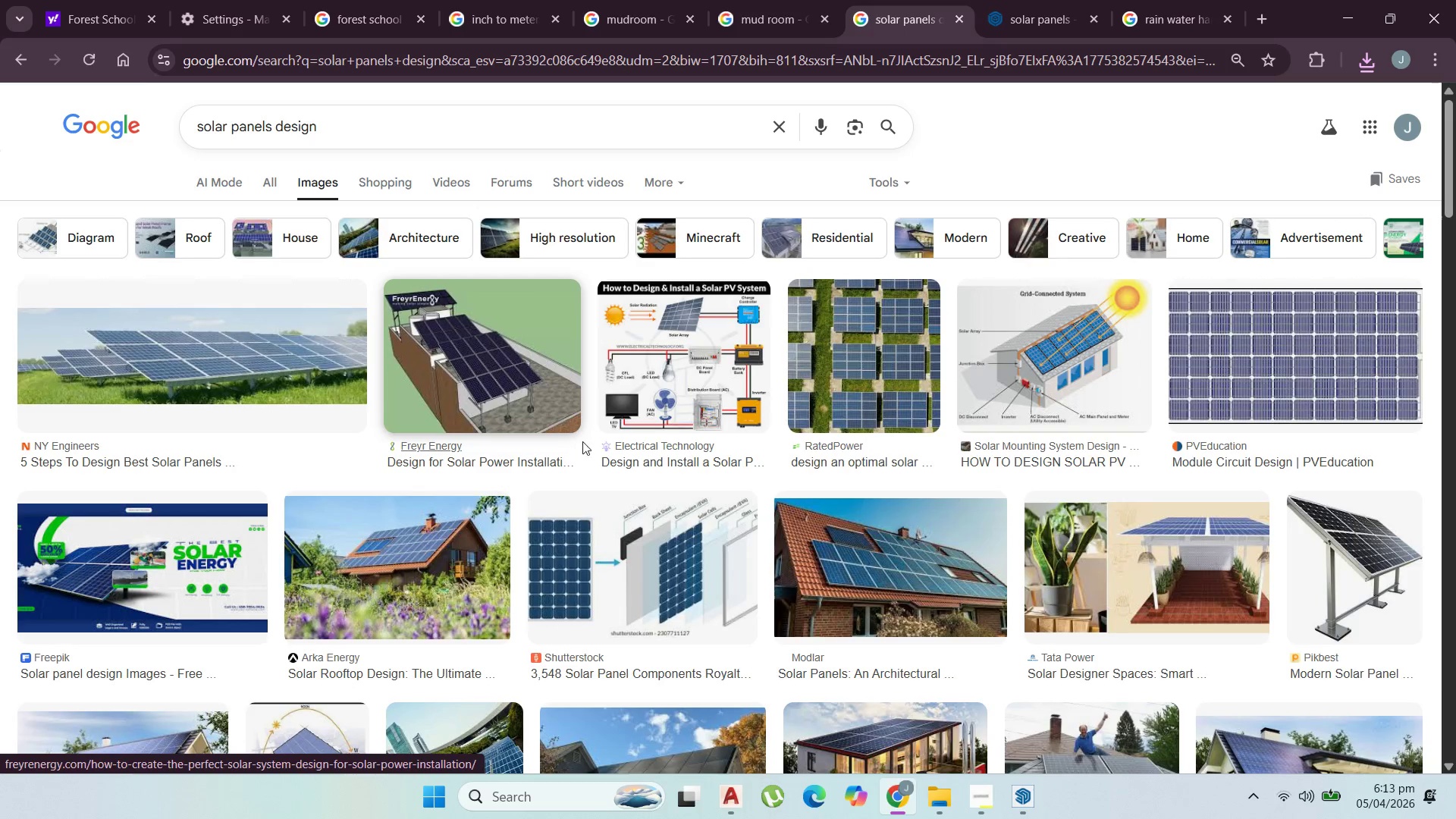 
wait(6.77)
 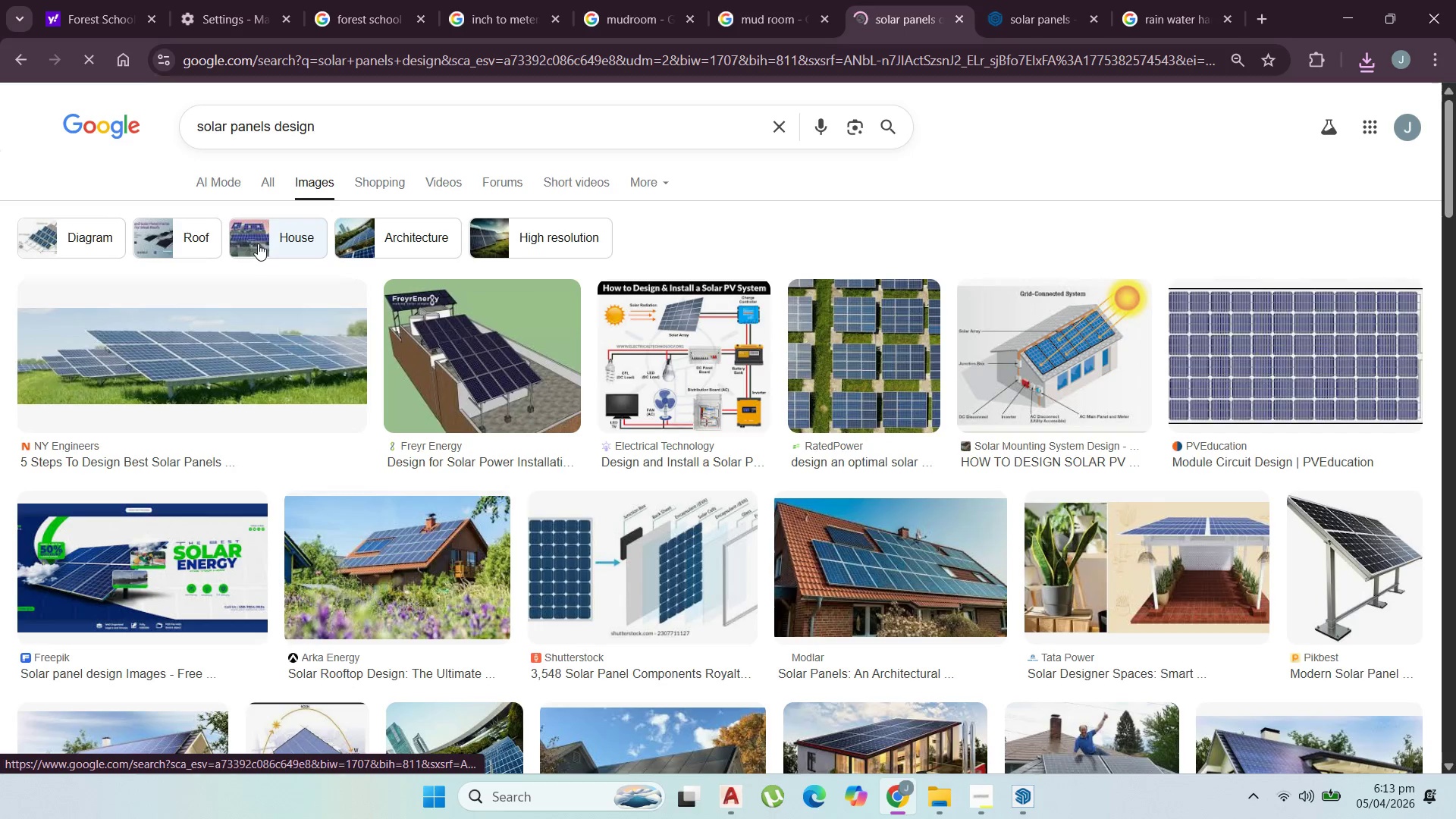 
scroll: coordinate [495, 495], scroll_direction: down, amount: 13.0
 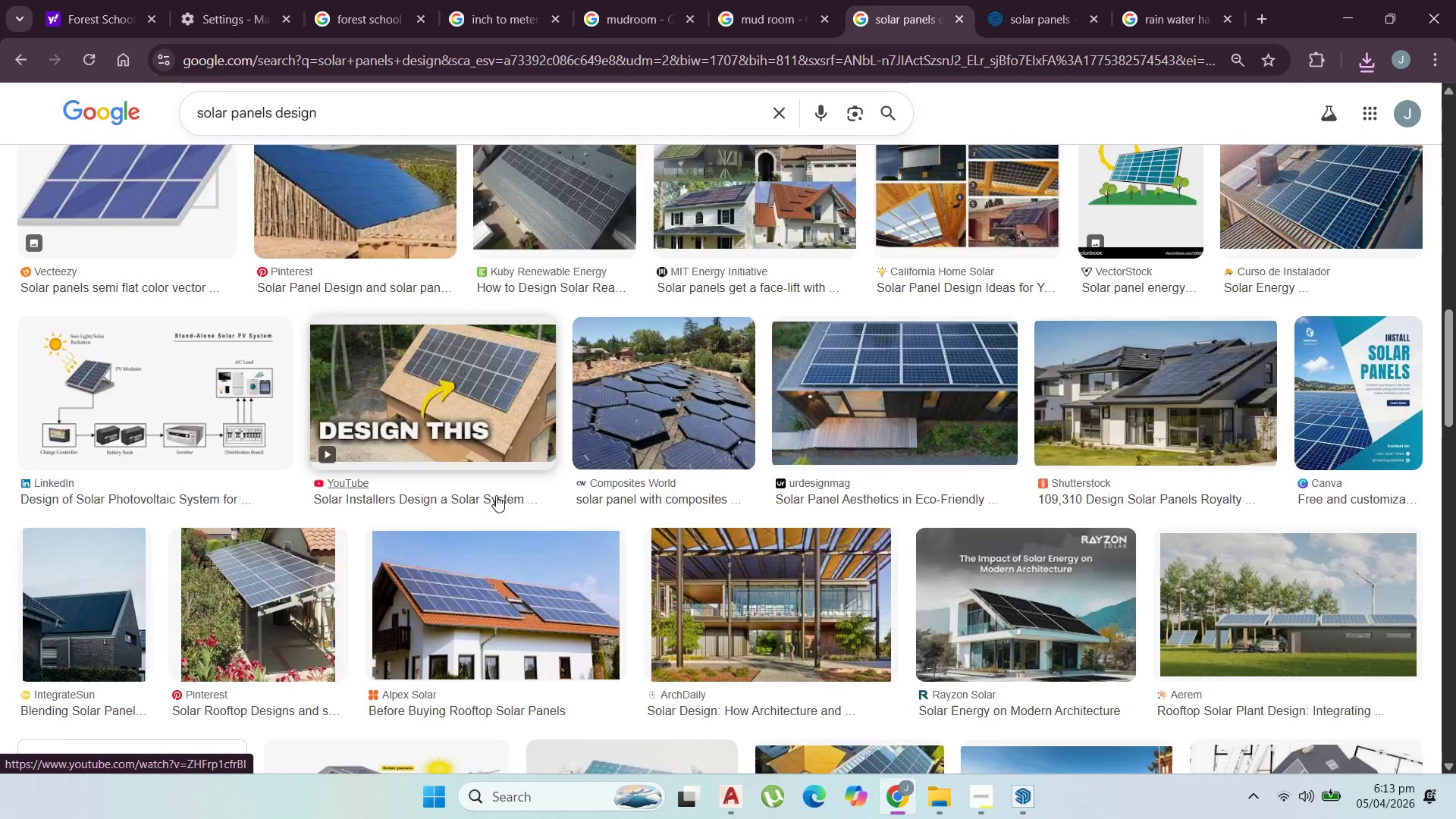 
scroll: coordinate [494, 487], scroll_direction: down, amount: 17.0
 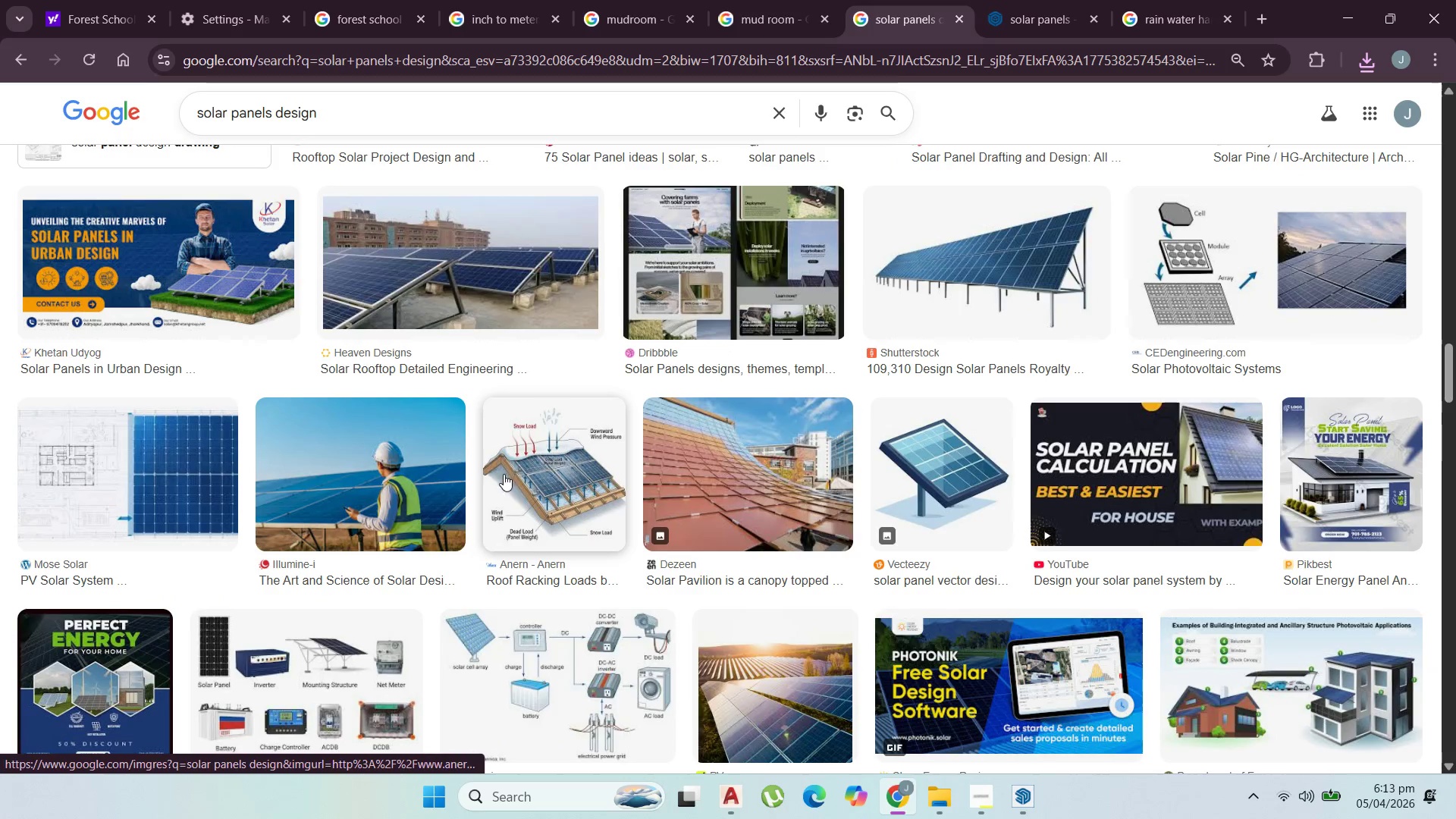 
scroll: coordinate [504, 498], scroll_direction: down, amount: 13.0
 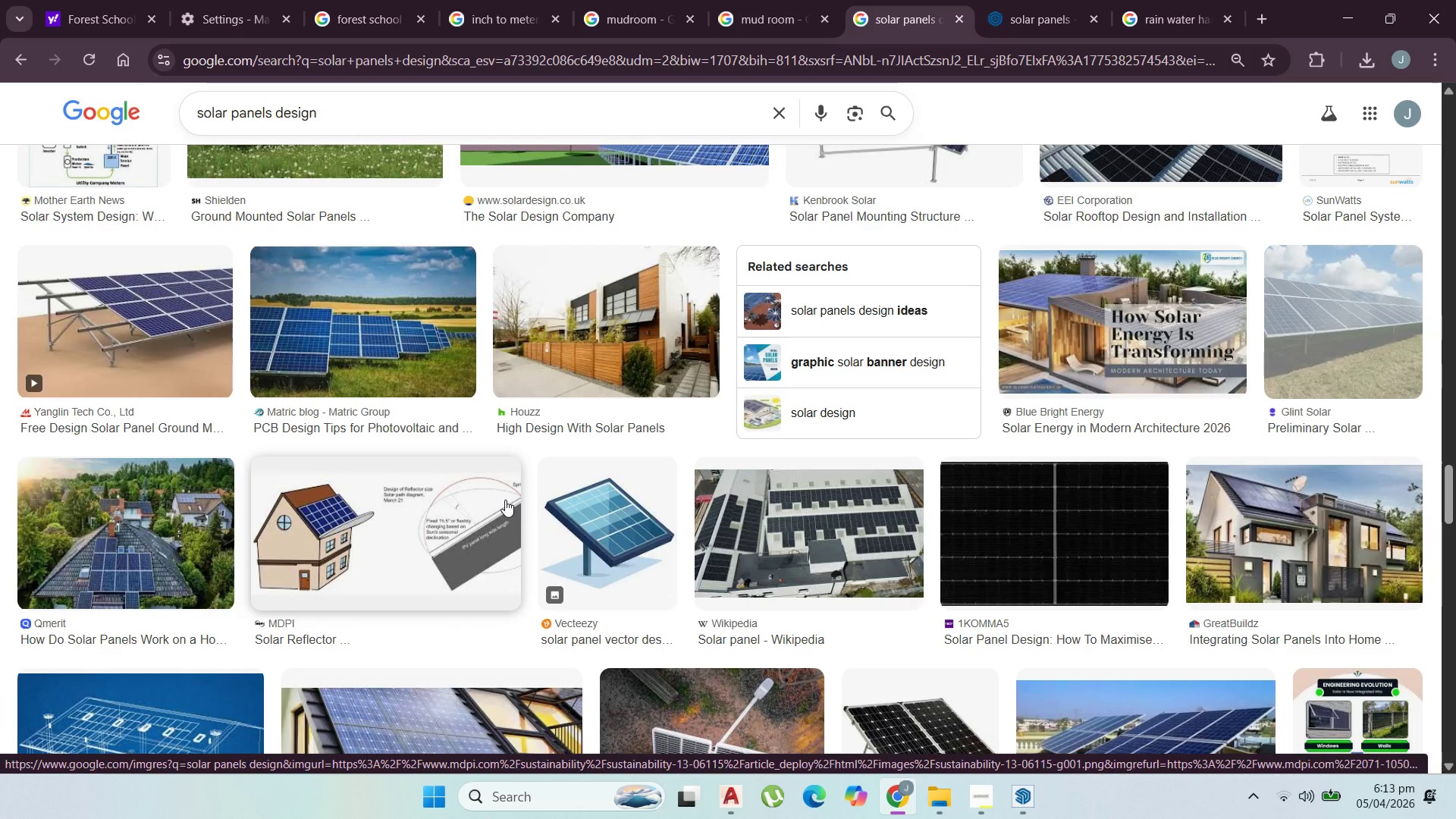 
wait(5.22)
 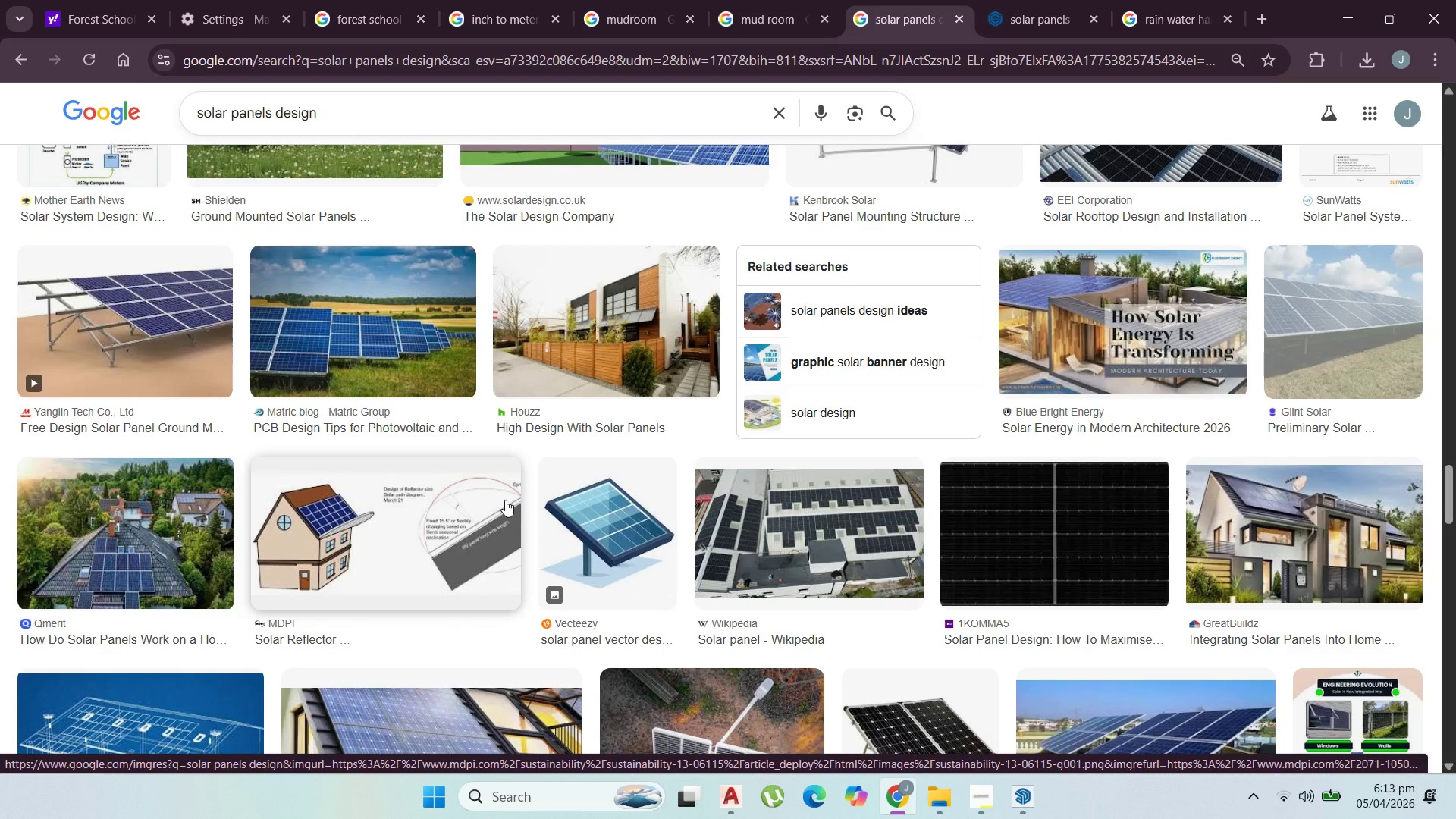 
scroll: coordinate [657, 535], scroll_direction: down, amount: 14.0
 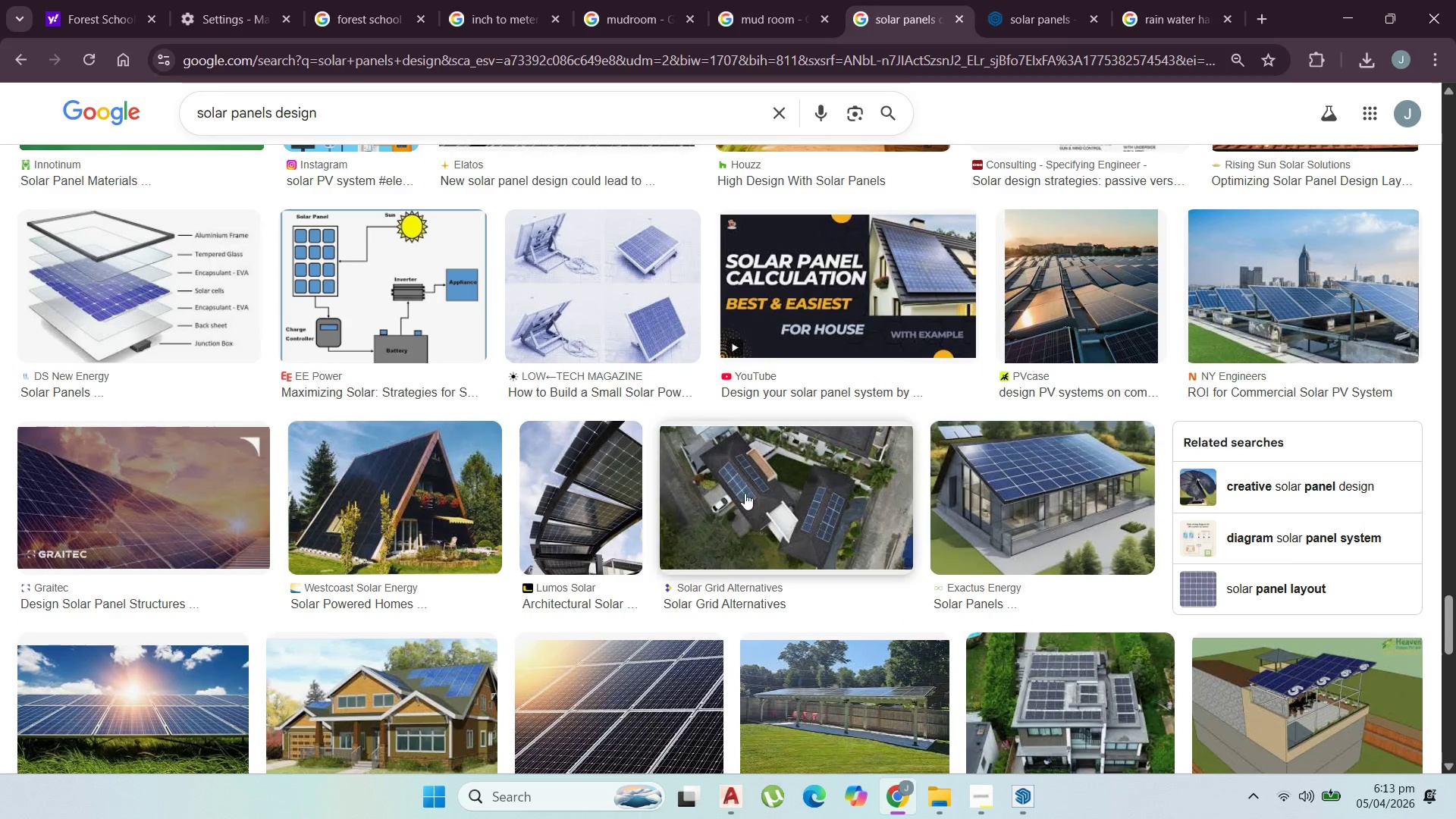 
left_click([1313, 315])
 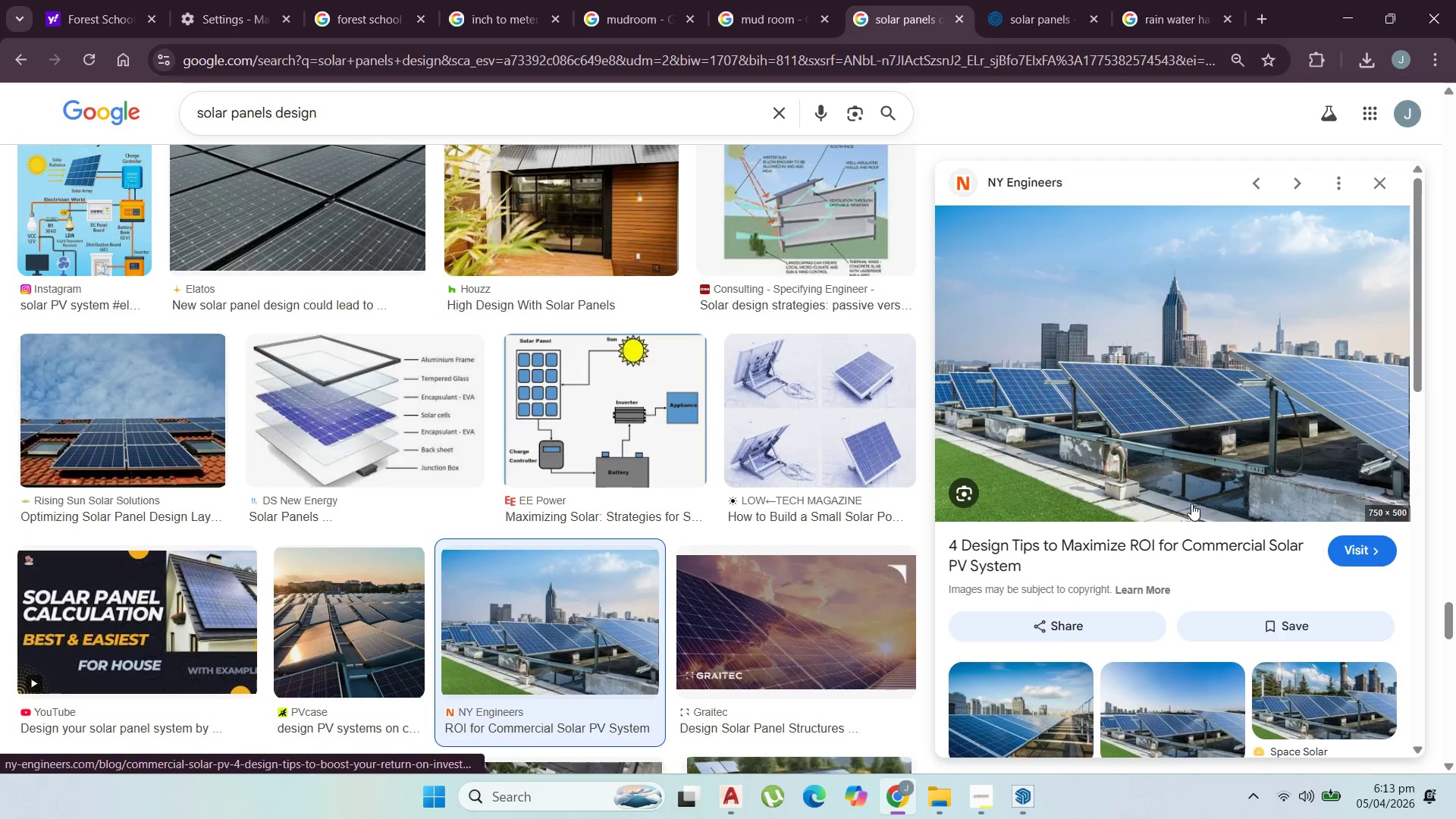 
scroll: coordinate [1257, 206], scroll_direction: down, amount: 4.0
 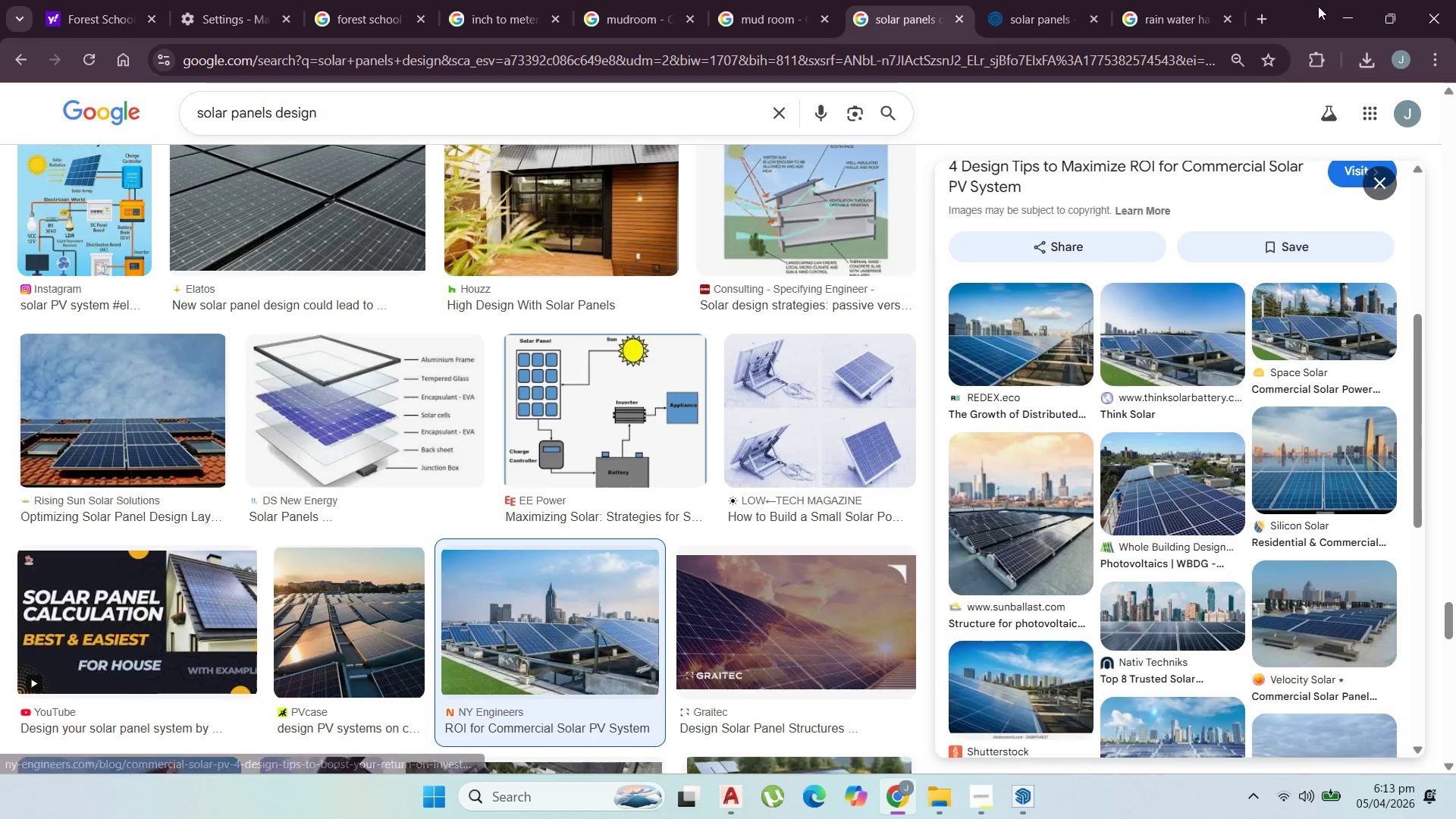 
left_click([1343, 6])
 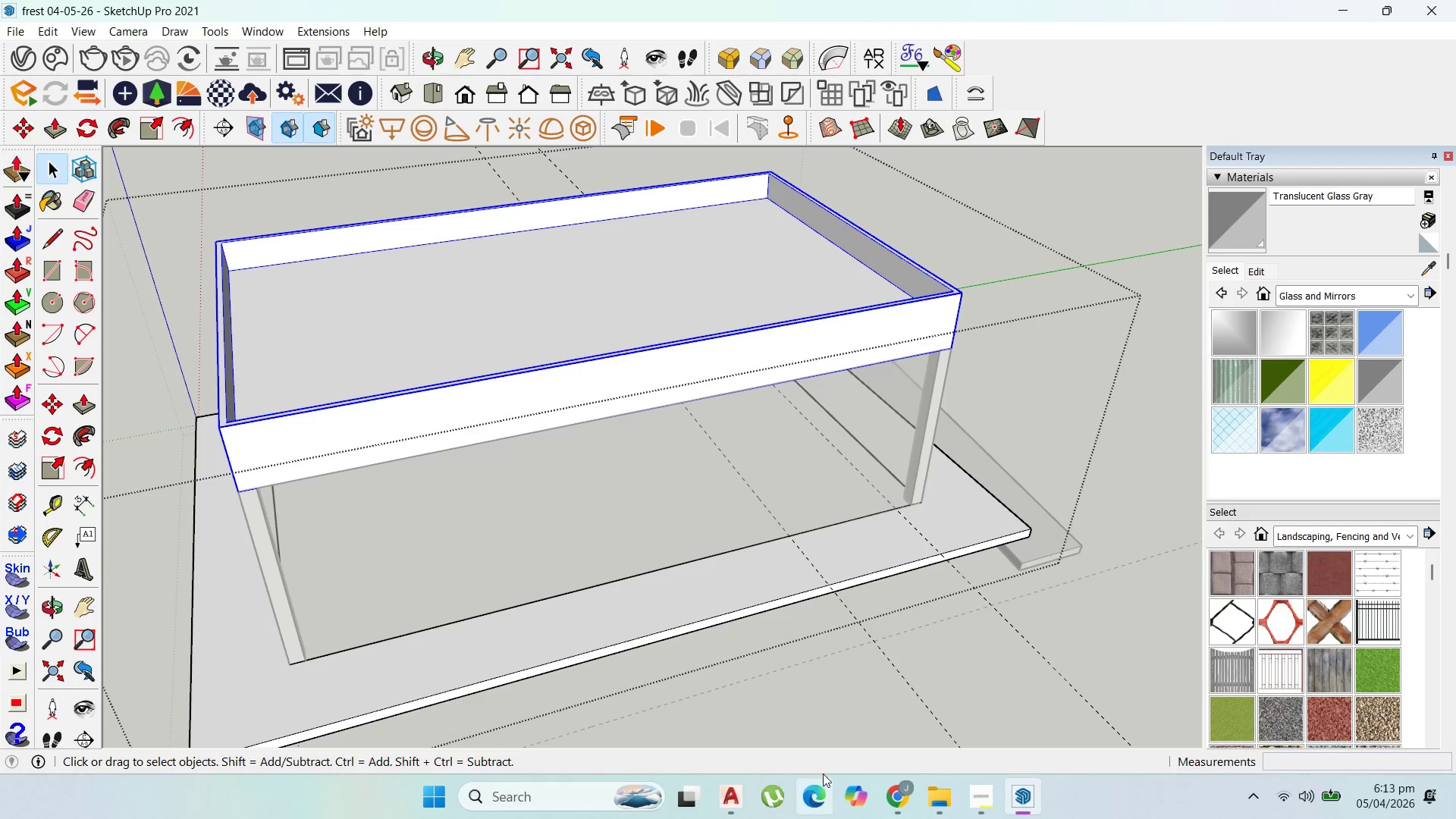 
left_click([925, 790])
 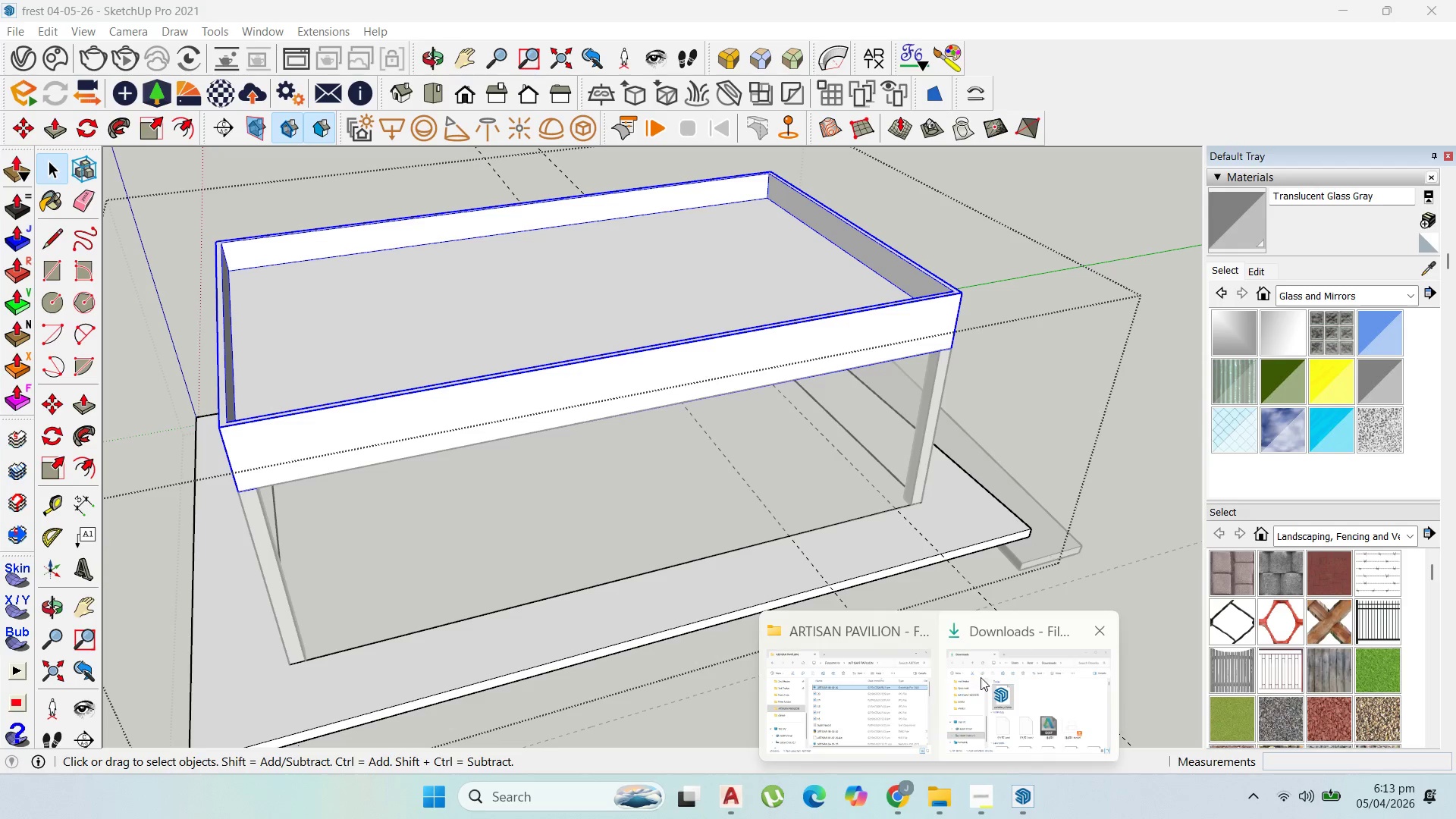 
left_click([987, 677])
 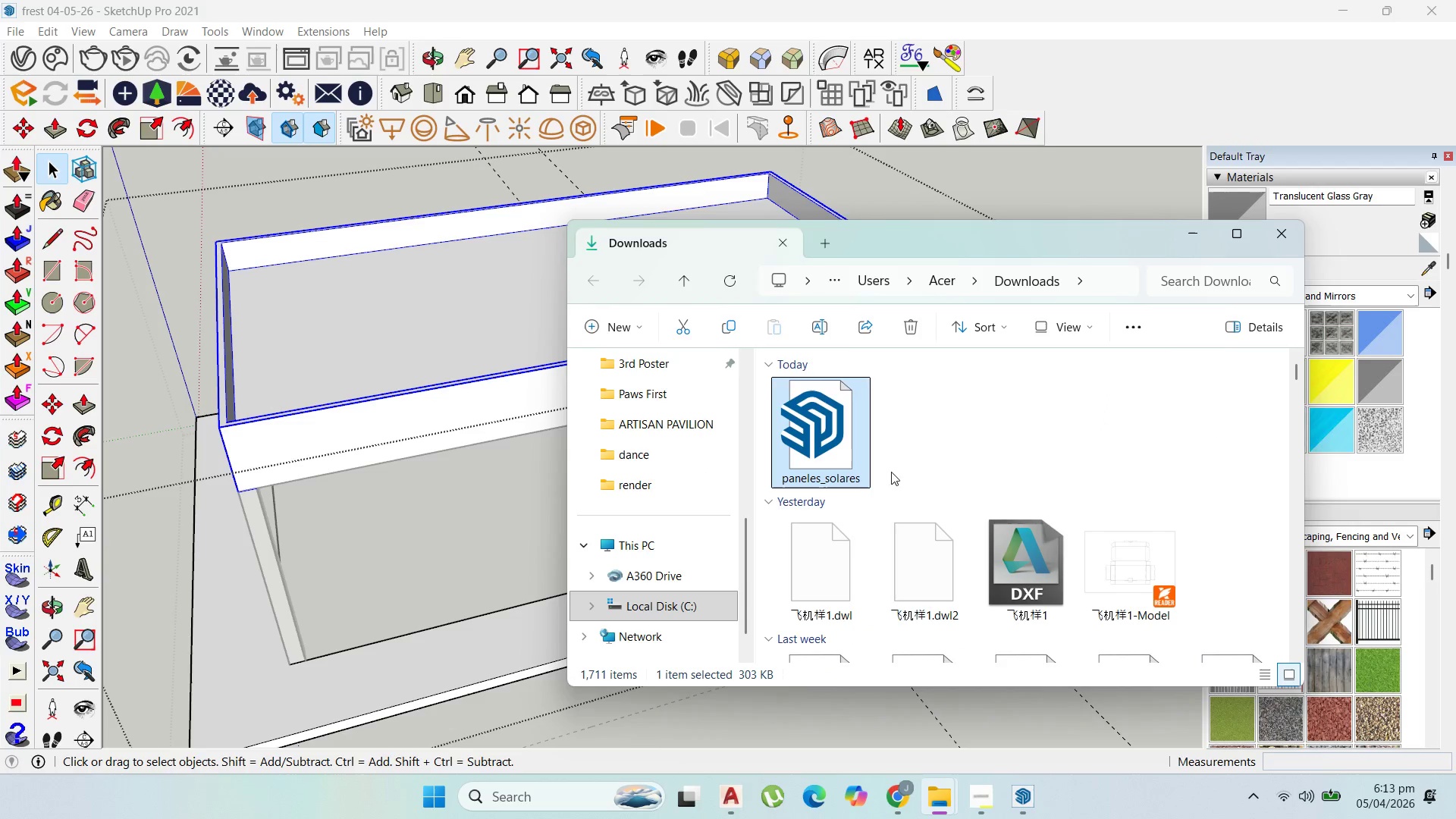 
left_click_drag(start_coordinate=[857, 450], to_coordinate=[406, 309])
 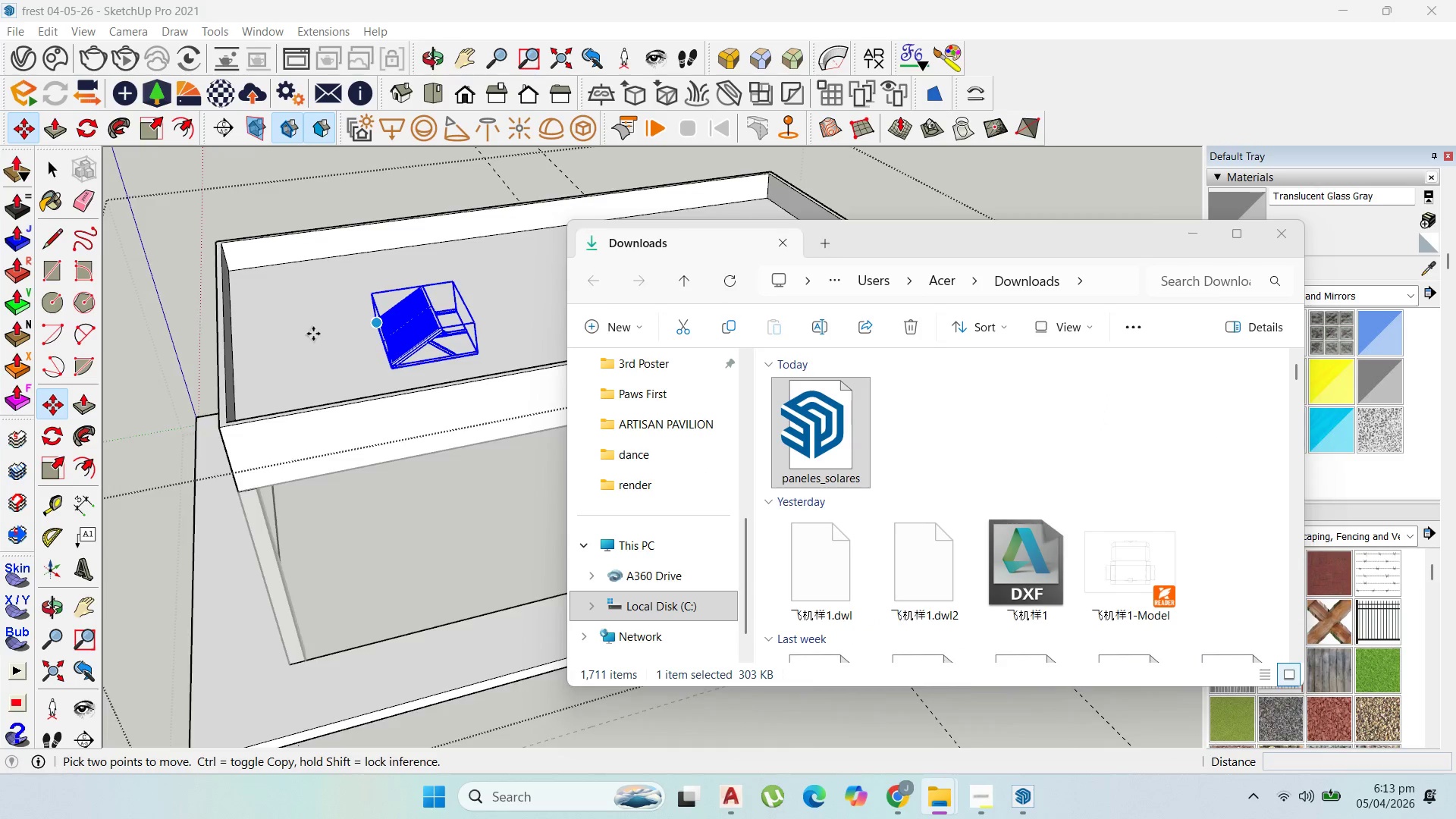 
scroll: coordinate [962, 362], scroll_direction: up, amount: 15.0
 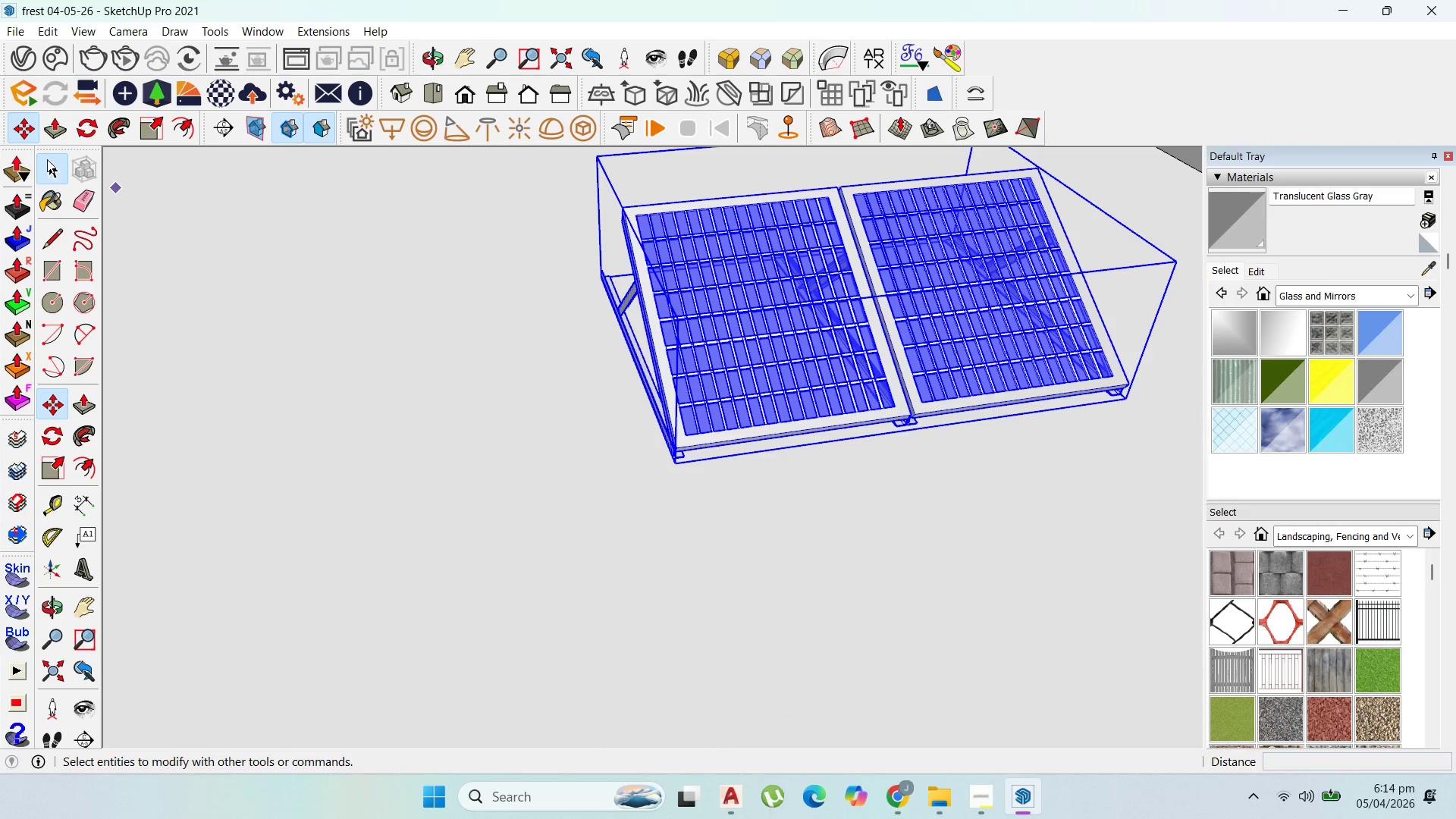 
double_click([546, 427])
 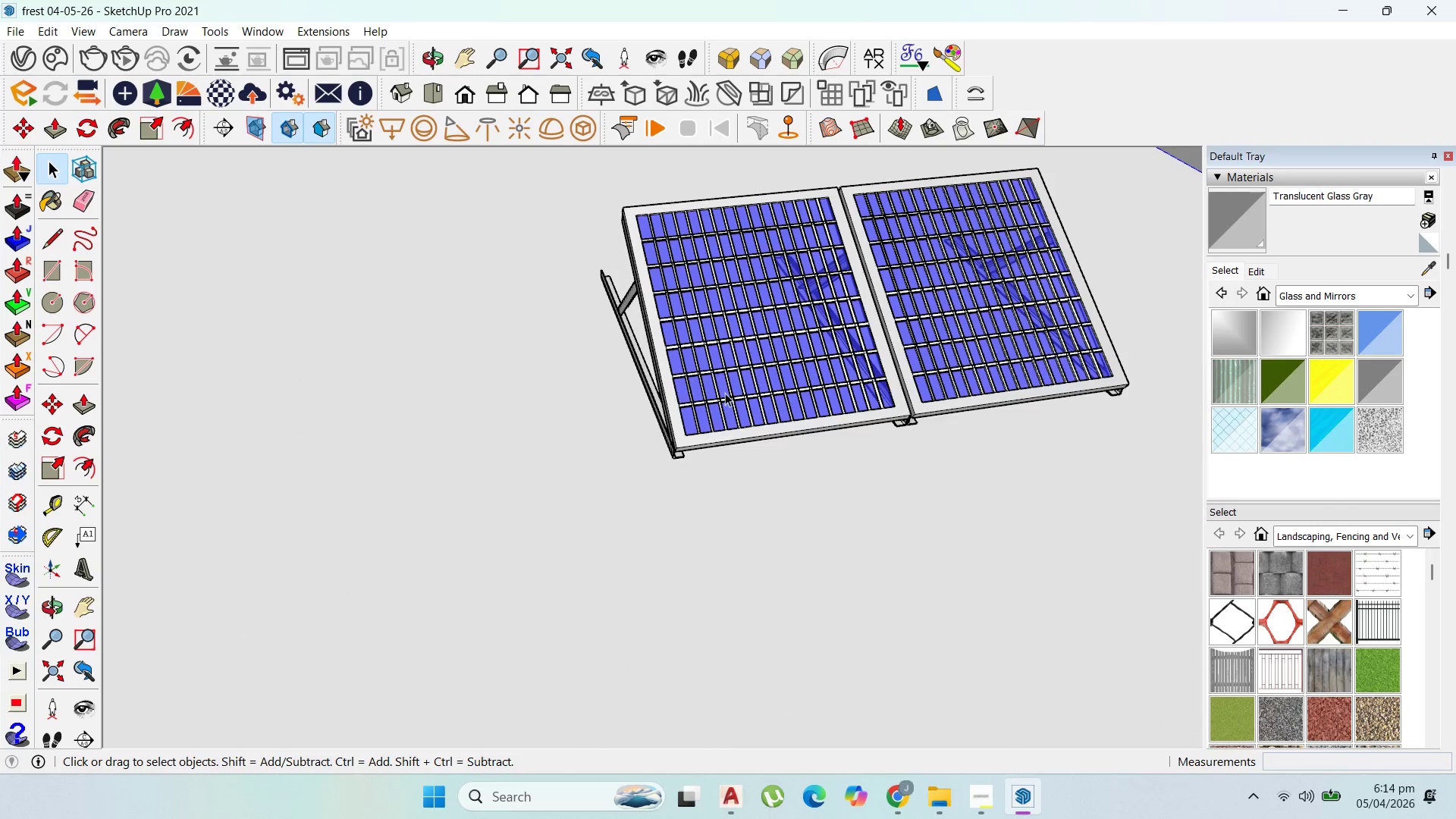 
left_click([808, 409])
 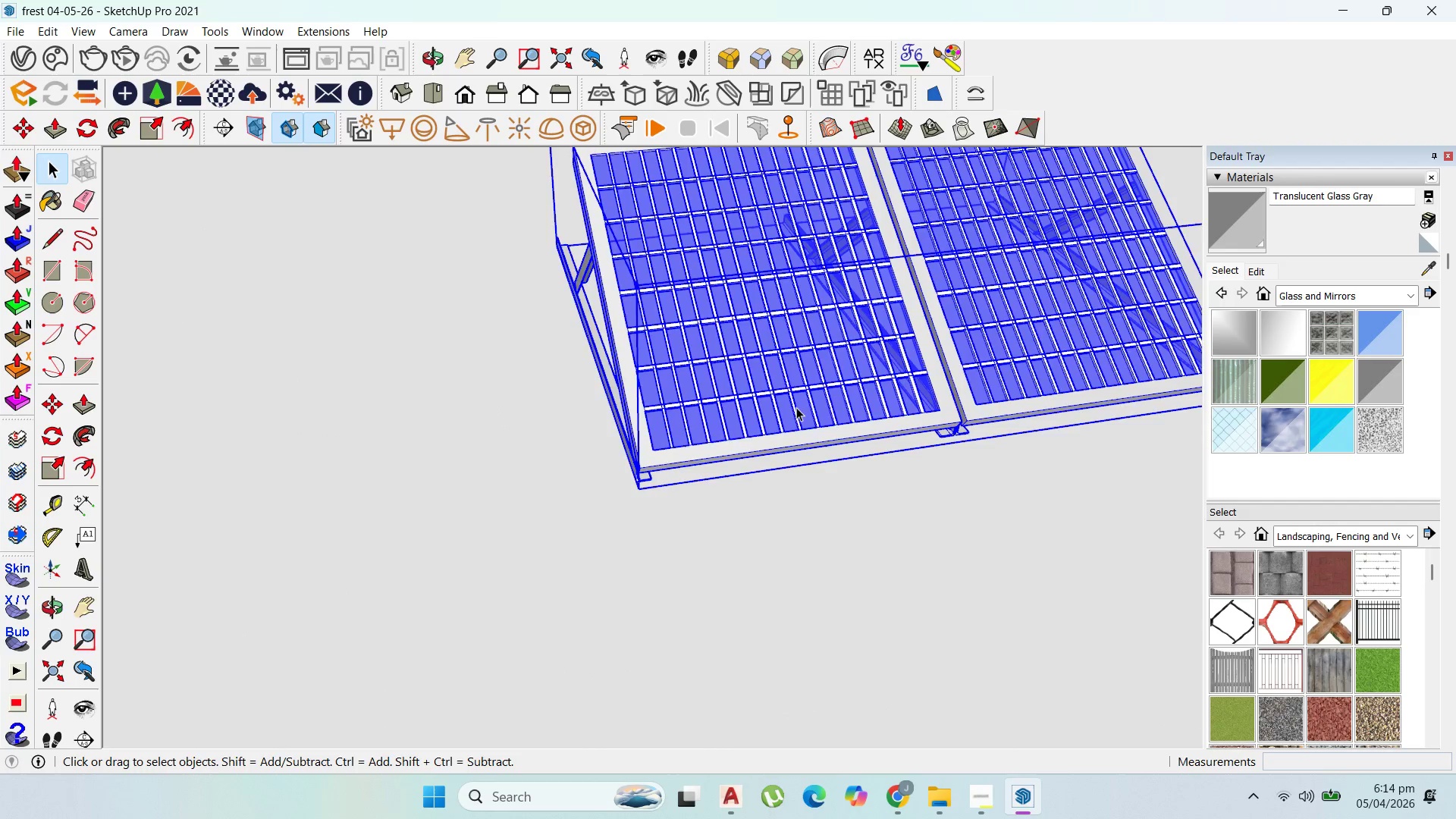 
scroll: coordinate [795, 419], scroll_direction: up, amount: 6.0
 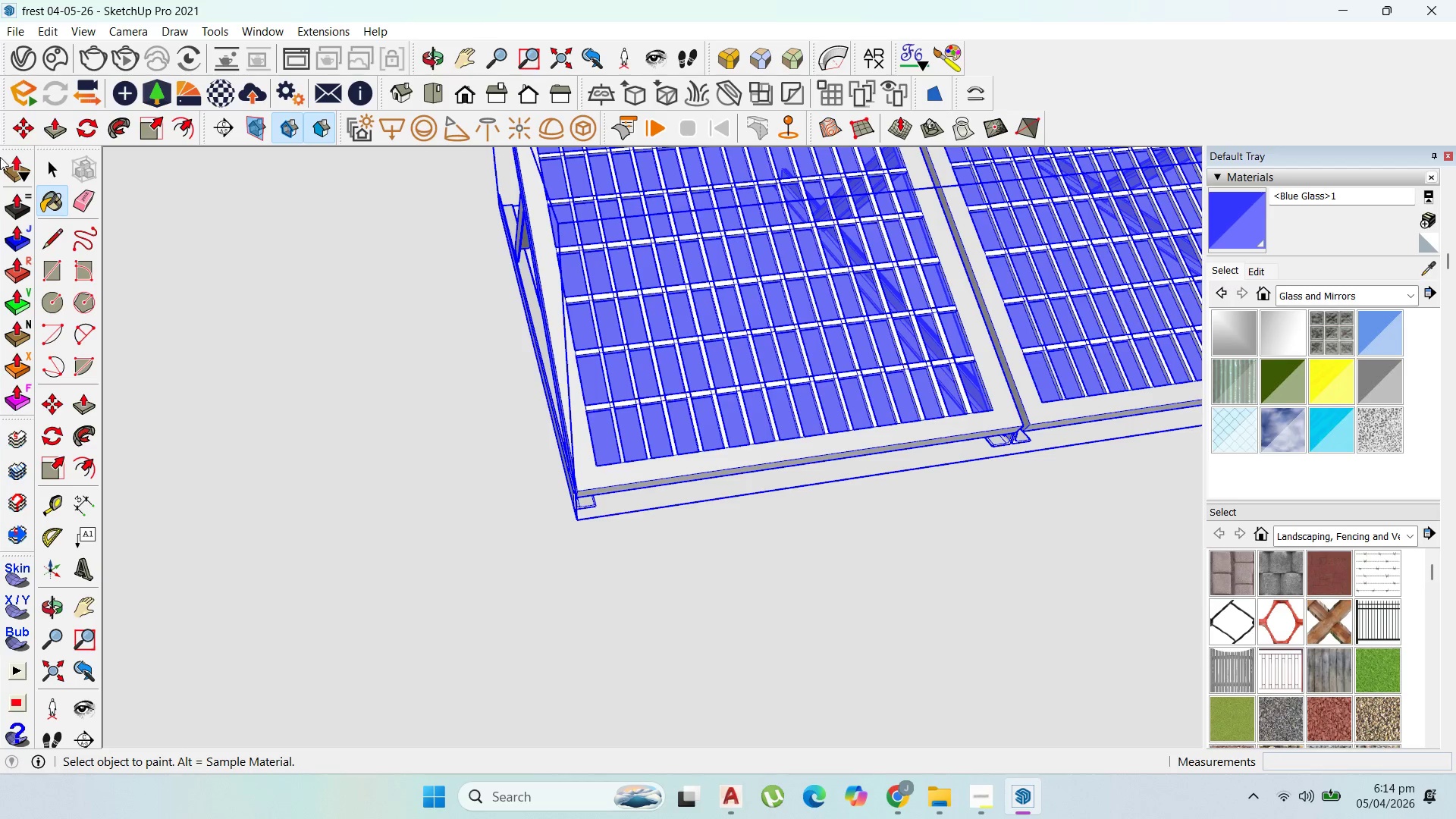 
key(Escape)
 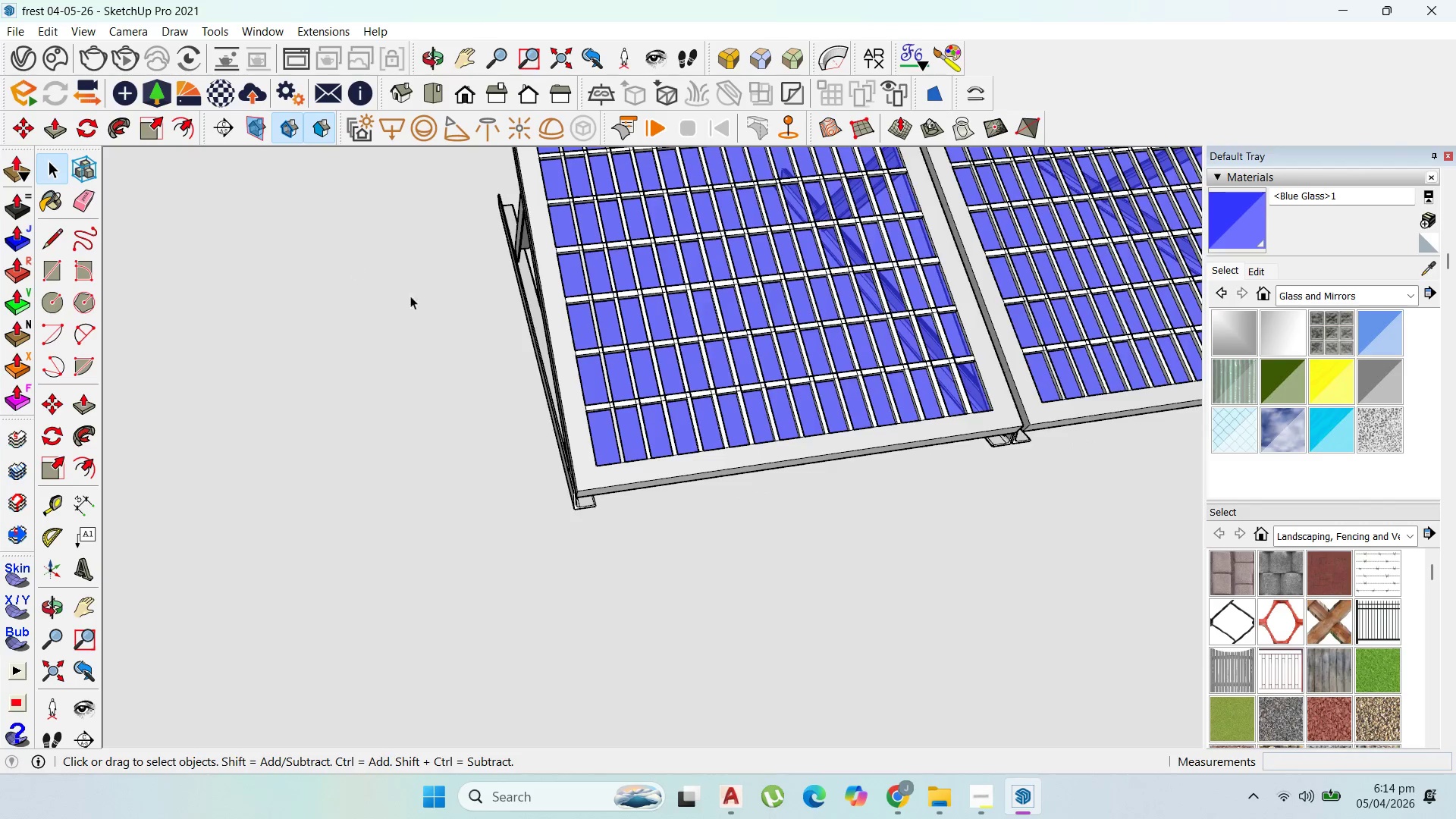 
scroll: coordinate [580, 346], scroll_direction: down, amount: 10.0
 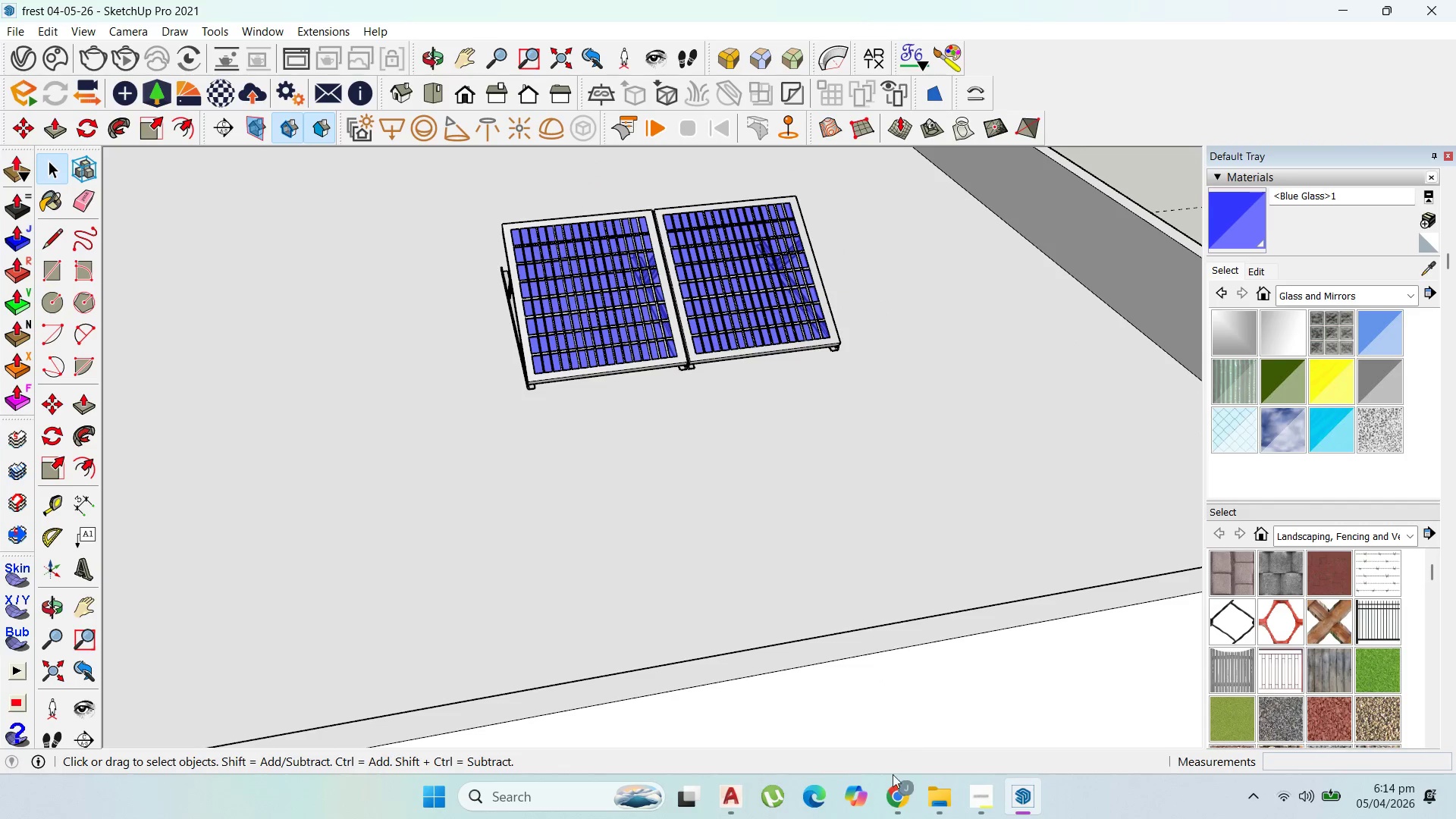 
left_click([902, 793])
 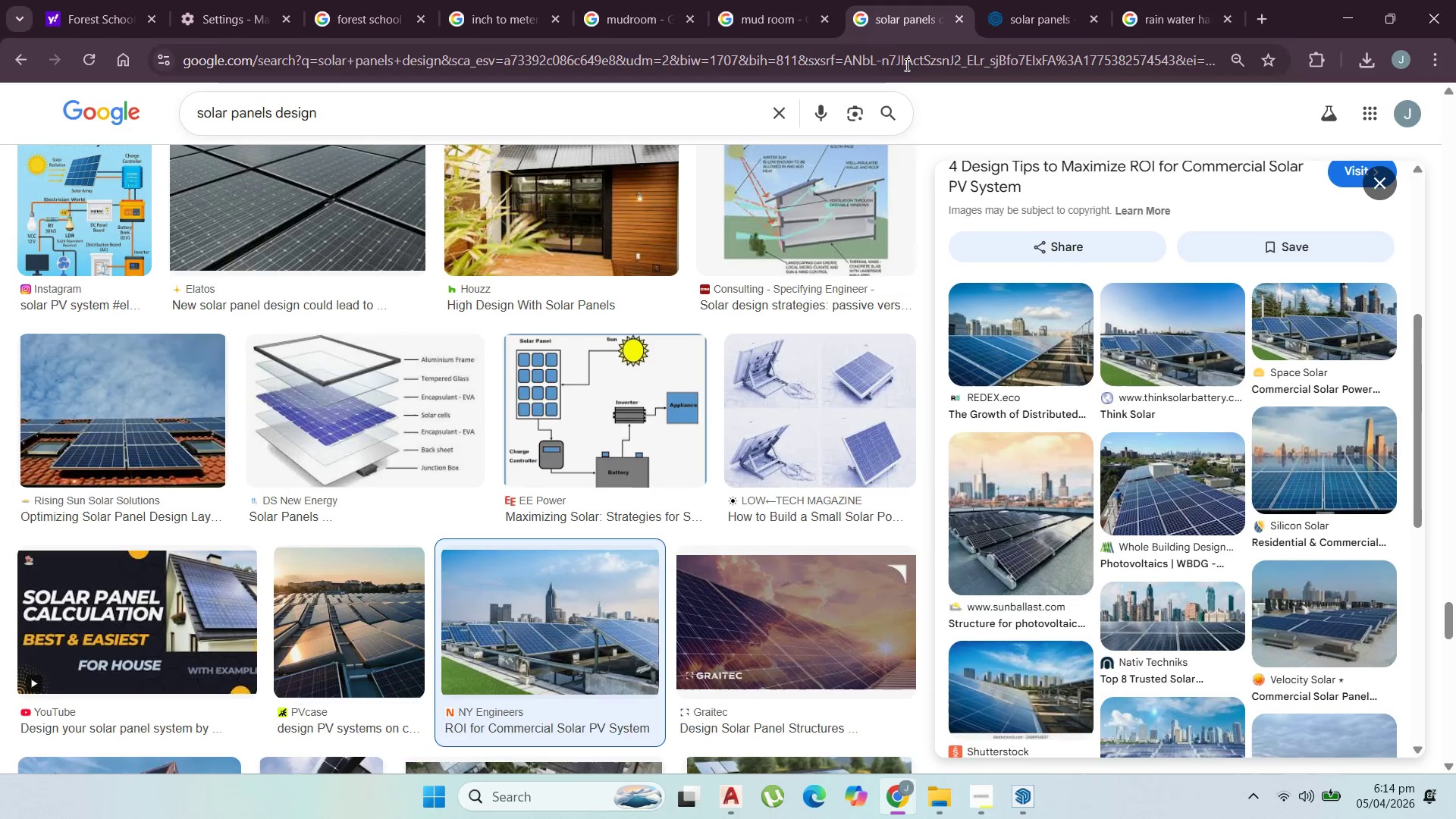 
left_click_drag(start_coordinate=[971, 0], to_coordinate=[975, 0])
 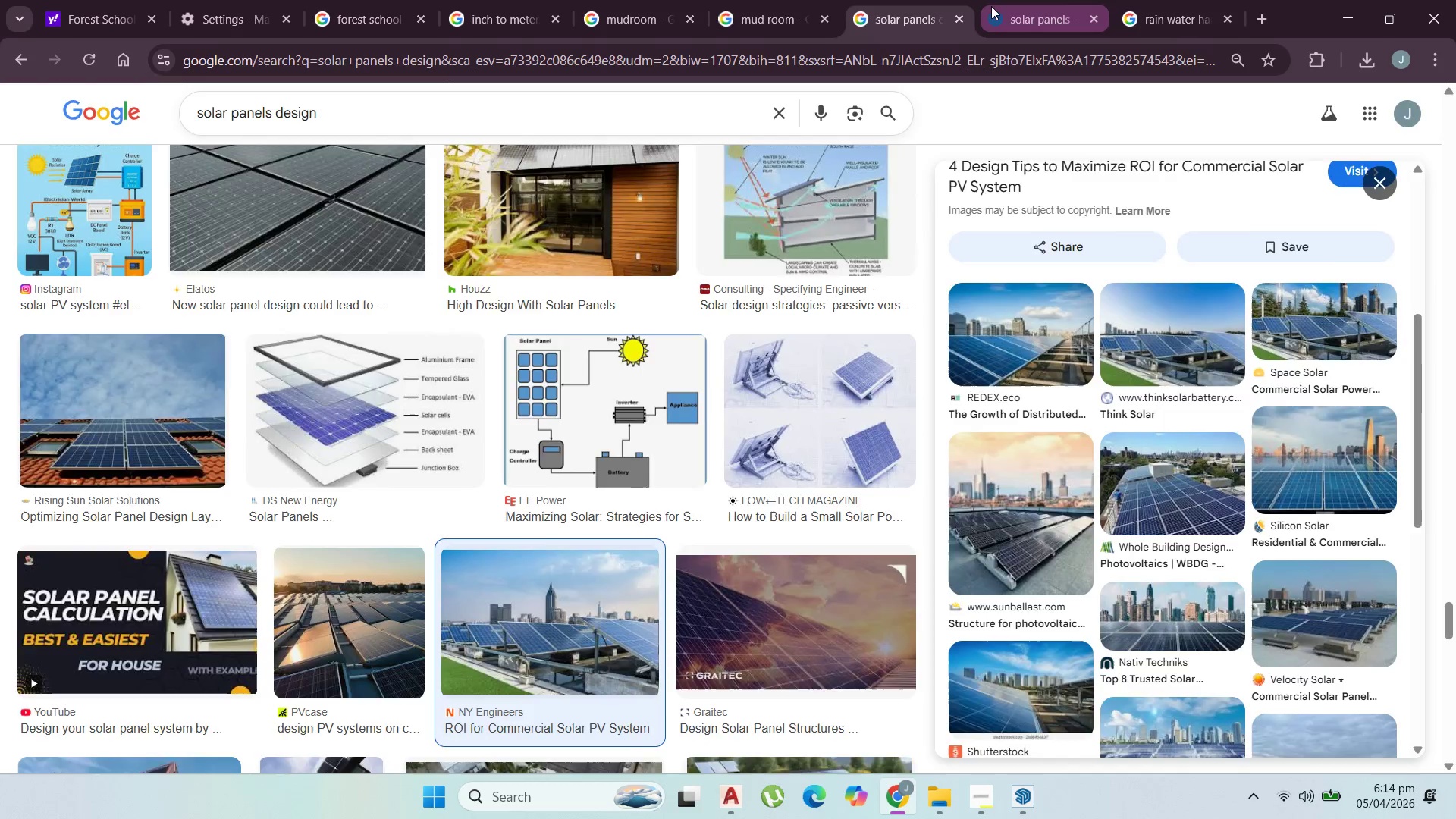 
double_click([991, 6])
 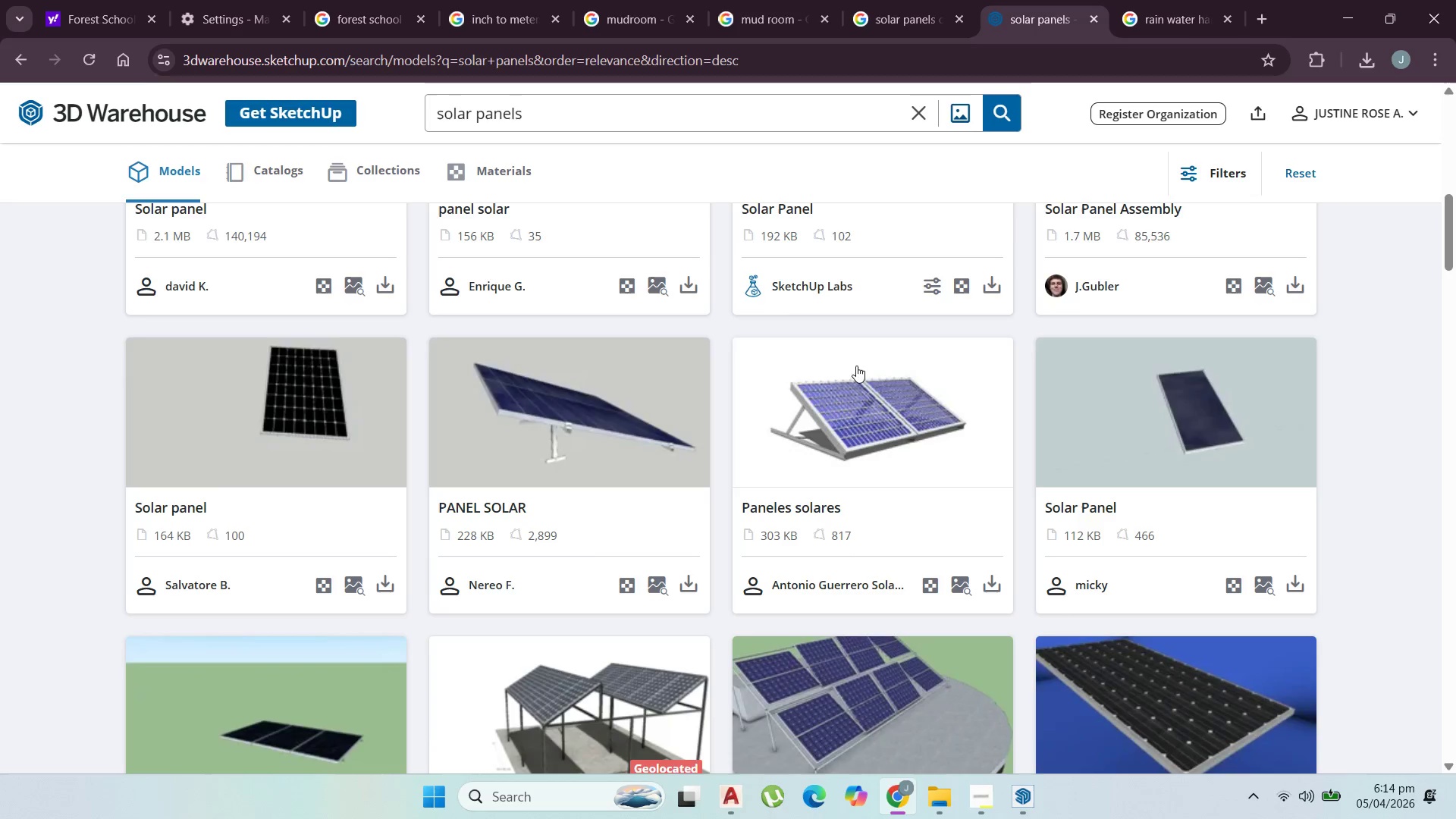 
scroll: coordinate [557, 422], scroll_direction: down, amount: 8.0
 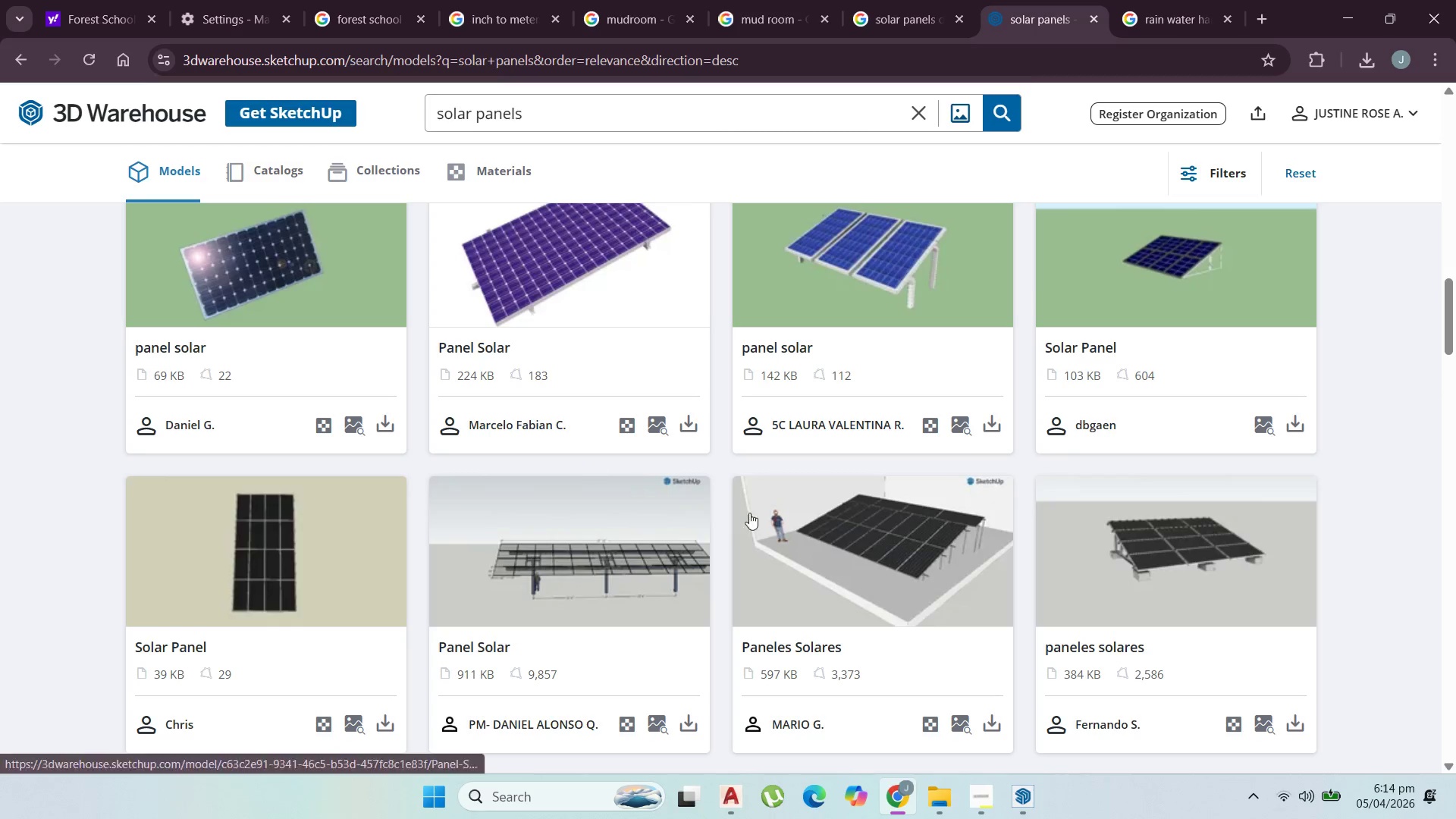 
scroll: coordinate [979, 560], scroll_direction: up, amount: 22.0
 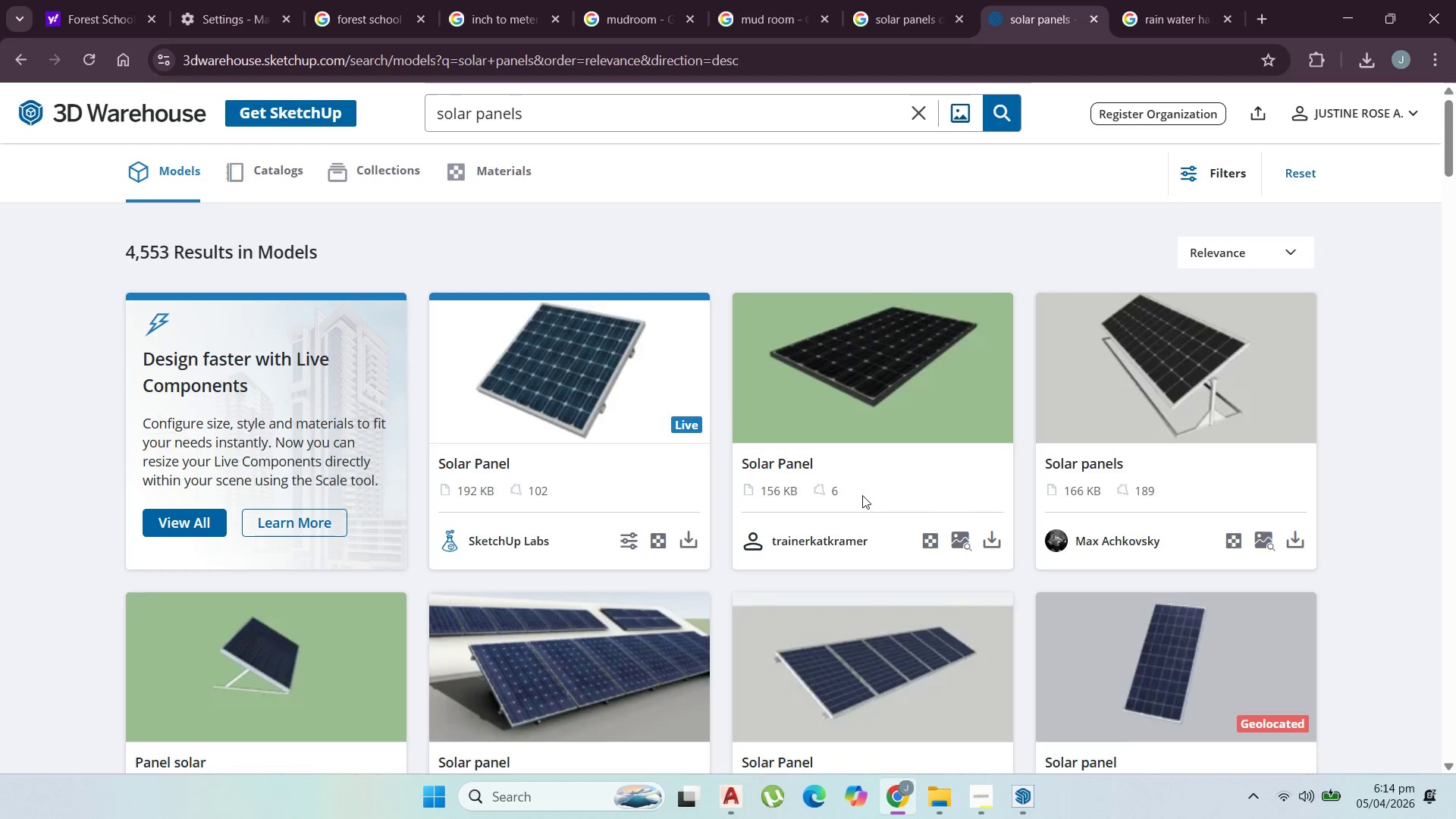 
scroll: coordinate [376, 544], scroll_direction: down, amount: 15.0
 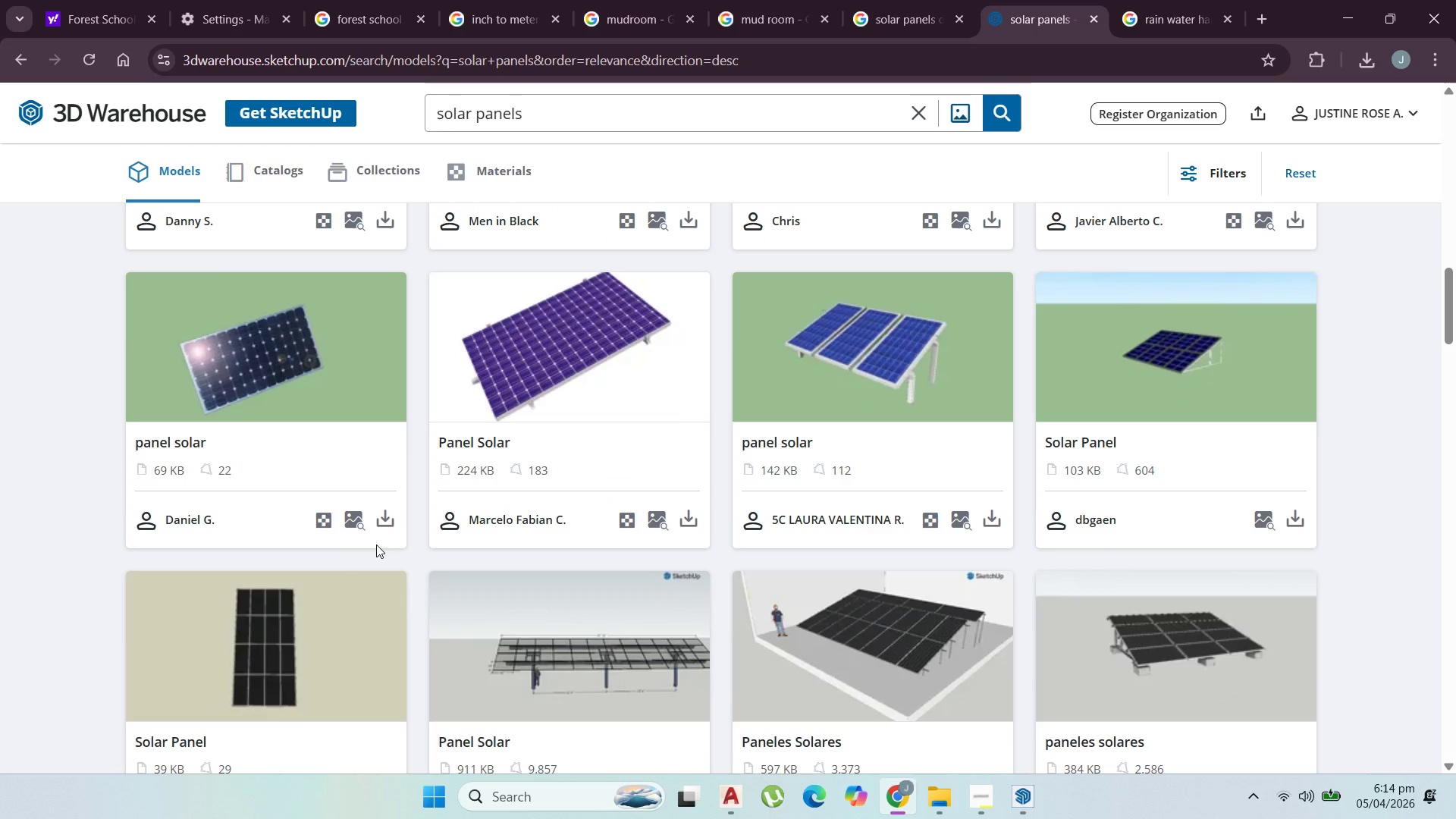 
mouse_move([394, 522])
 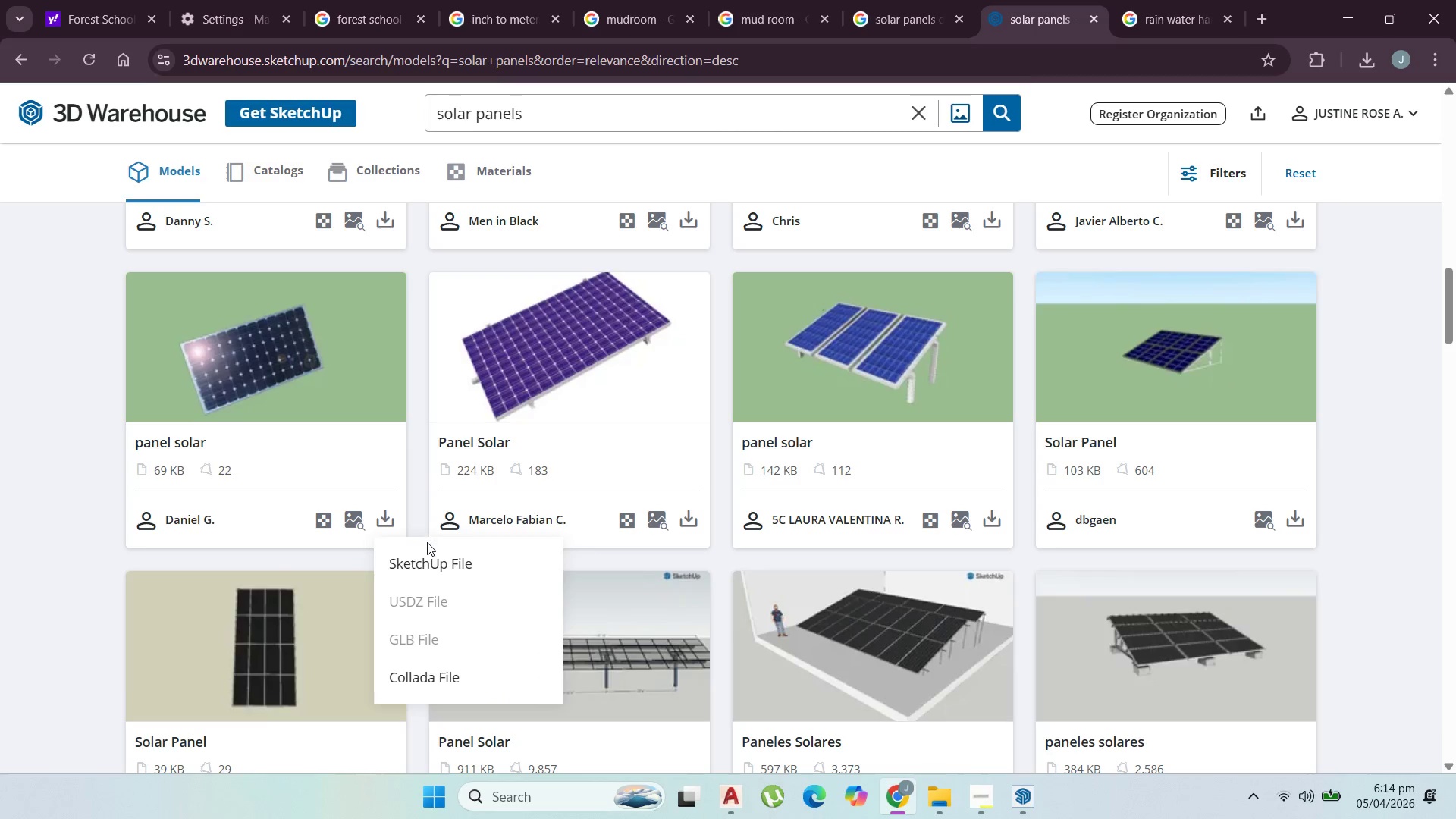 
left_click([431, 547])
 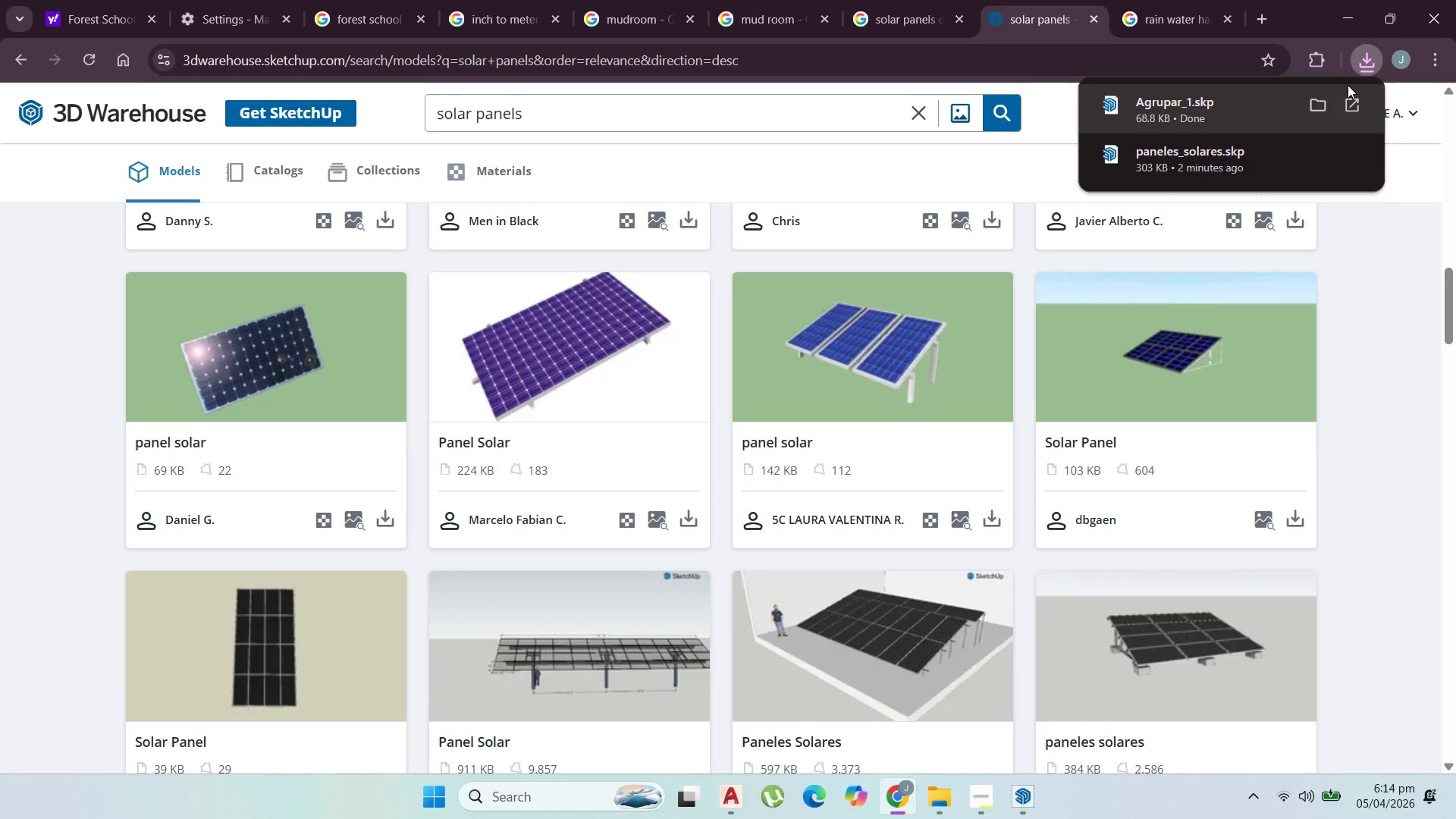 
left_click([1319, 102])
 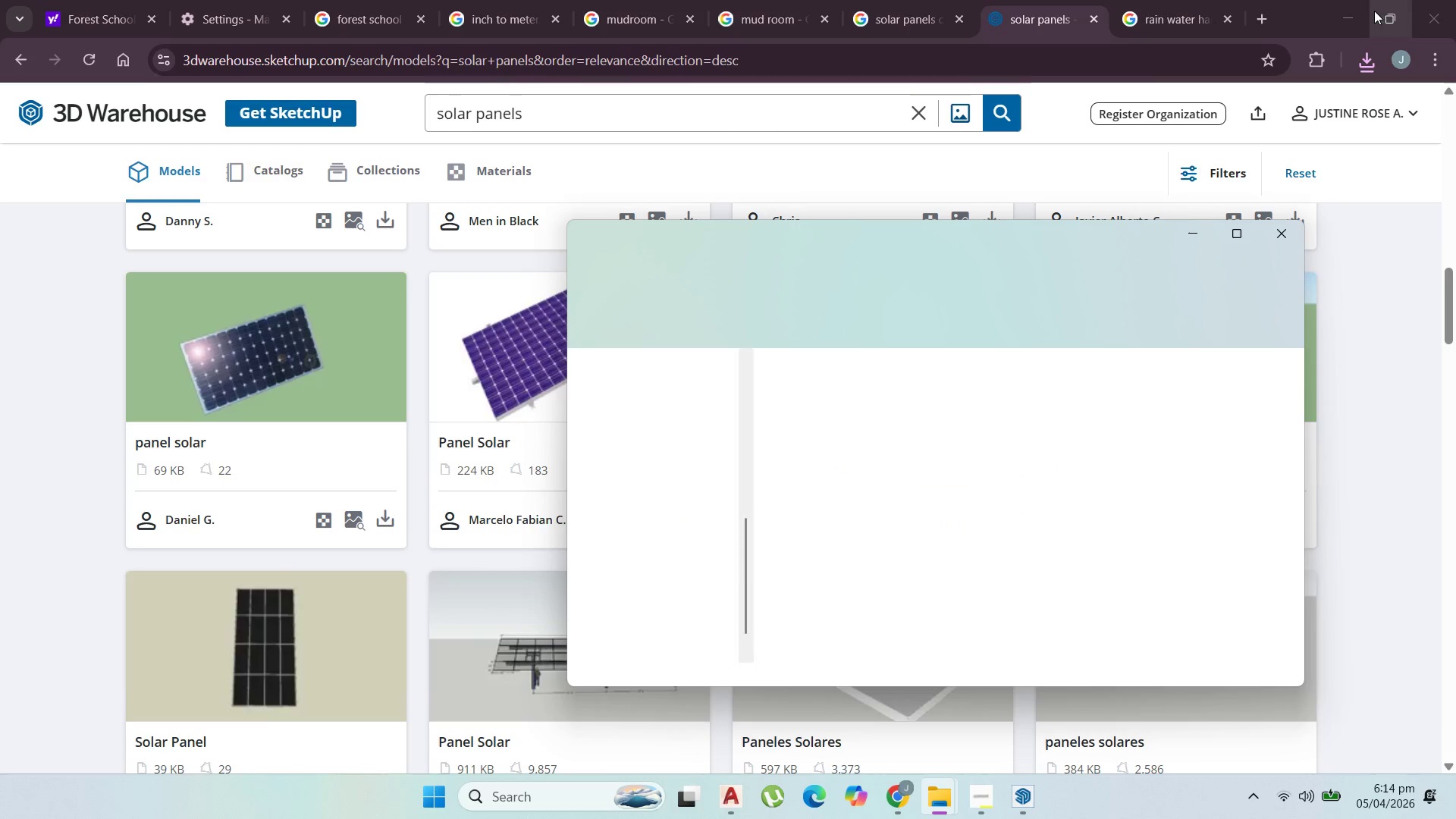 
left_click([1355, 11])
 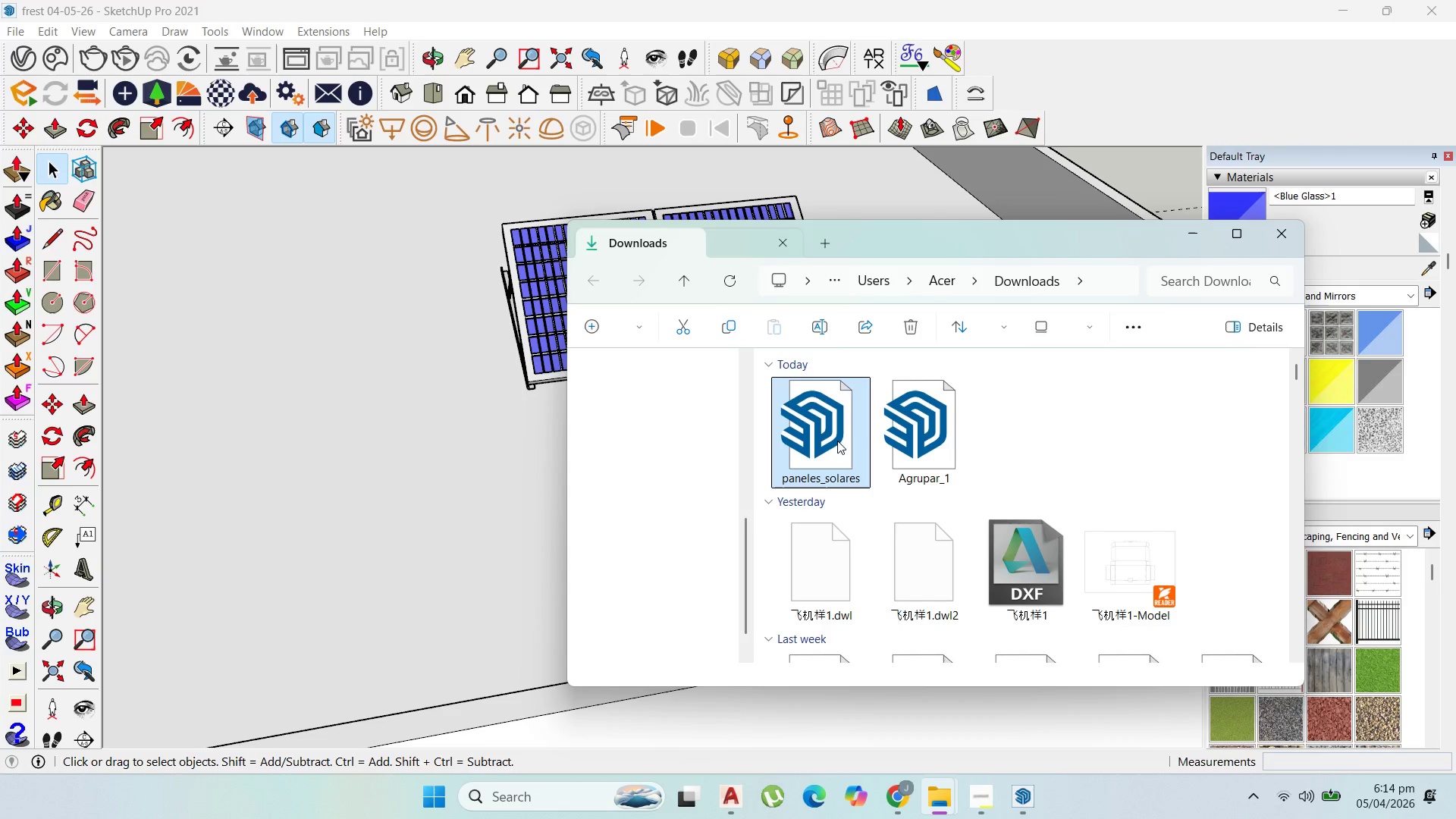 
left_click_drag(start_coordinate=[827, 443], to_coordinate=[344, 480])
 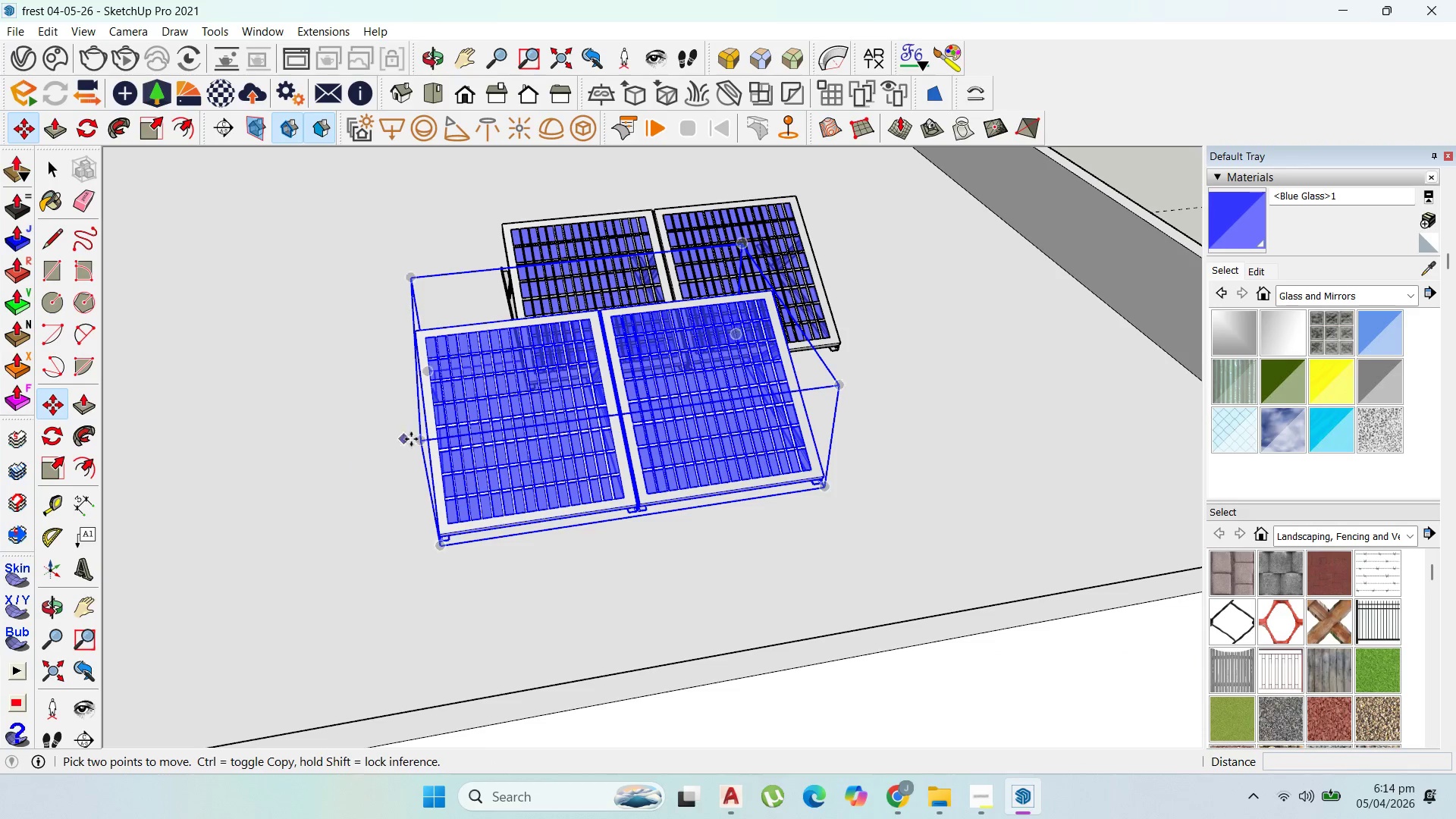 
scroll: coordinate [478, 453], scroll_direction: up, amount: 3.0
 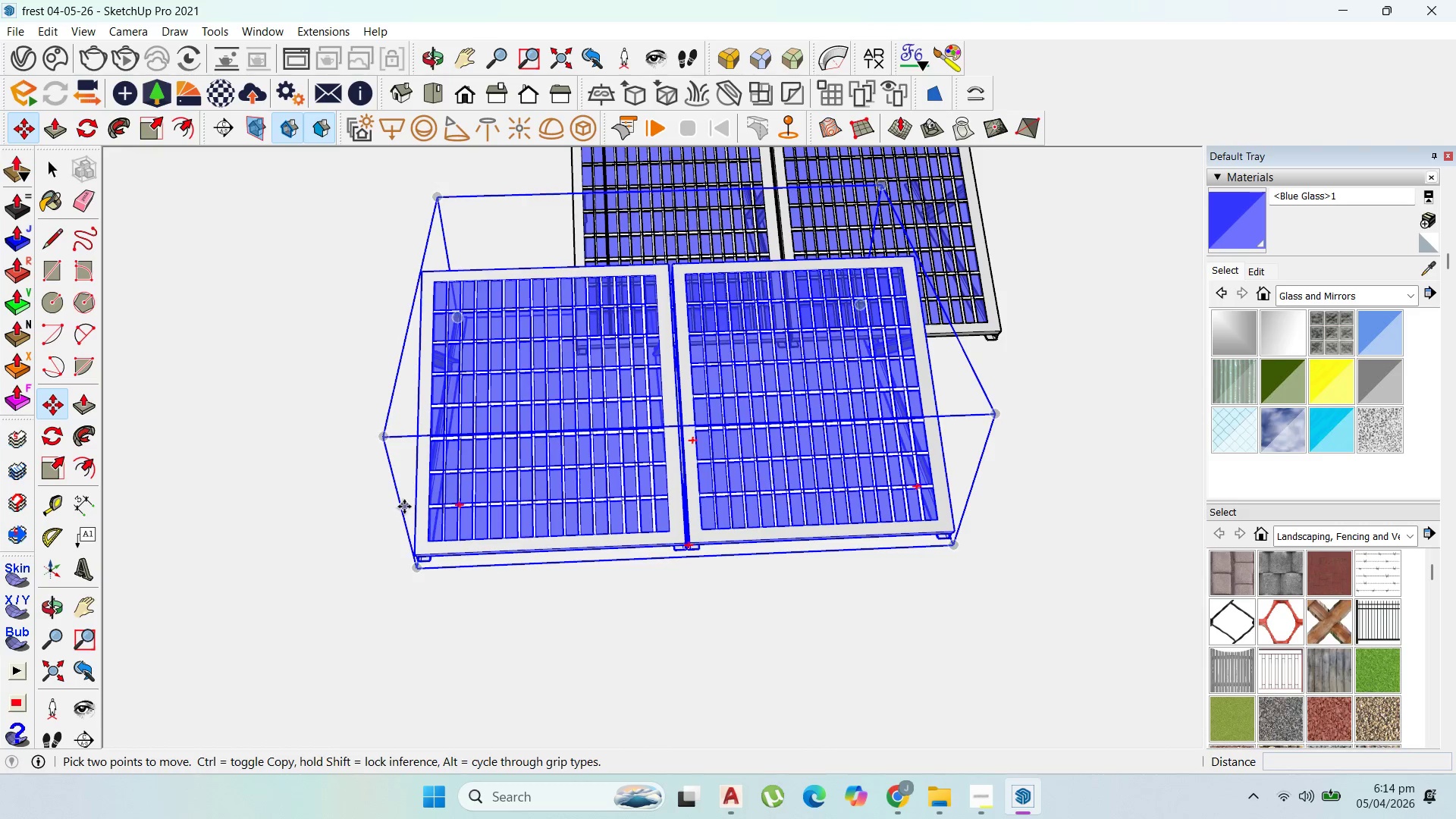 
key(Delete)
 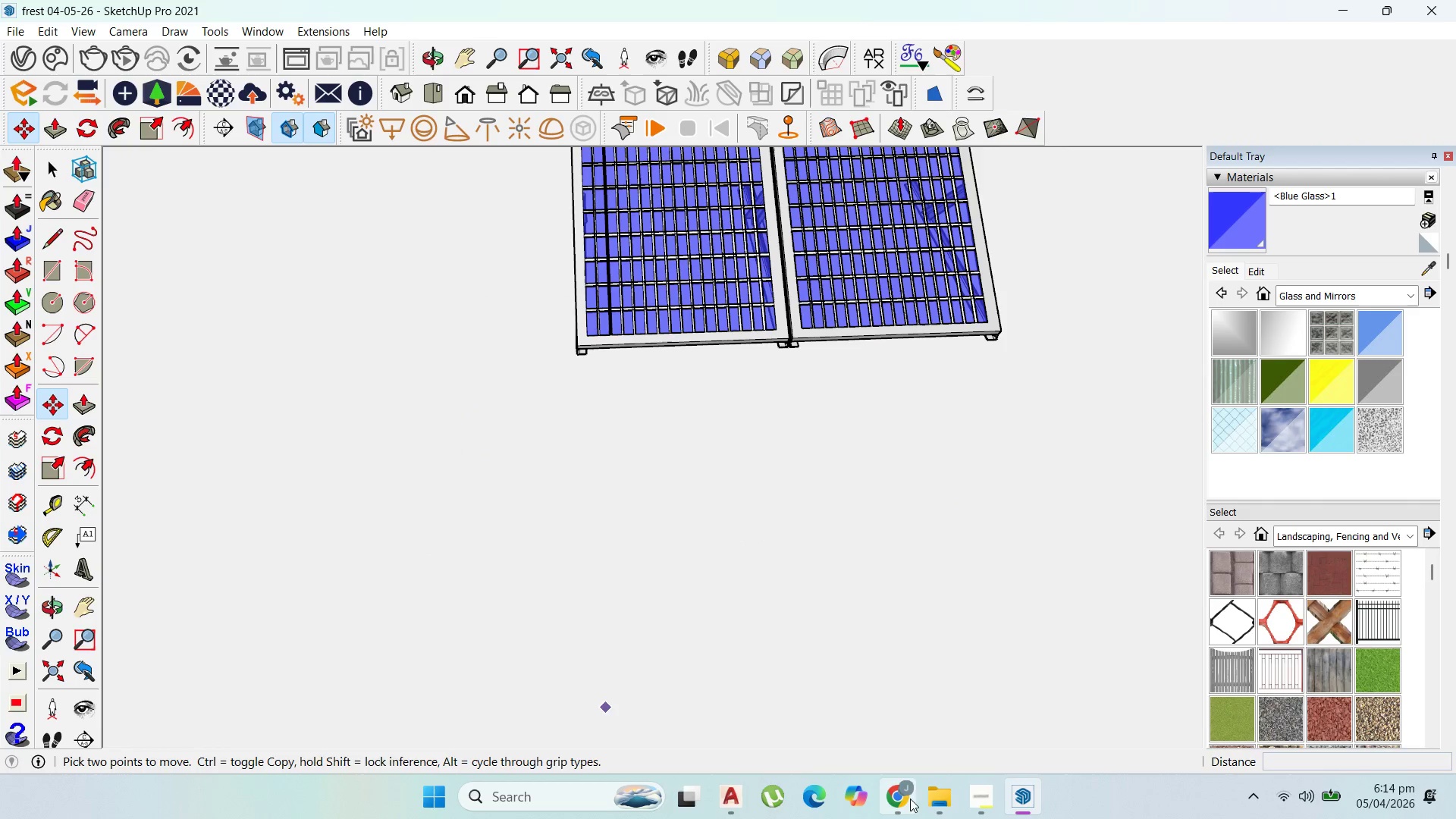 
left_click([930, 795])
 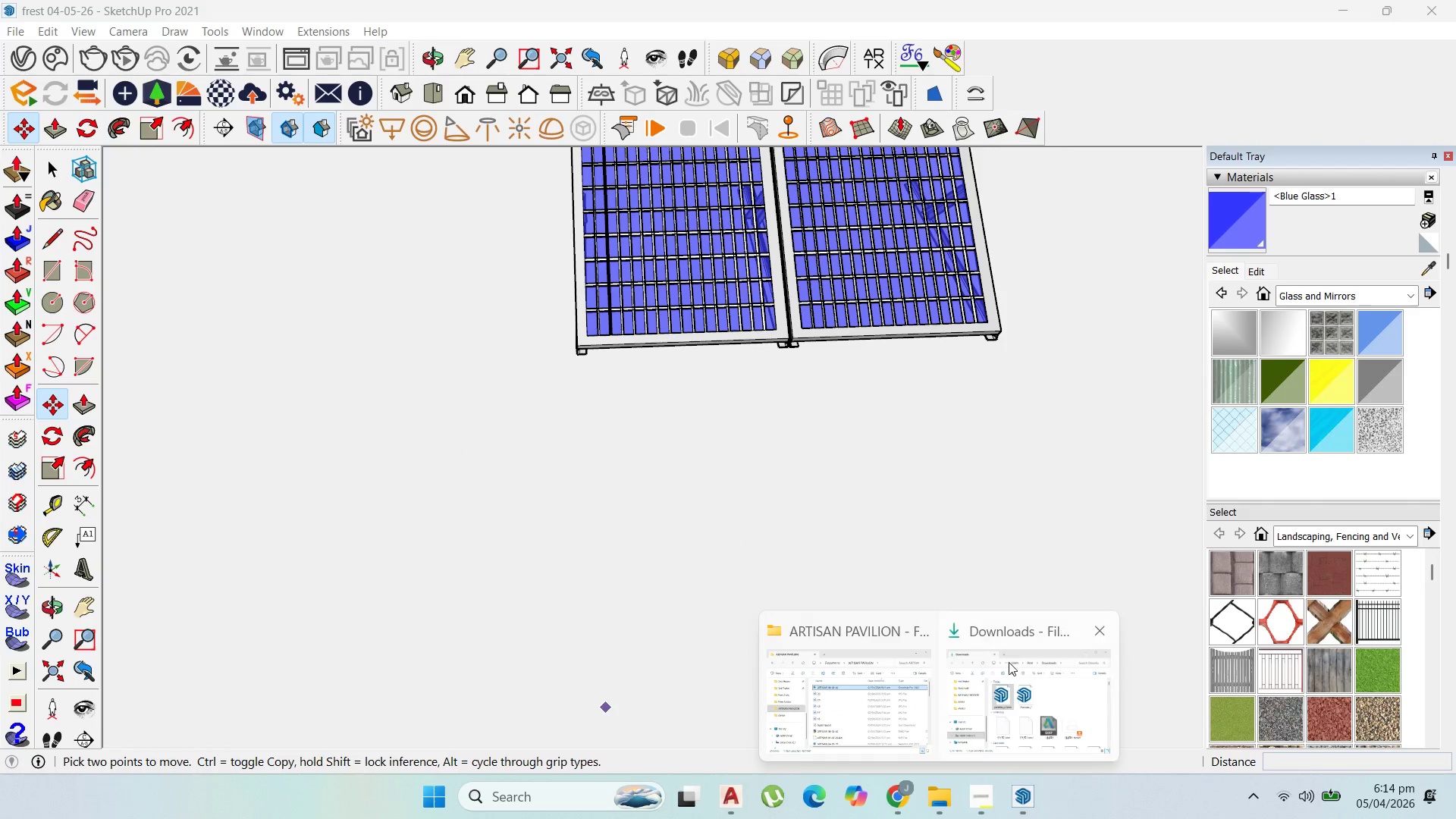 
left_click([1009, 657])
 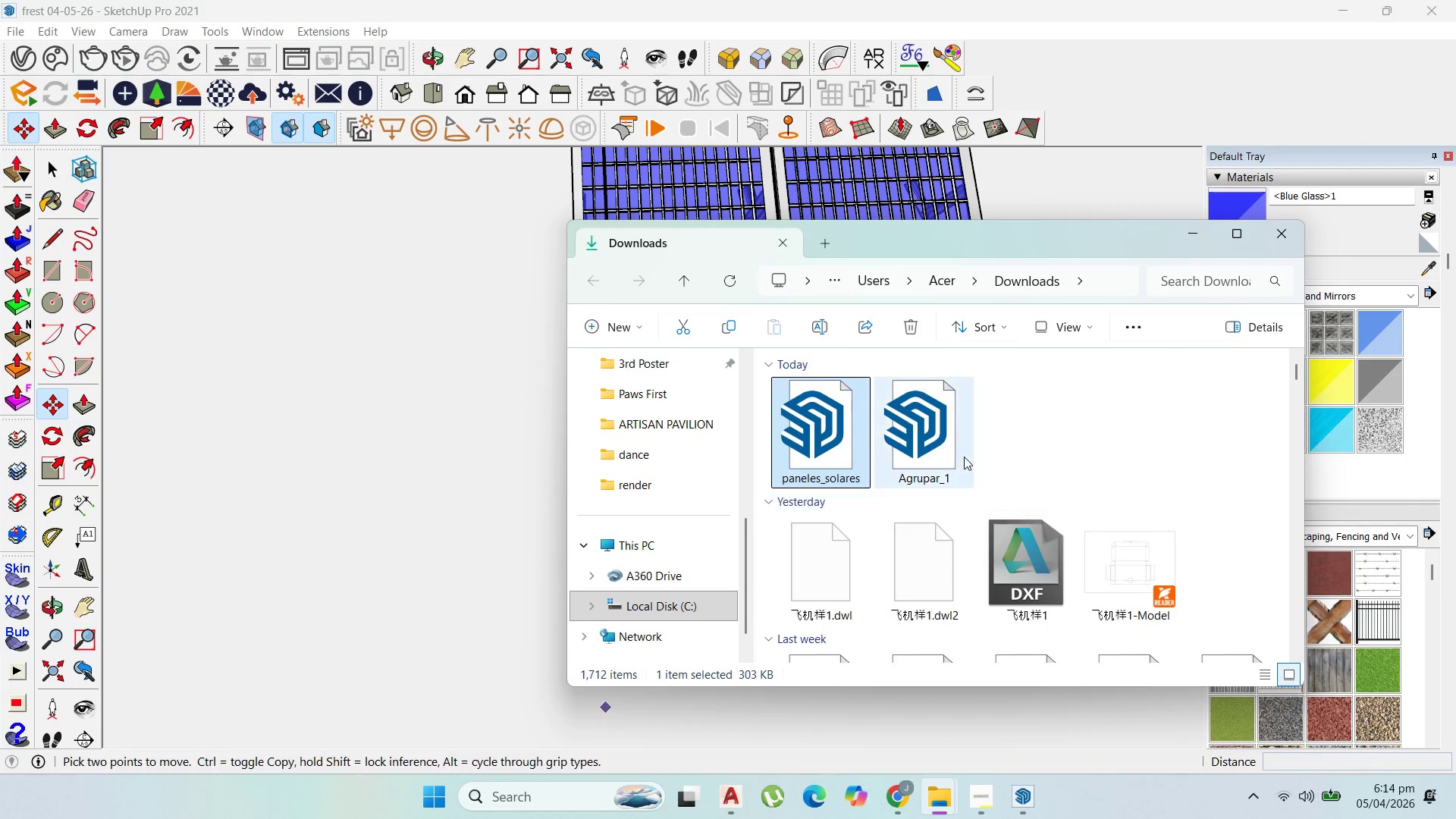 
left_click_drag(start_coordinate=[951, 450], to_coordinate=[287, 539])
 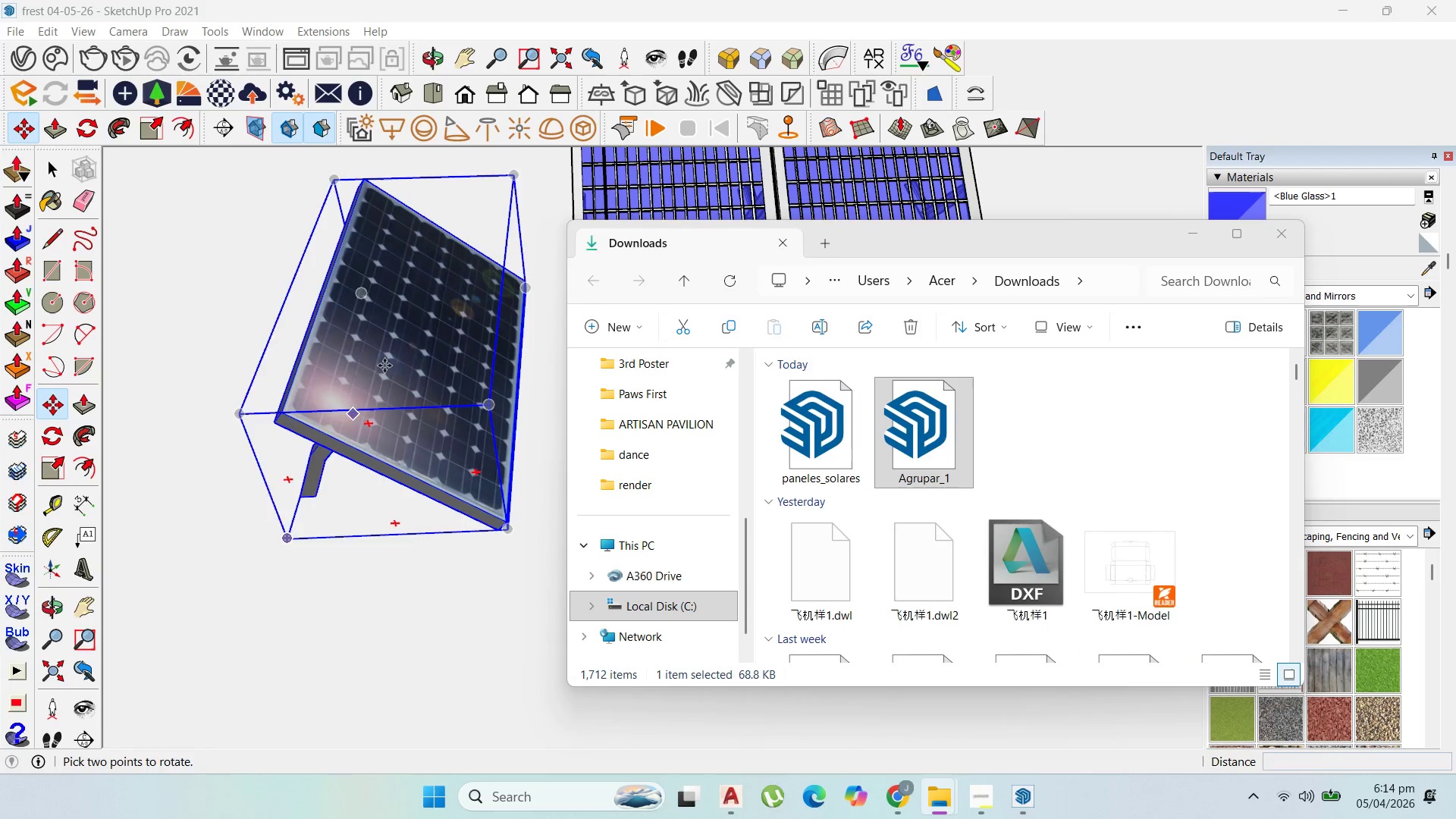 
scroll: coordinate [1175, 226], scroll_direction: up, amount: 5.0
 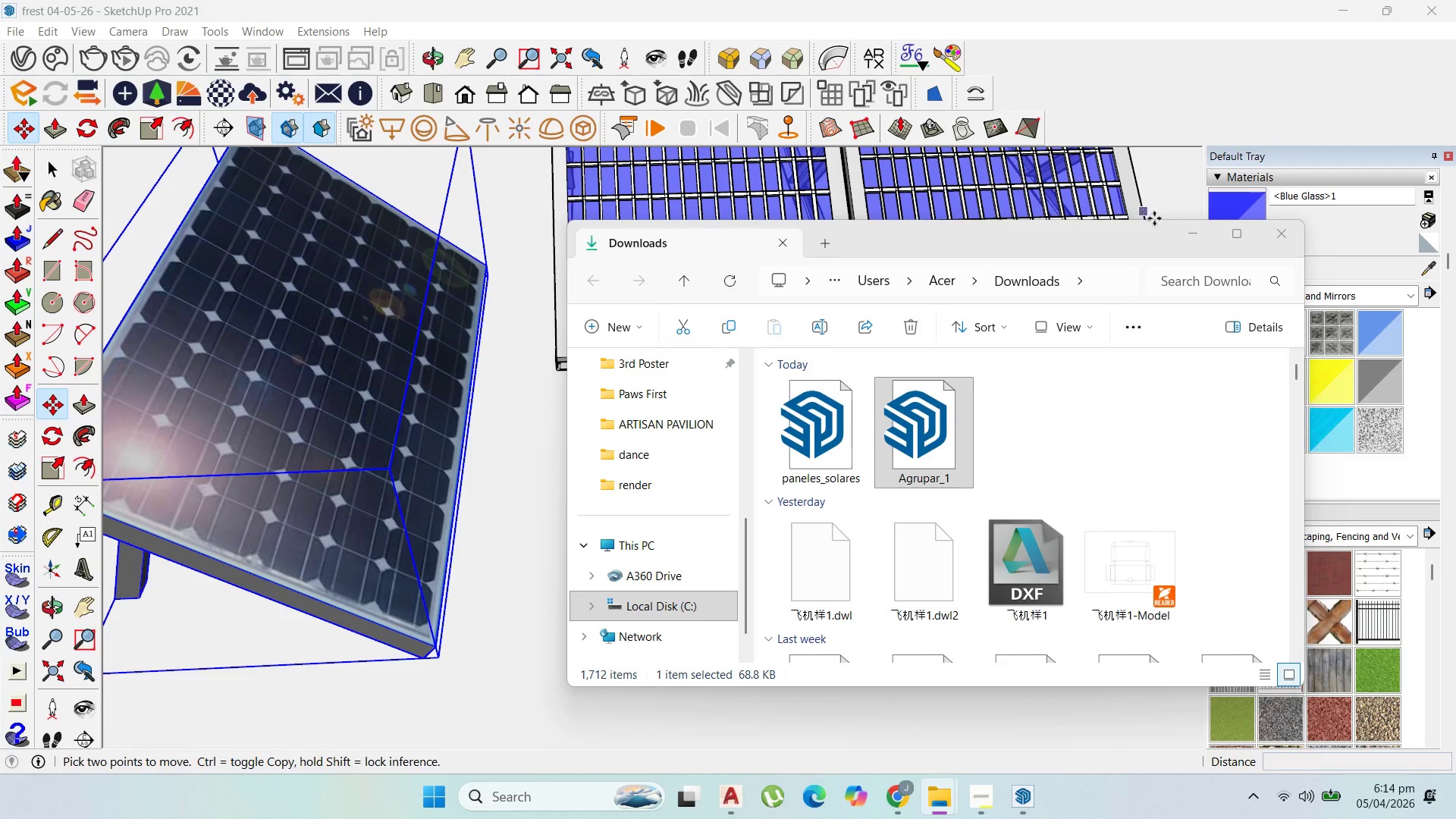 
left_click([1179, 242])
 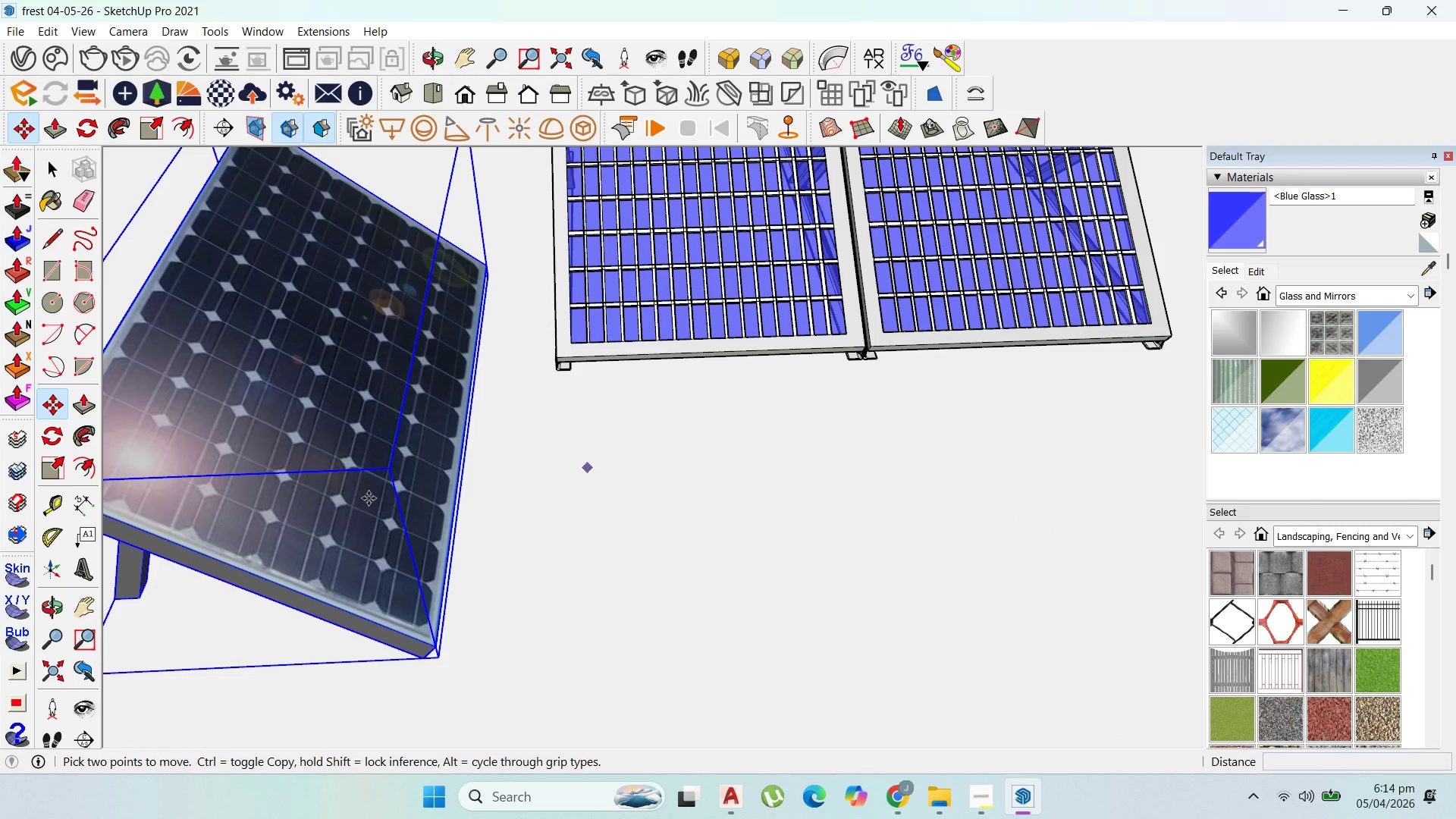 
scroll: coordinate [312, 378], scroll_direction: down, amount: 12.0
 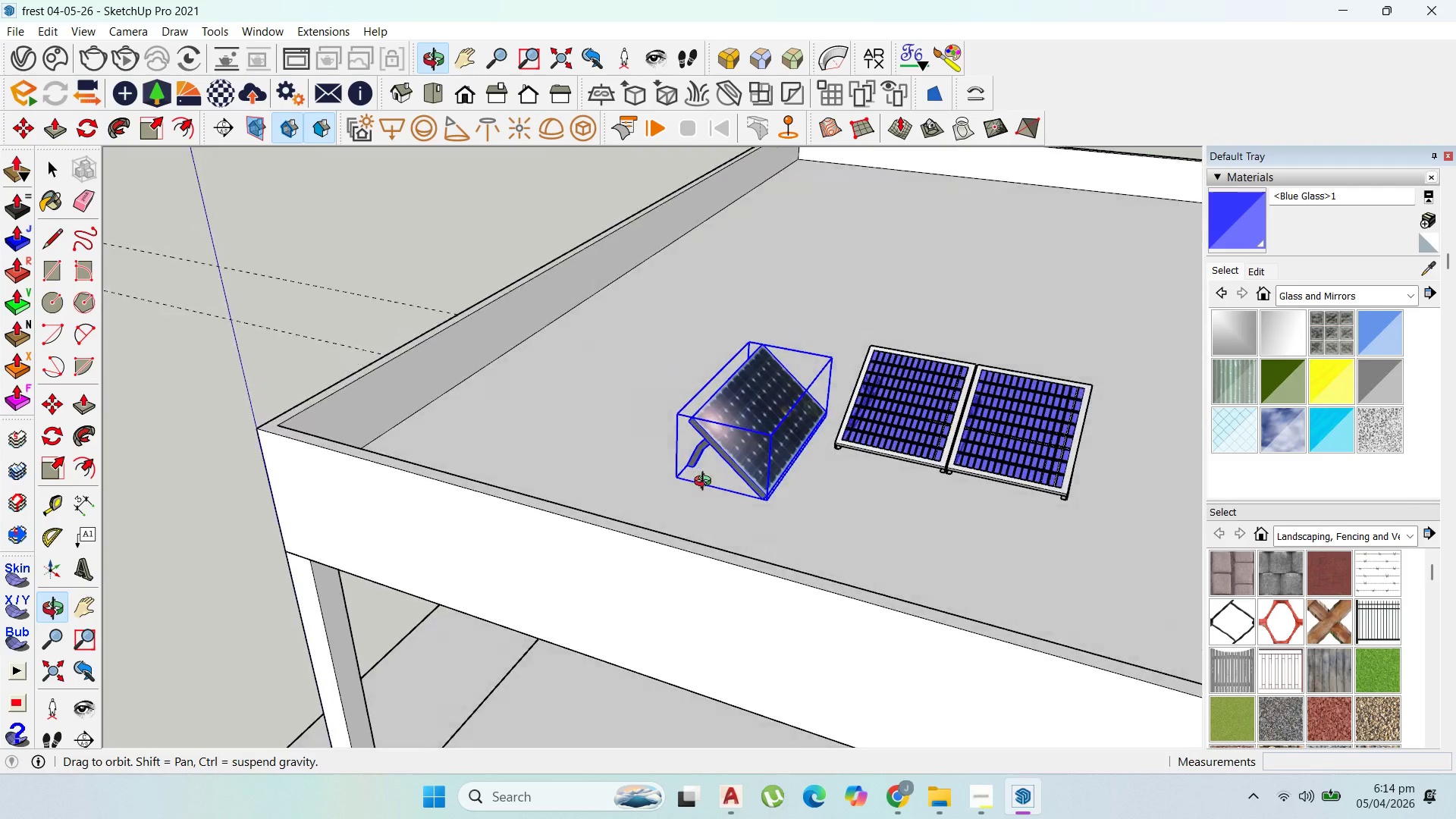 
scroll: coordinate [794, 502], scroll_direction: up, amount: 5.0
 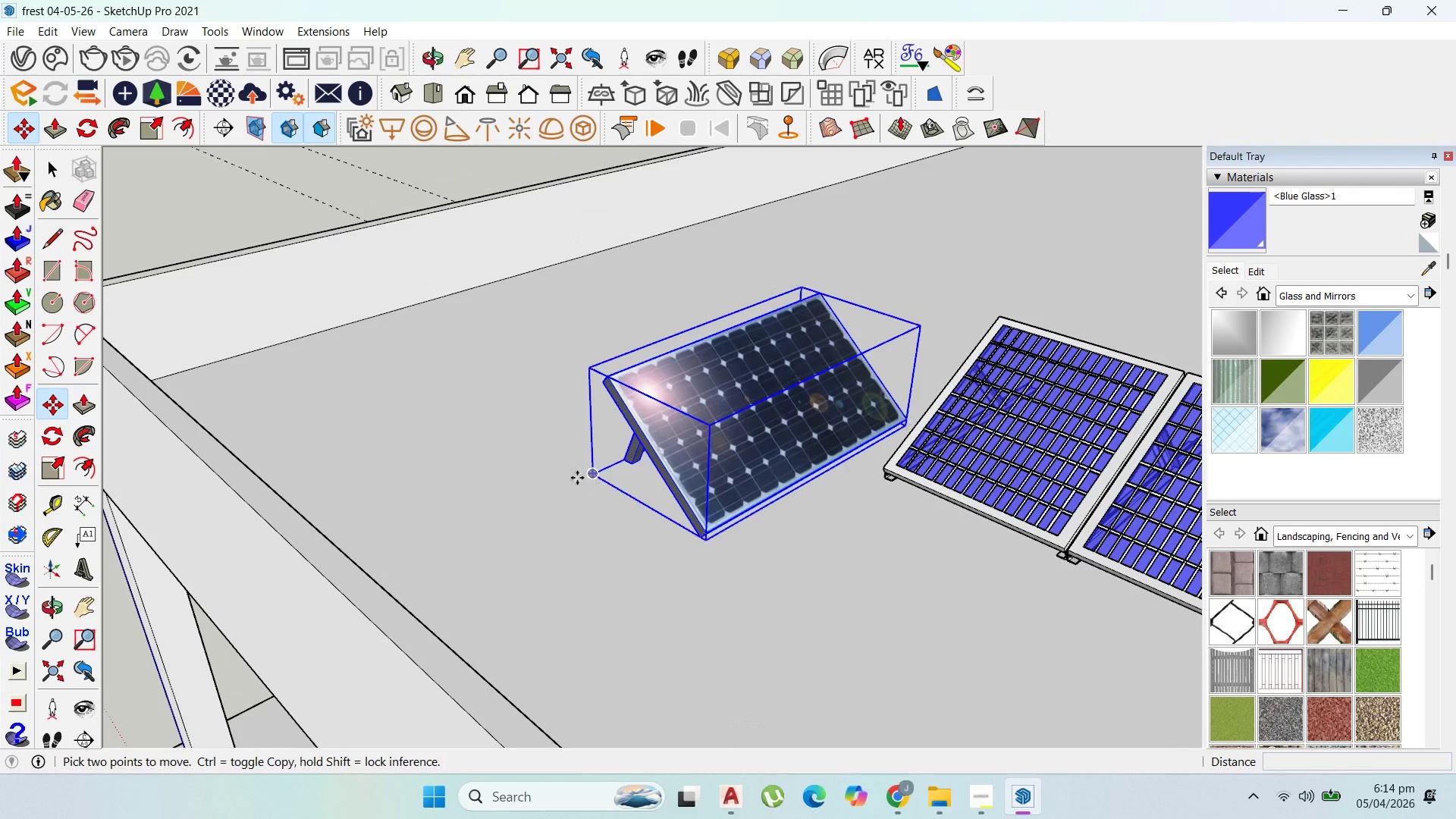 
scroll: coordinate [600, 514], scroll_direction: down, amount: 13.0
 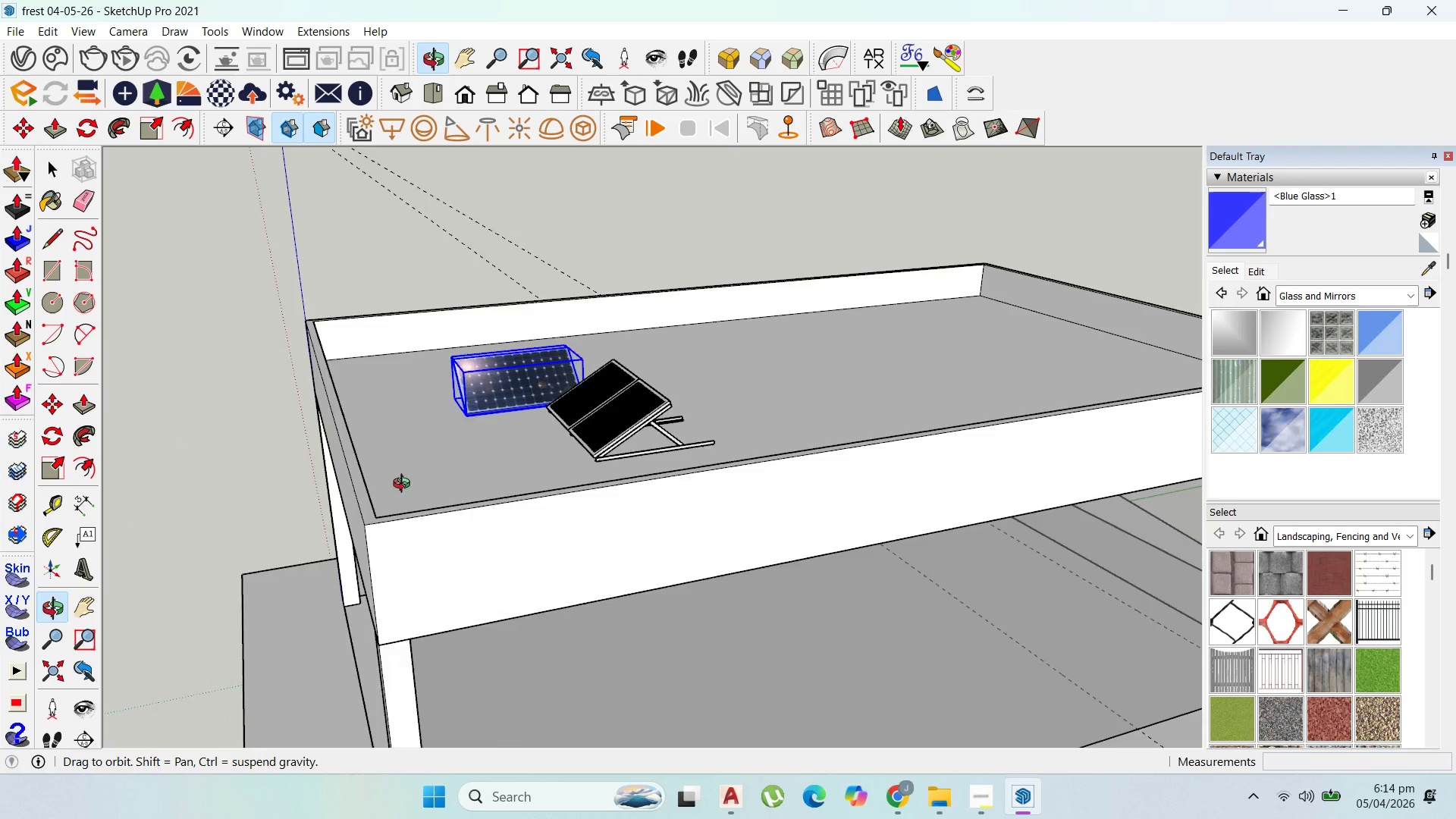 
scroll: coordinate [515, 452], scroll_direction: up, amount: 11.0
 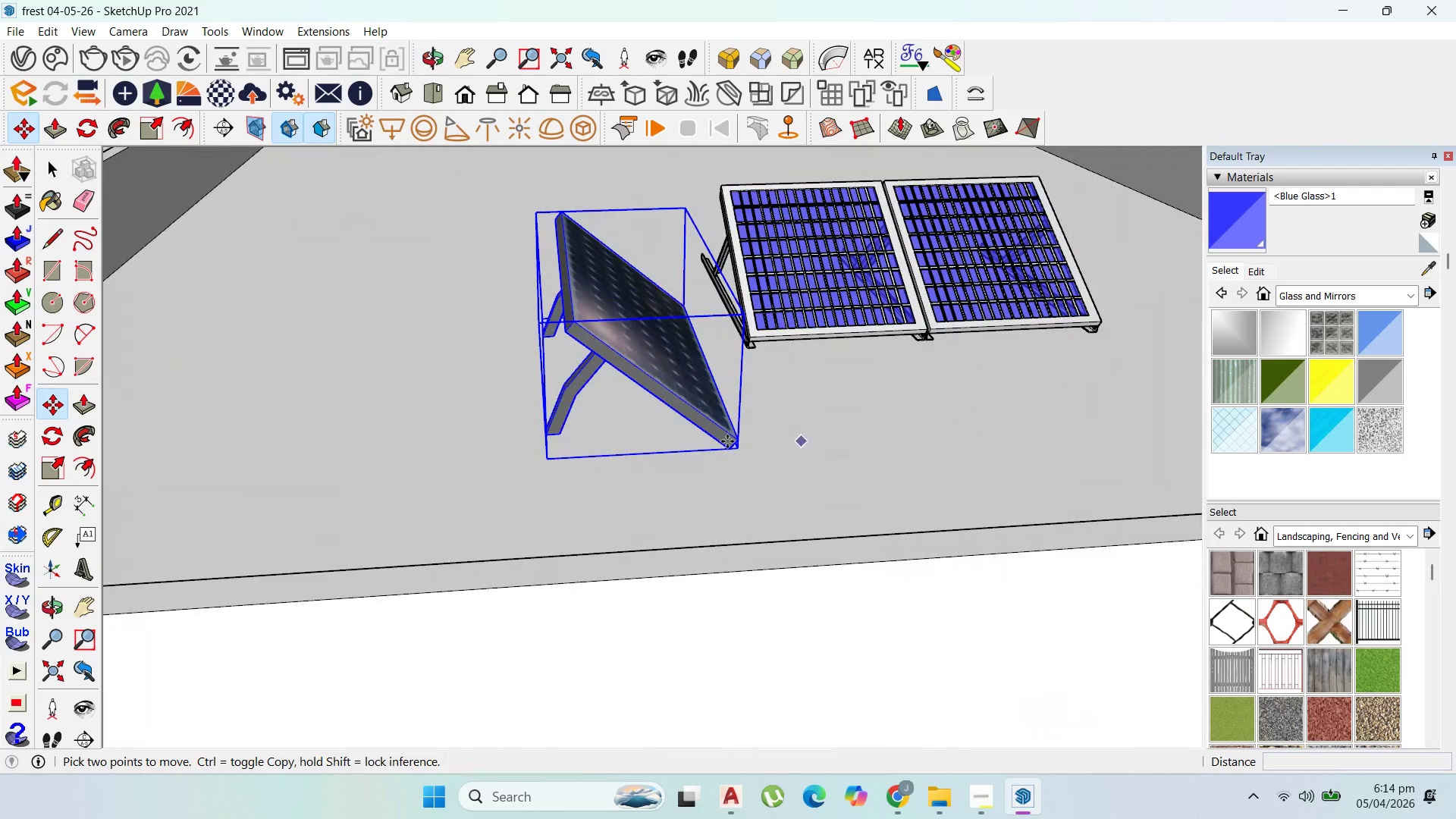 
left_click_drag(start_coordinate=[722, 441], to_coordinate=[718, 442])
 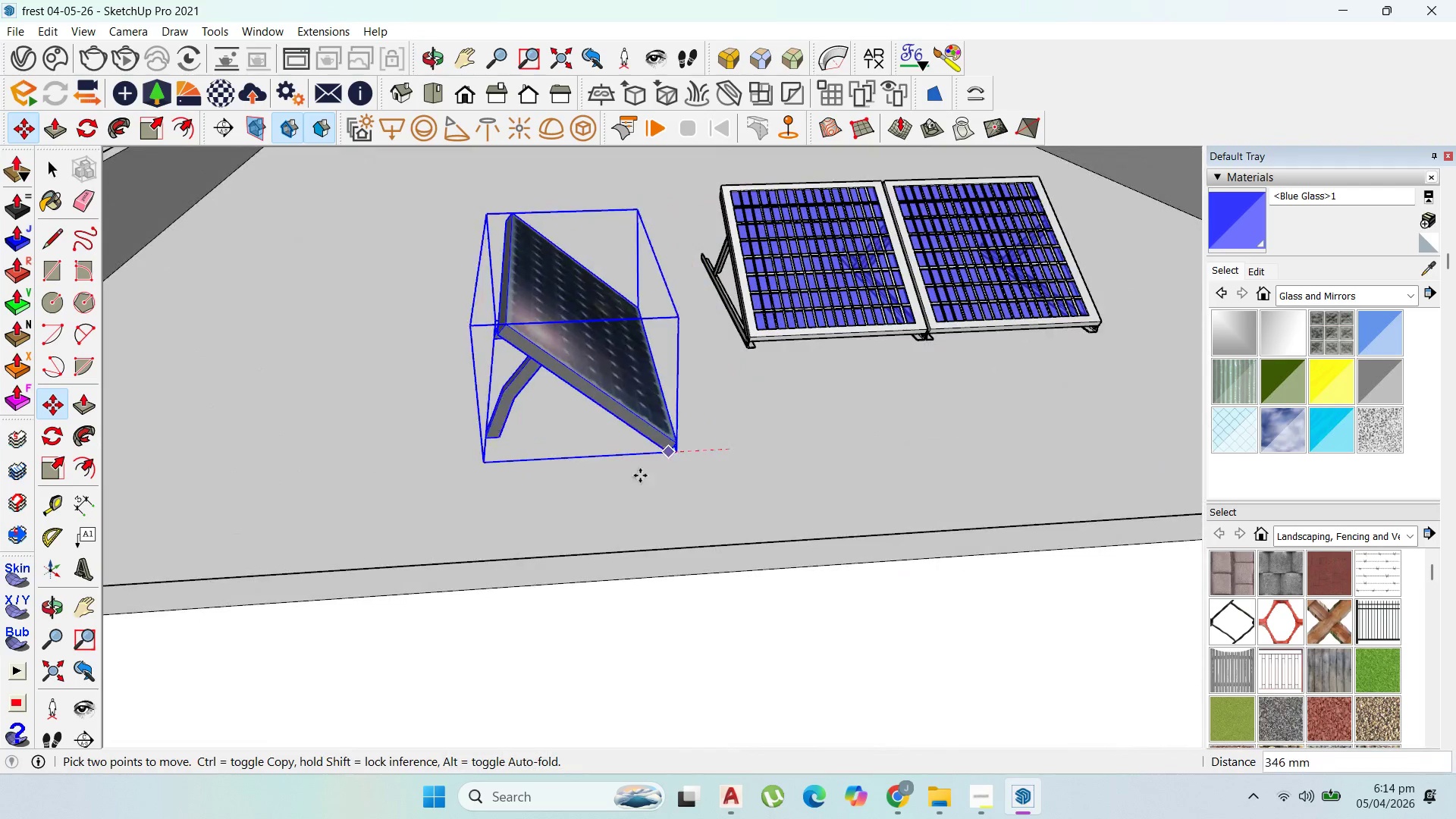 
scroll: coordinate [627, 477], scroll_direction: down, amount: 4.0
 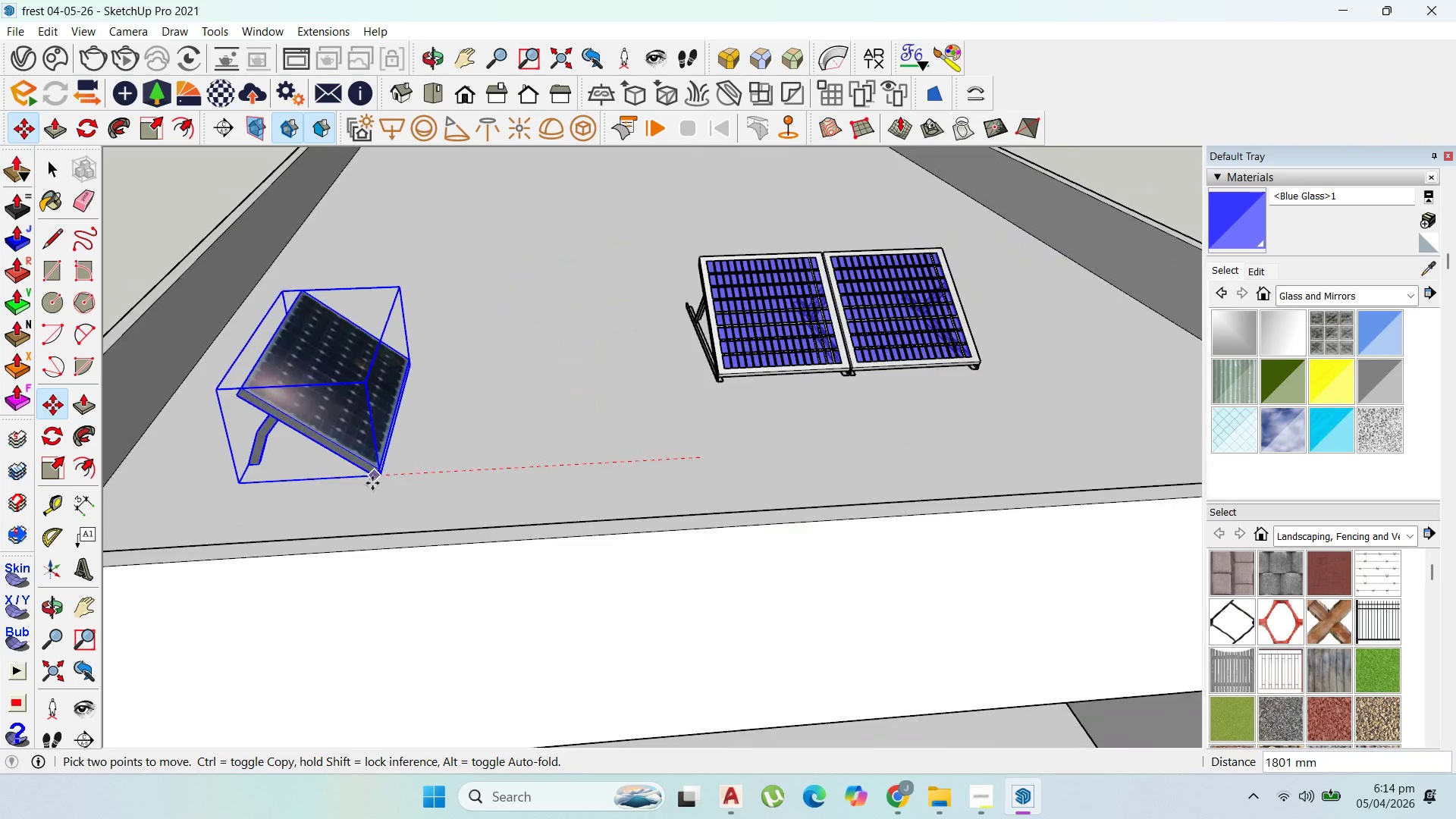 
left_click([365, 496])
 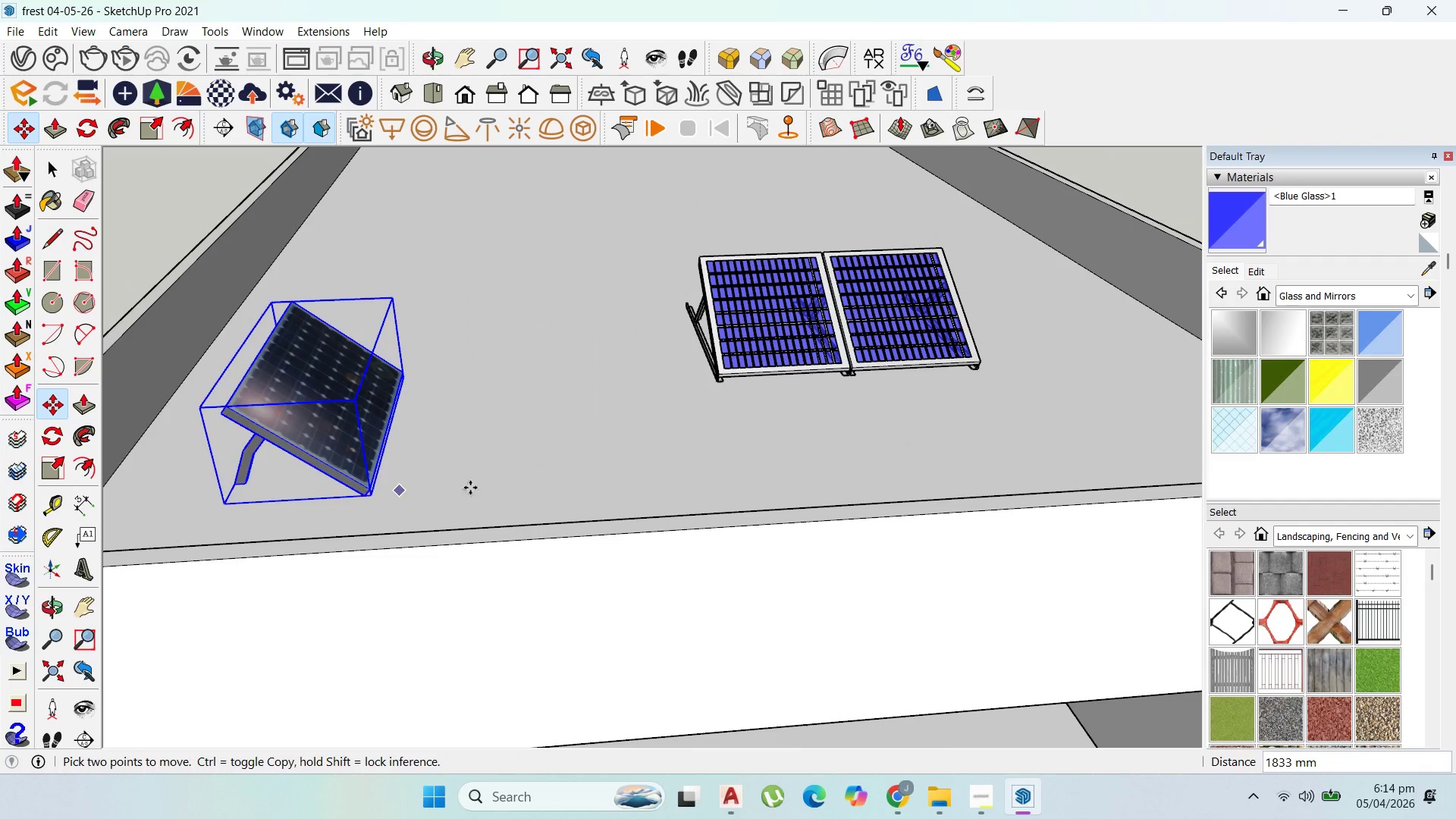 
scroll: coordinate [669, 462], scroll_direction: down, amount: 10.0
 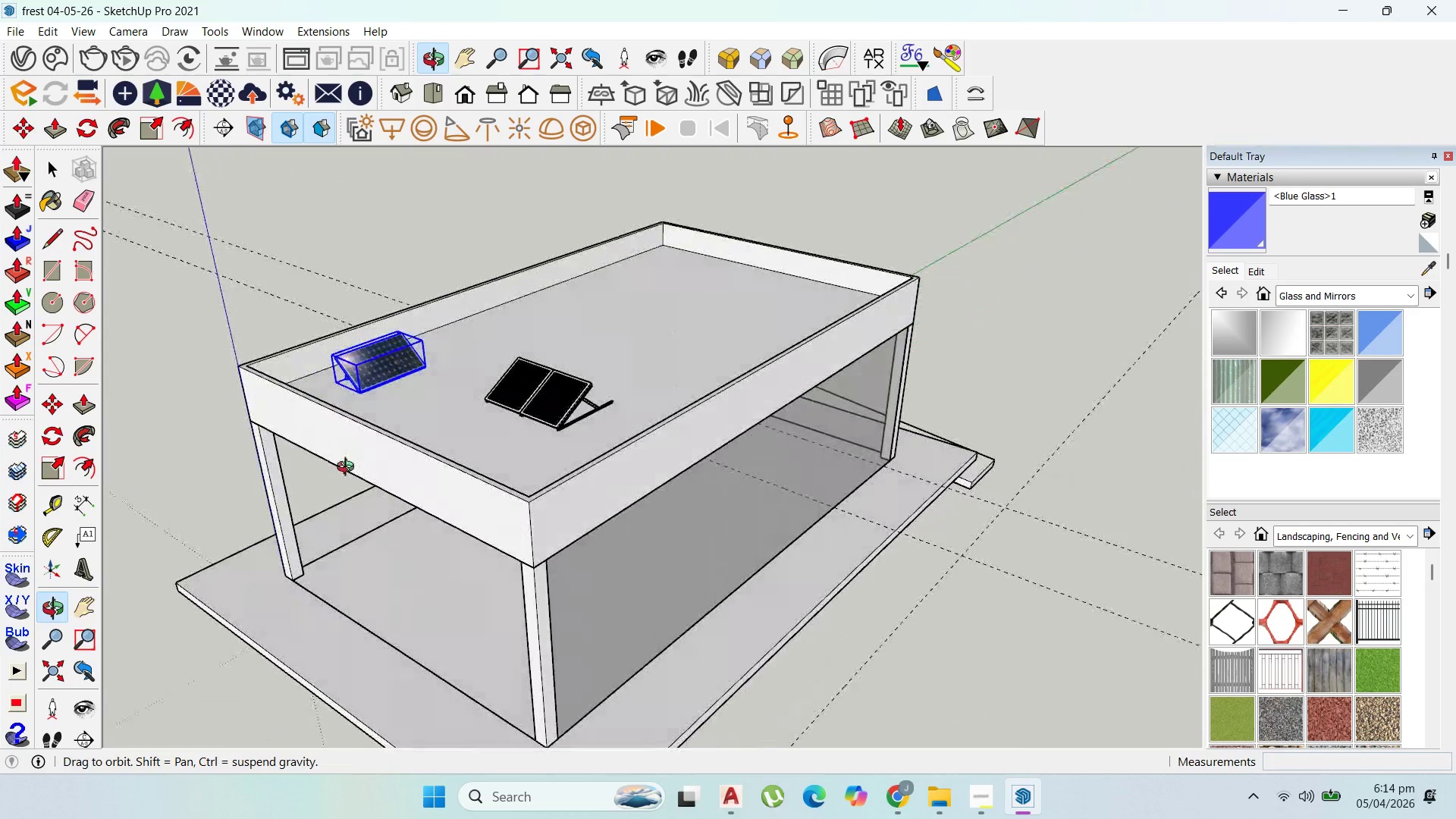 
left_click([357, 399])
 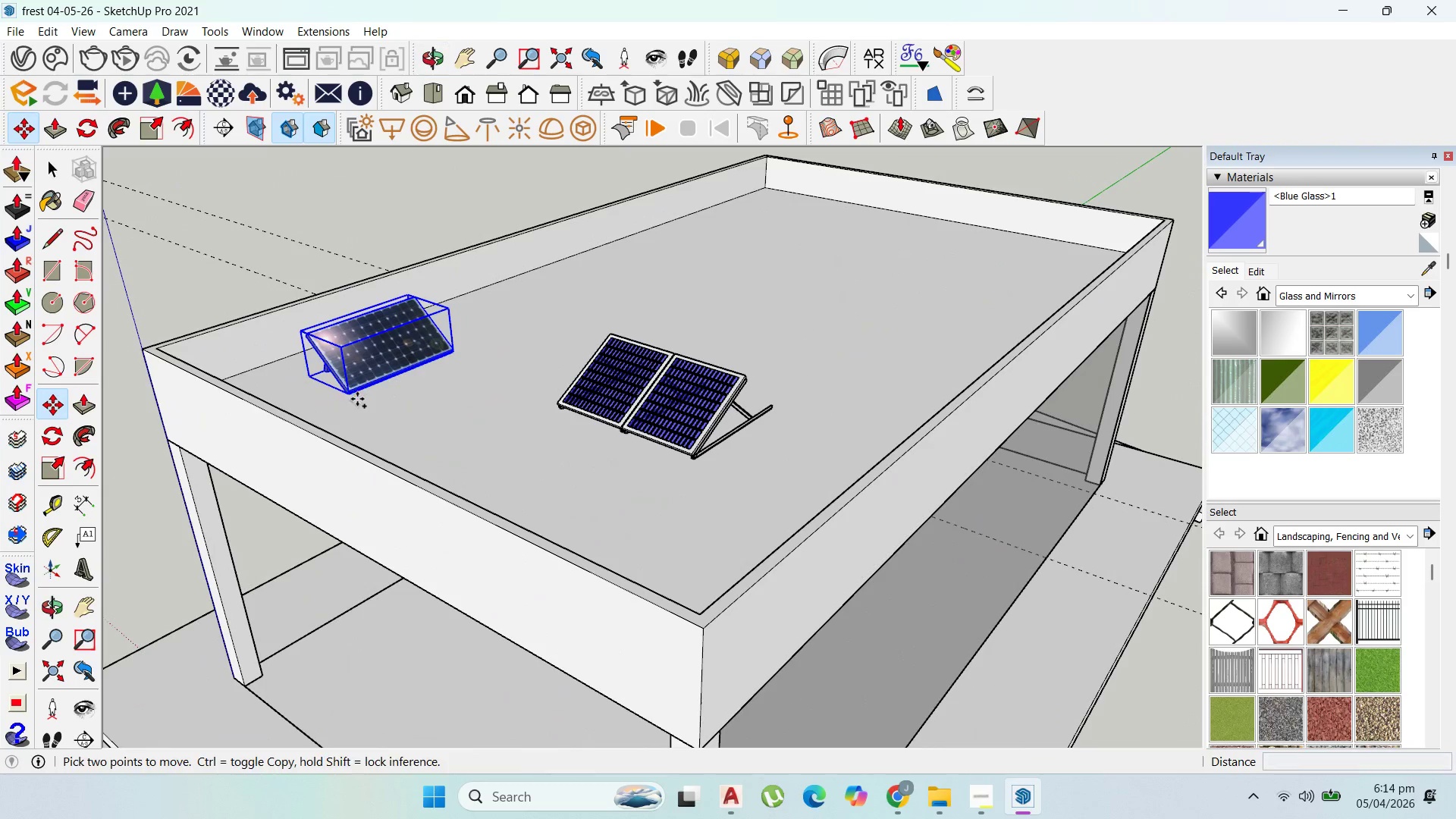 
key(Control+ControlLeft)
 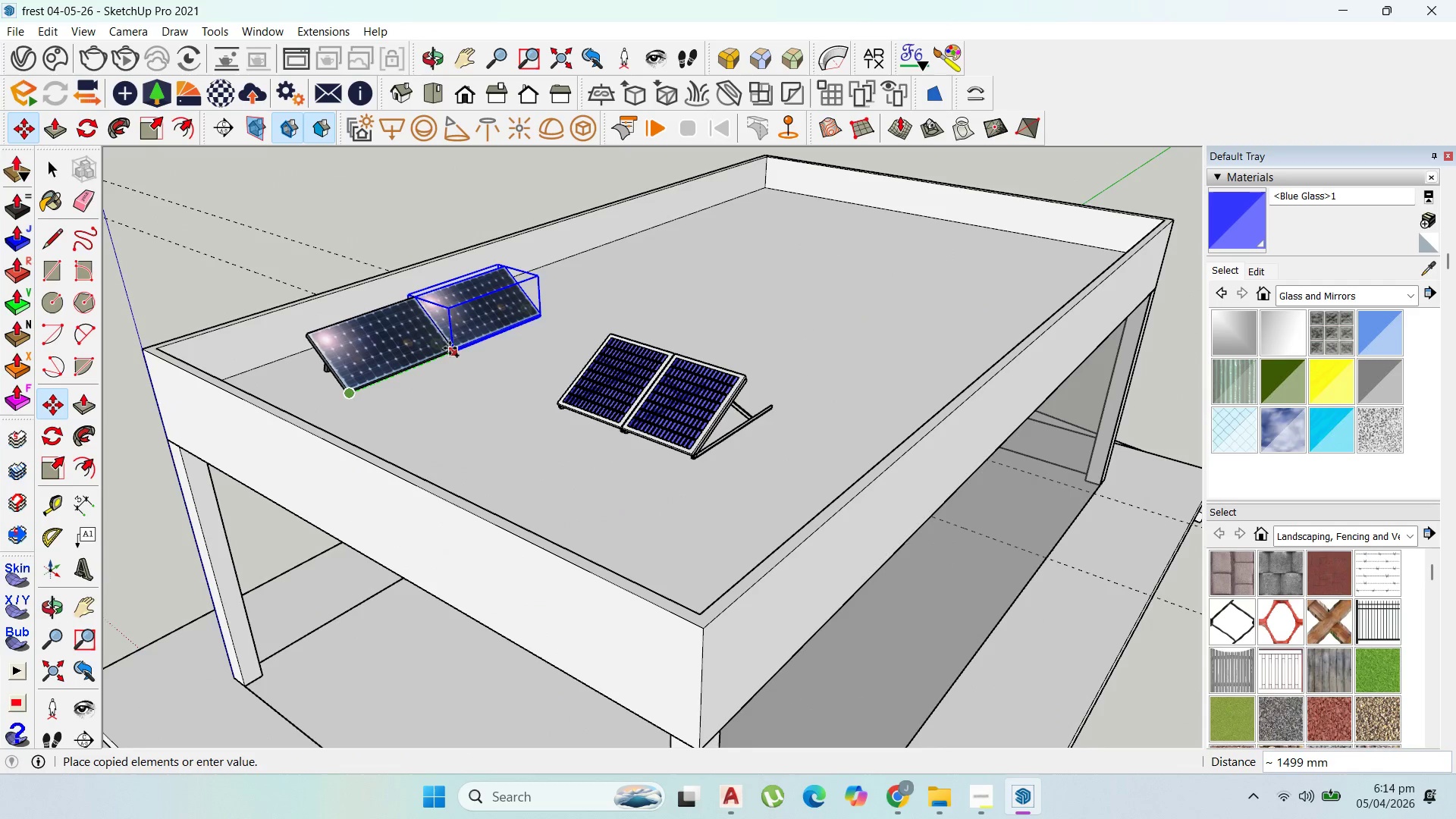 
scroll: coordinate [363, 392], scroll_direction: up, amount: 5.0
 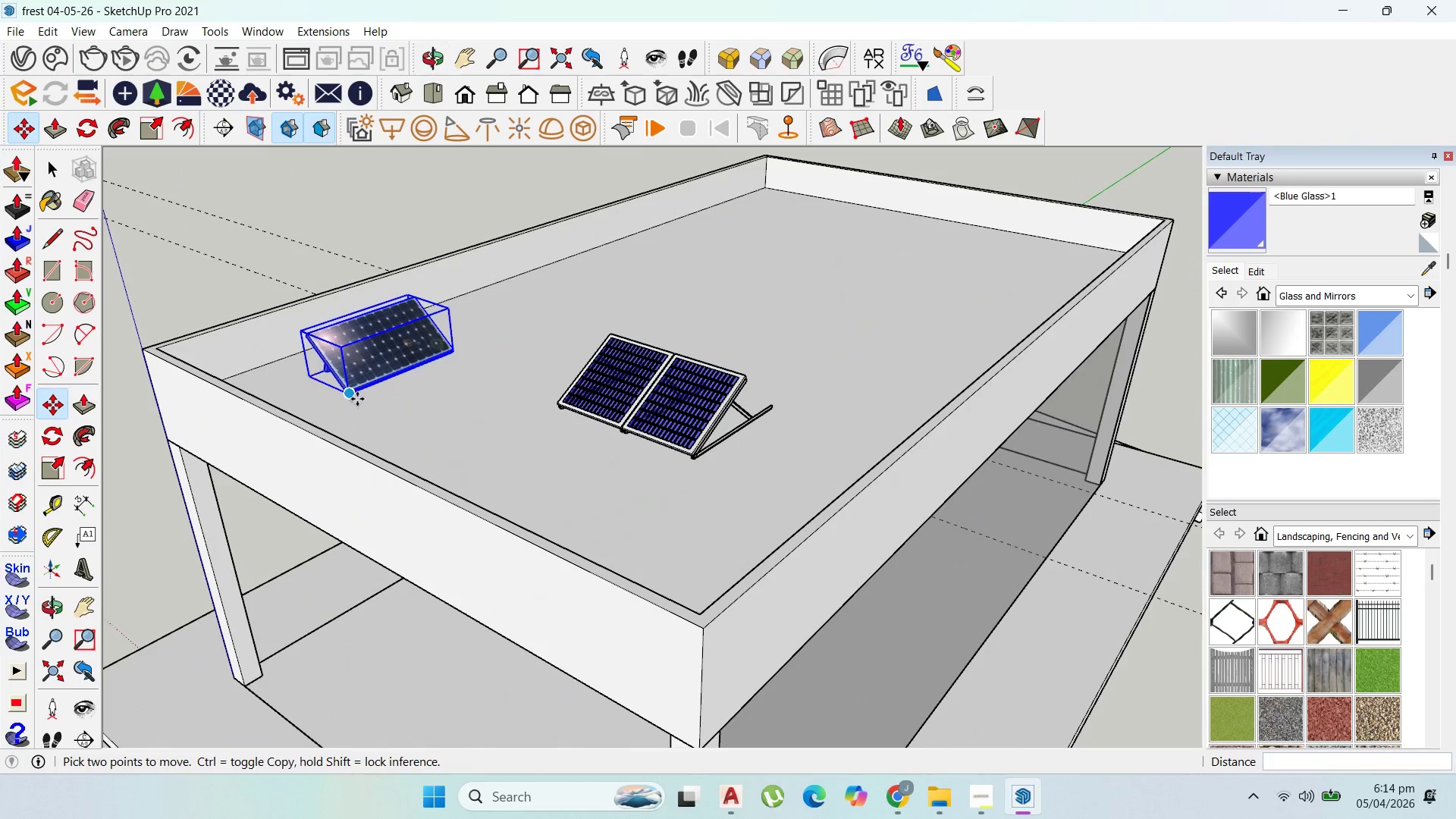 
left_click([450, 347])
 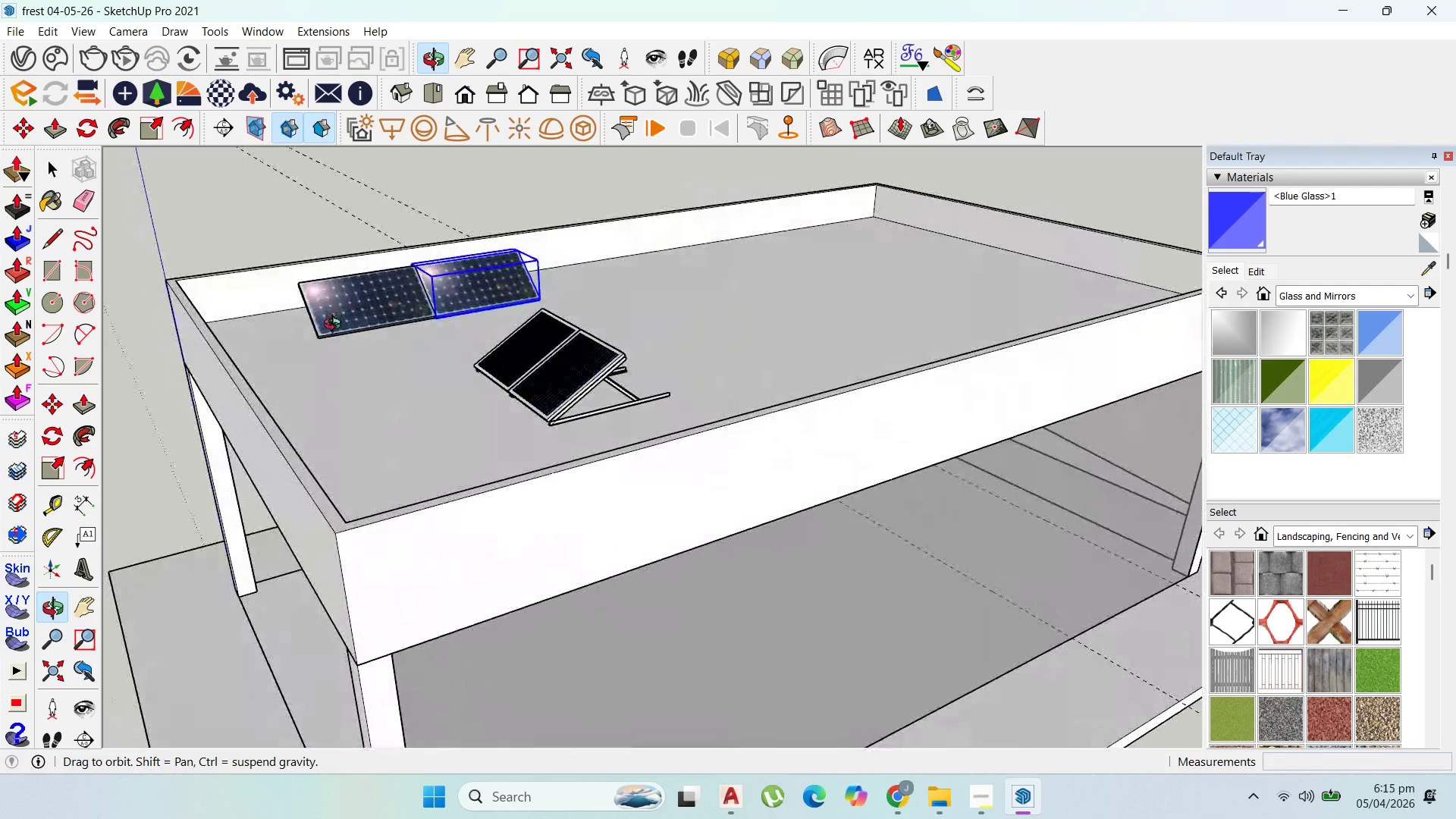 
scroll: coordinate [388, 309], scroll_direction: up, amount: 2.0
 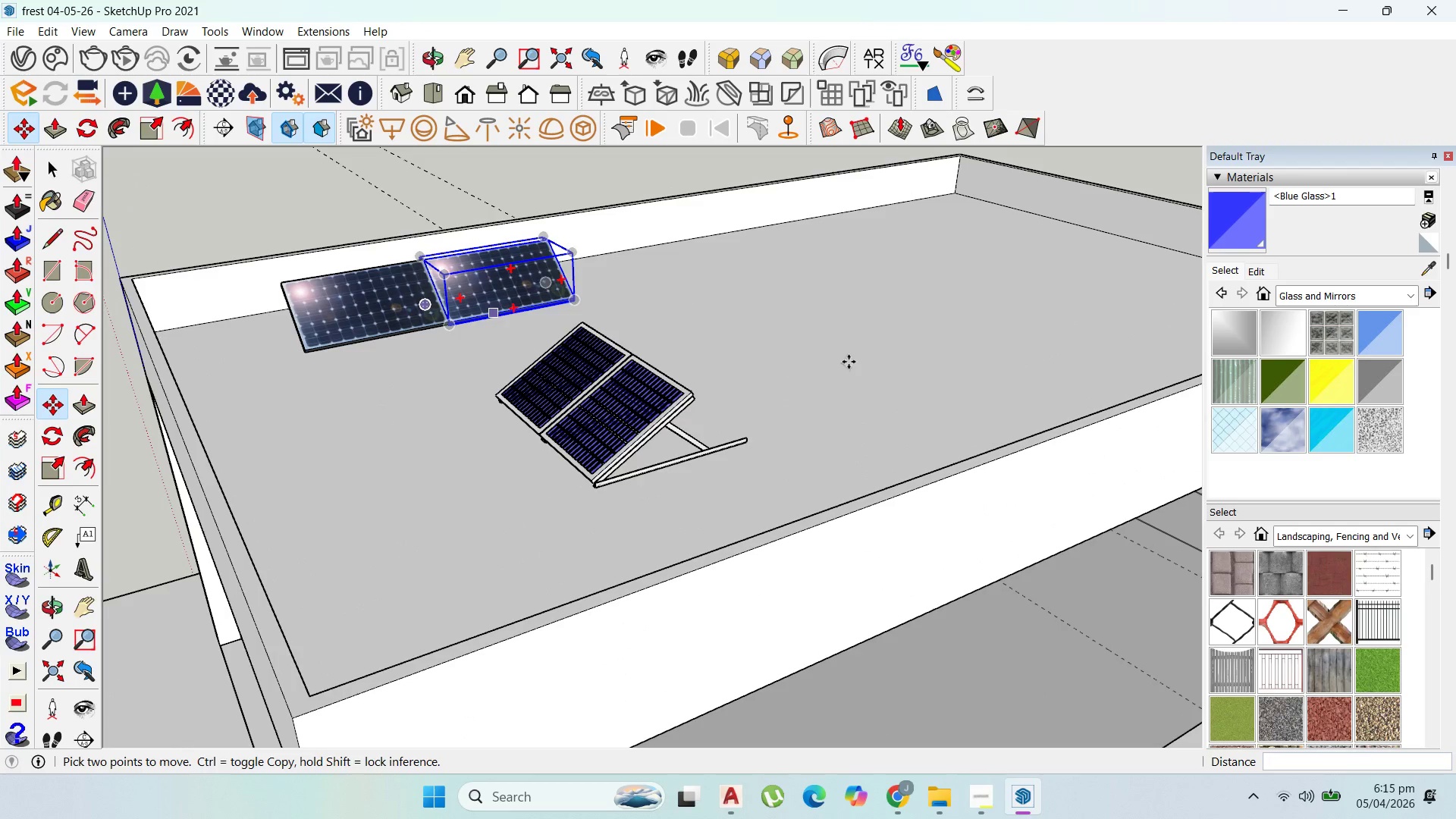 
scroll: coordinate [734, 195], scroll_direction: down, amount: 30.0
 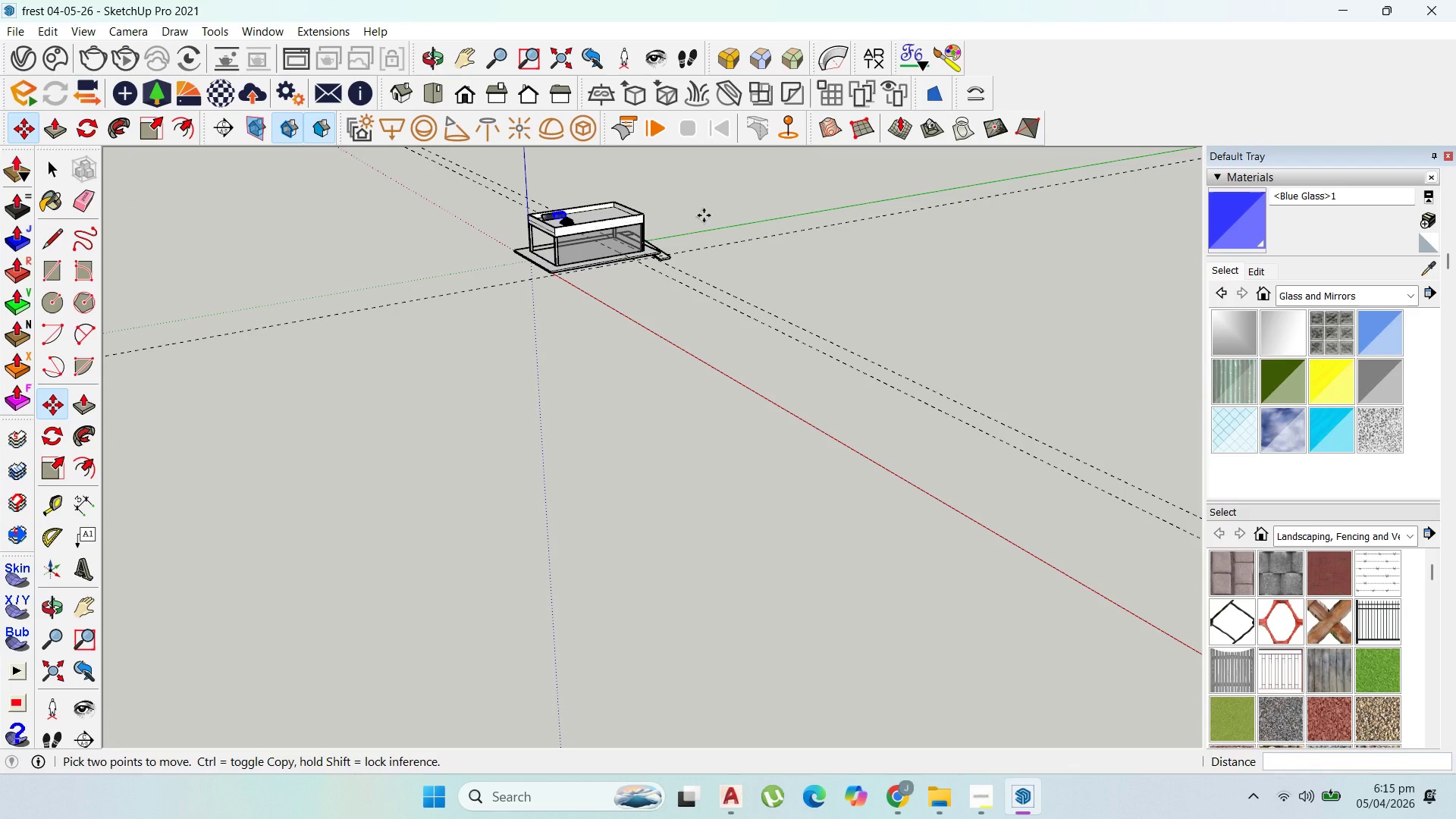 
scroll: coordinate [531, 255], scroll_direction: up, amount: 19.0
 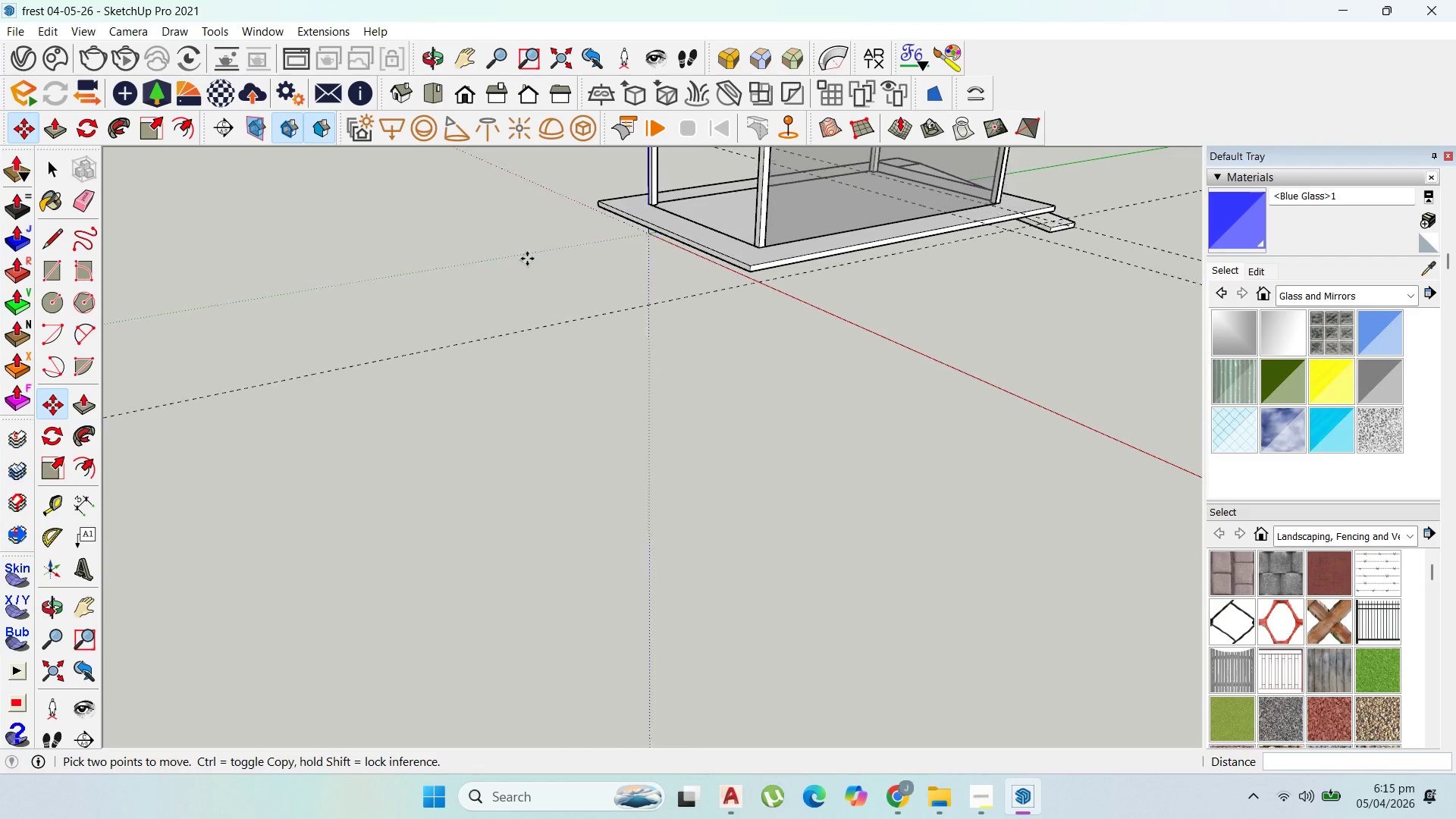 
scroll: coordinate [458, 416], scroll_direction: down, amount: 12.0
 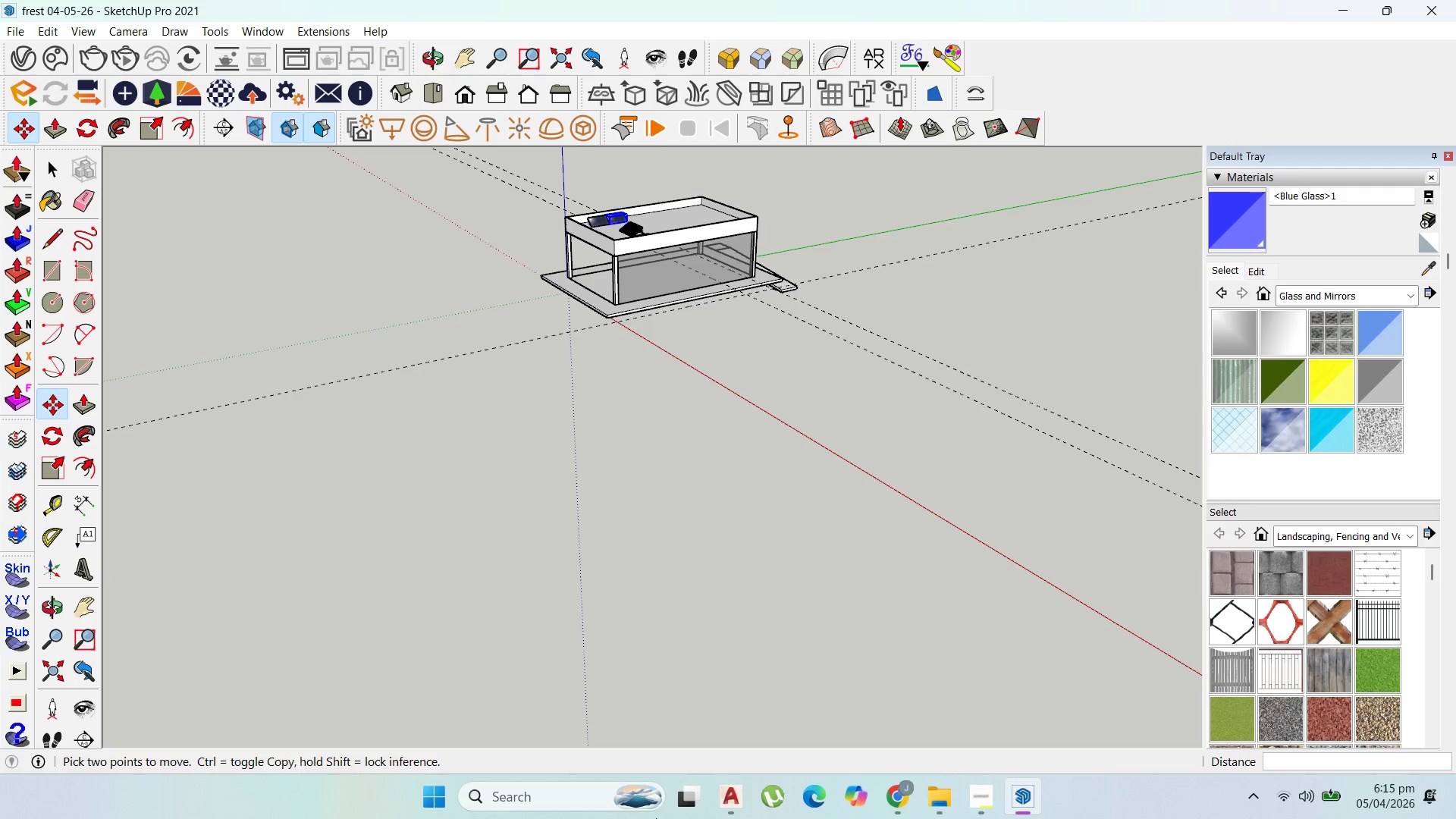 
wait(6.32)
 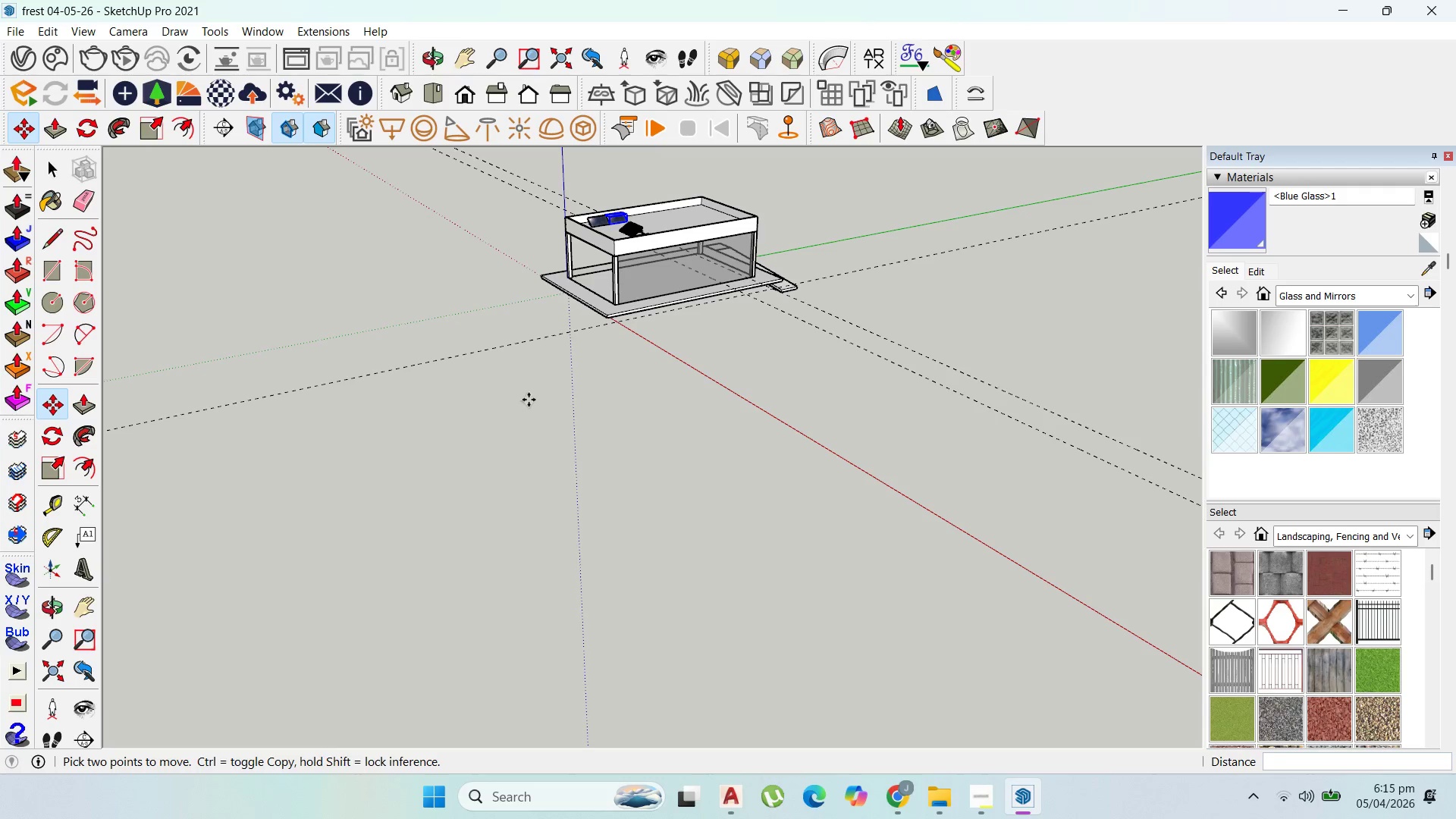 
left_click([899, 802])
 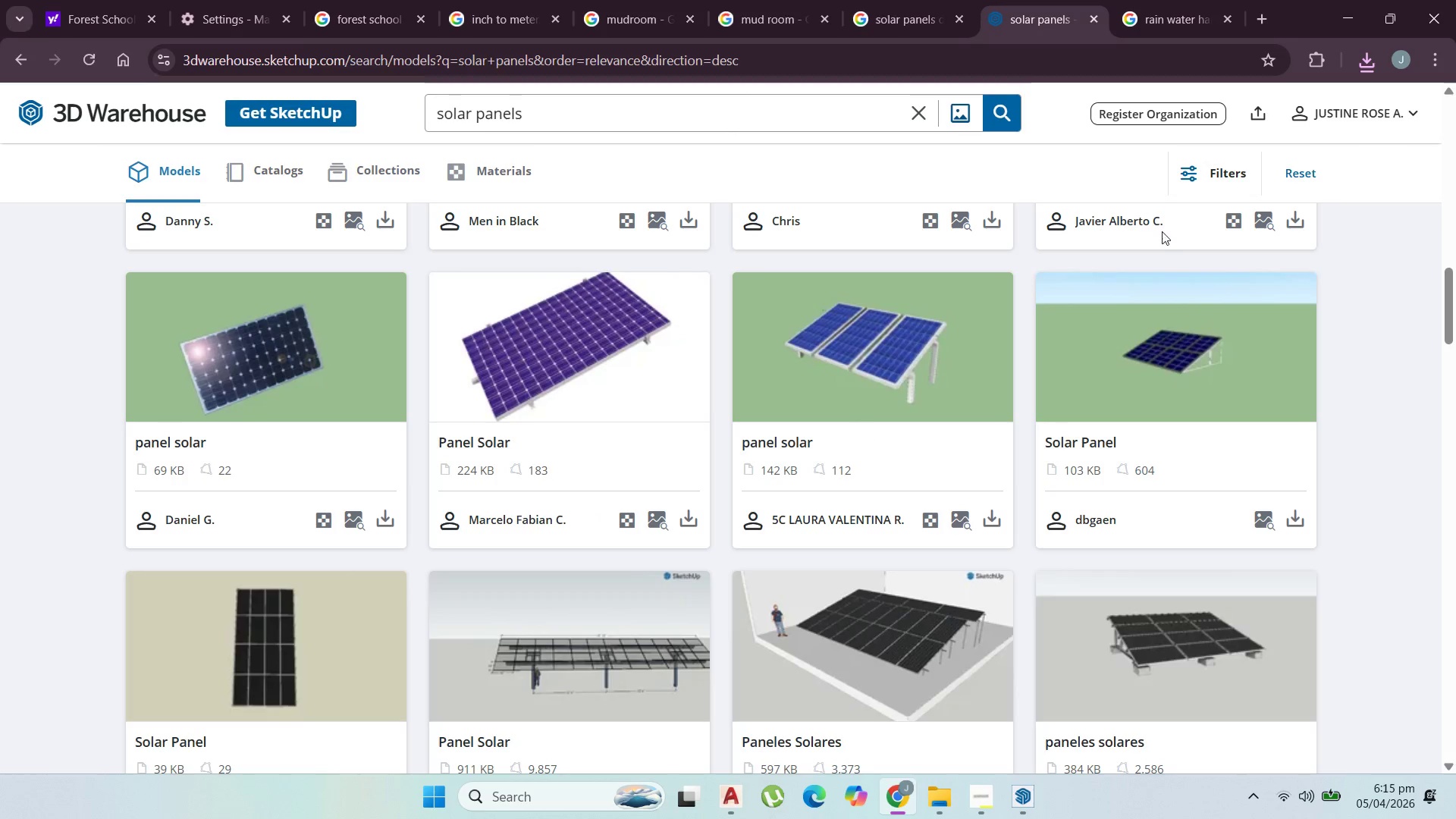 
left_click([1345, 11])
 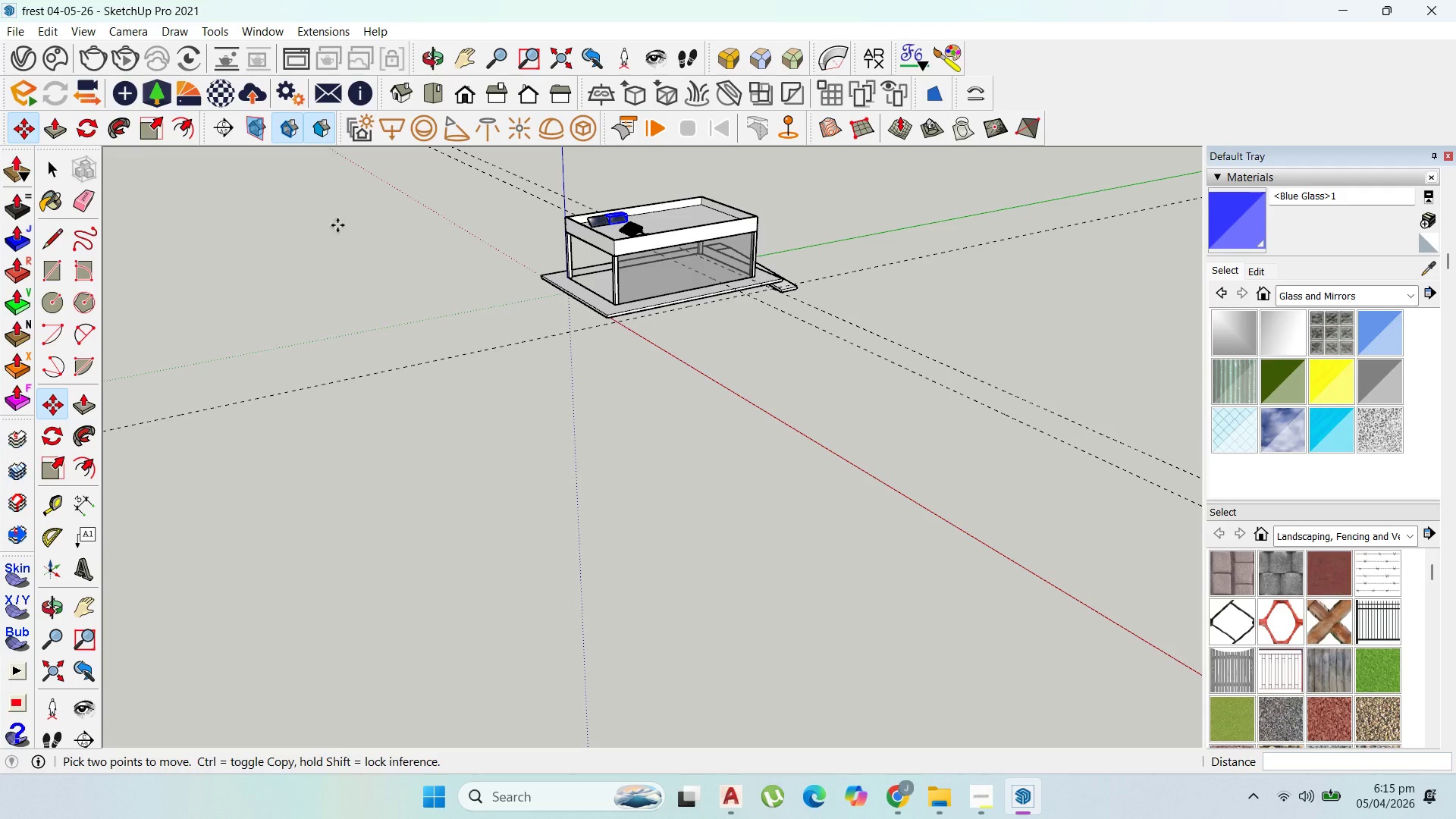 
scroll: coordinate [755, 222], scroll_direction: up, amount: 23.0
 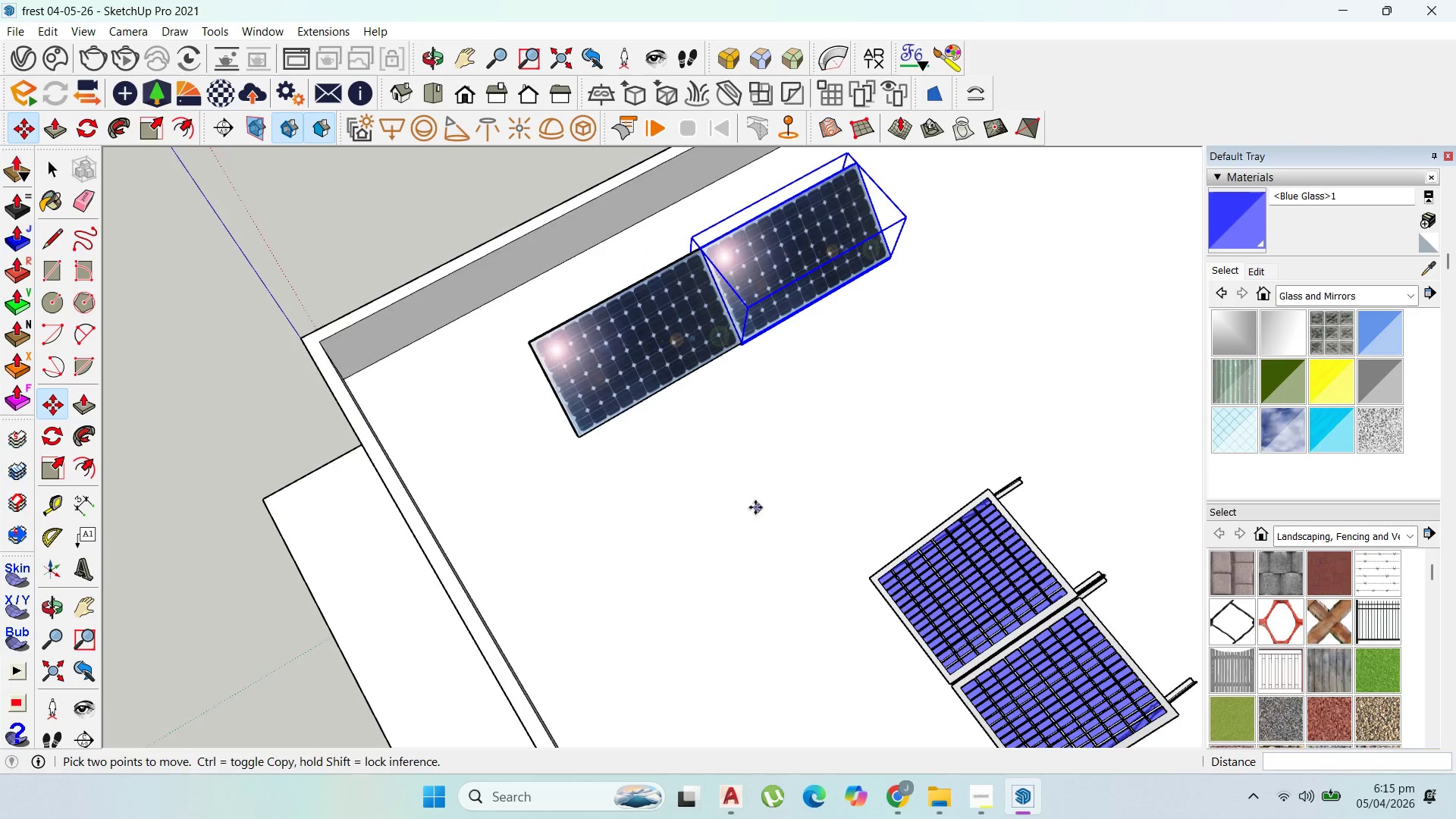 
scroll: coordinate [714, 394], scroll_direction: down, amount: 1.0
 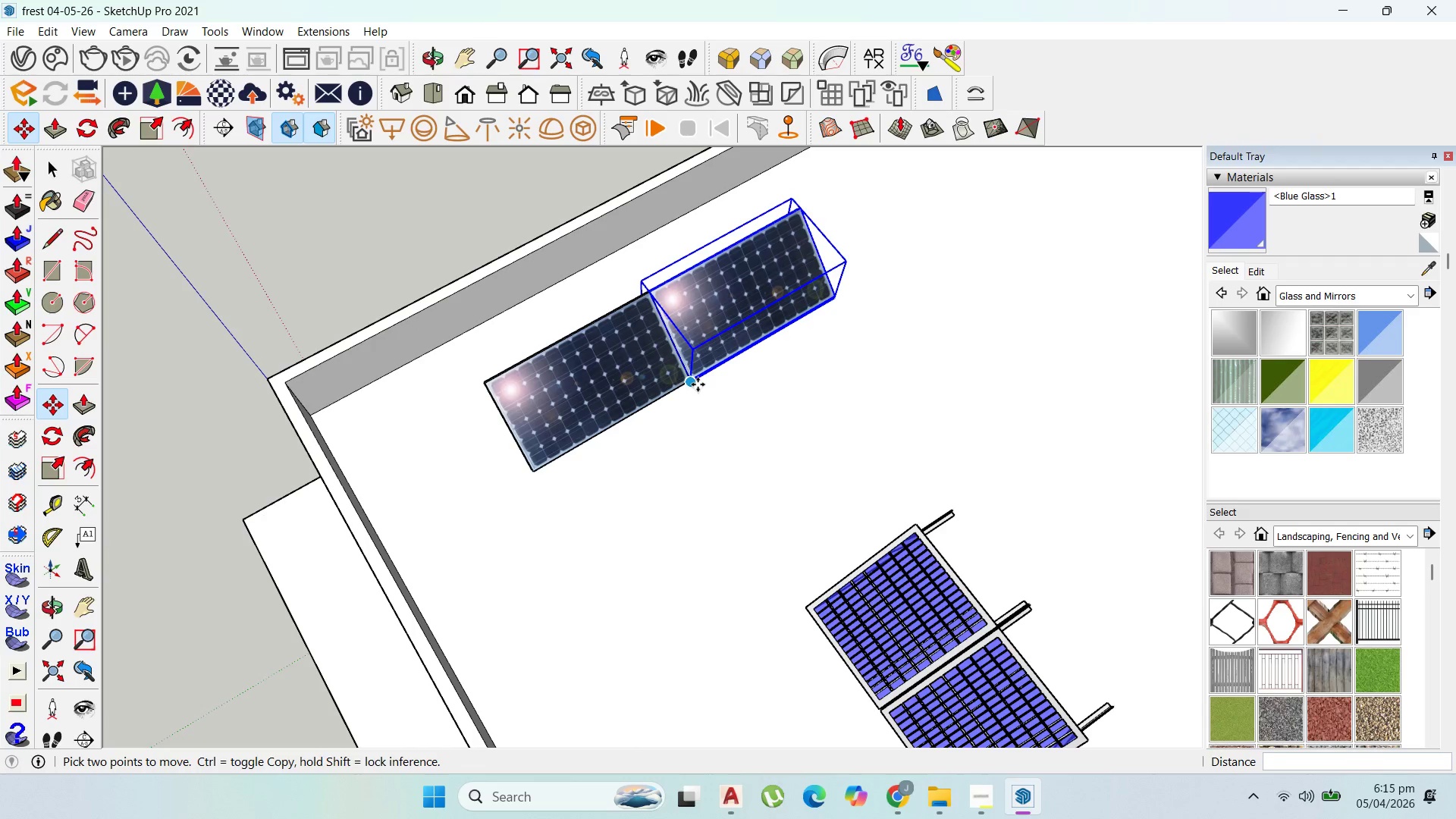 
key(Control+ControlLeft)
 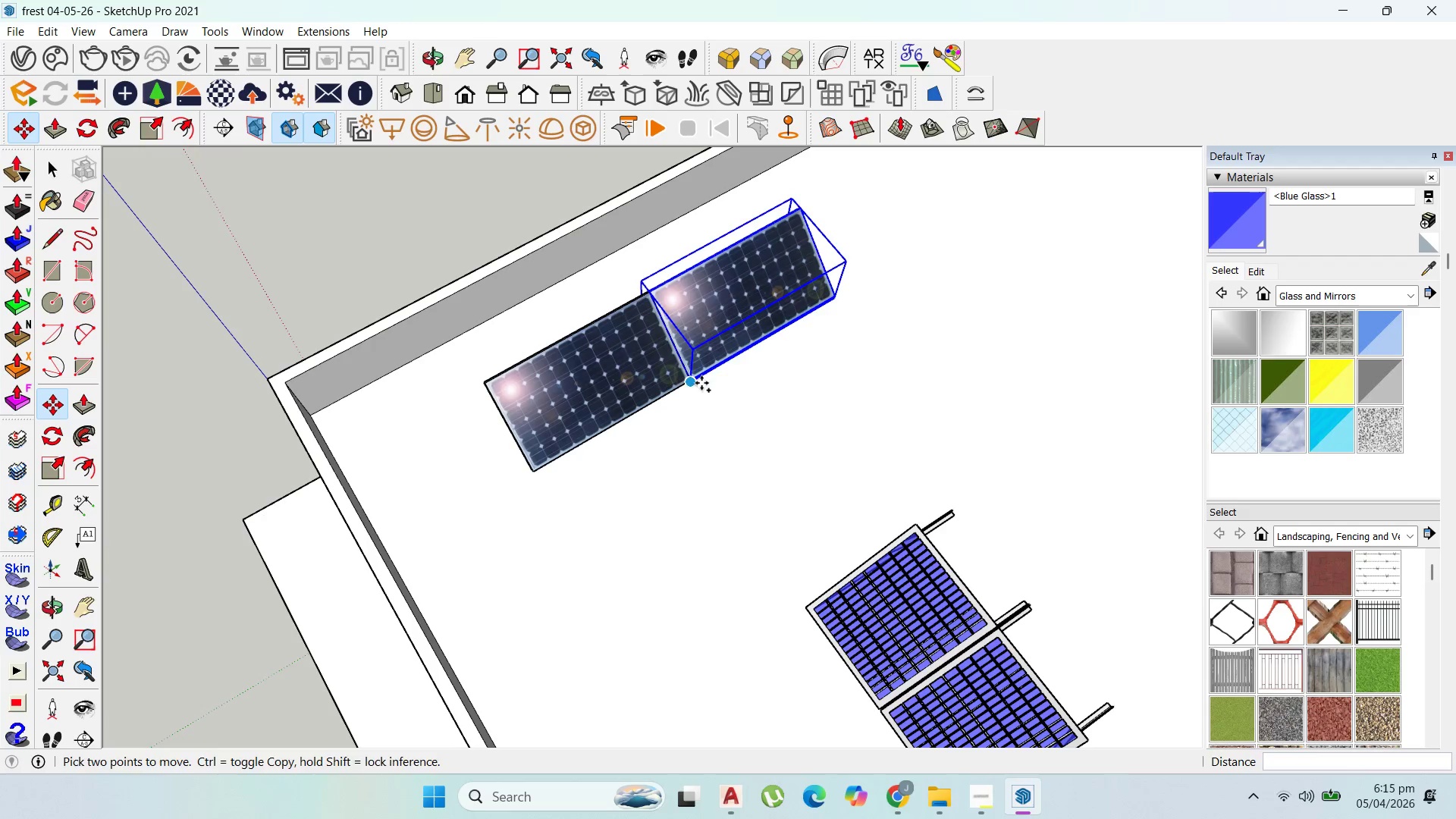 
left_click([701, 383])
 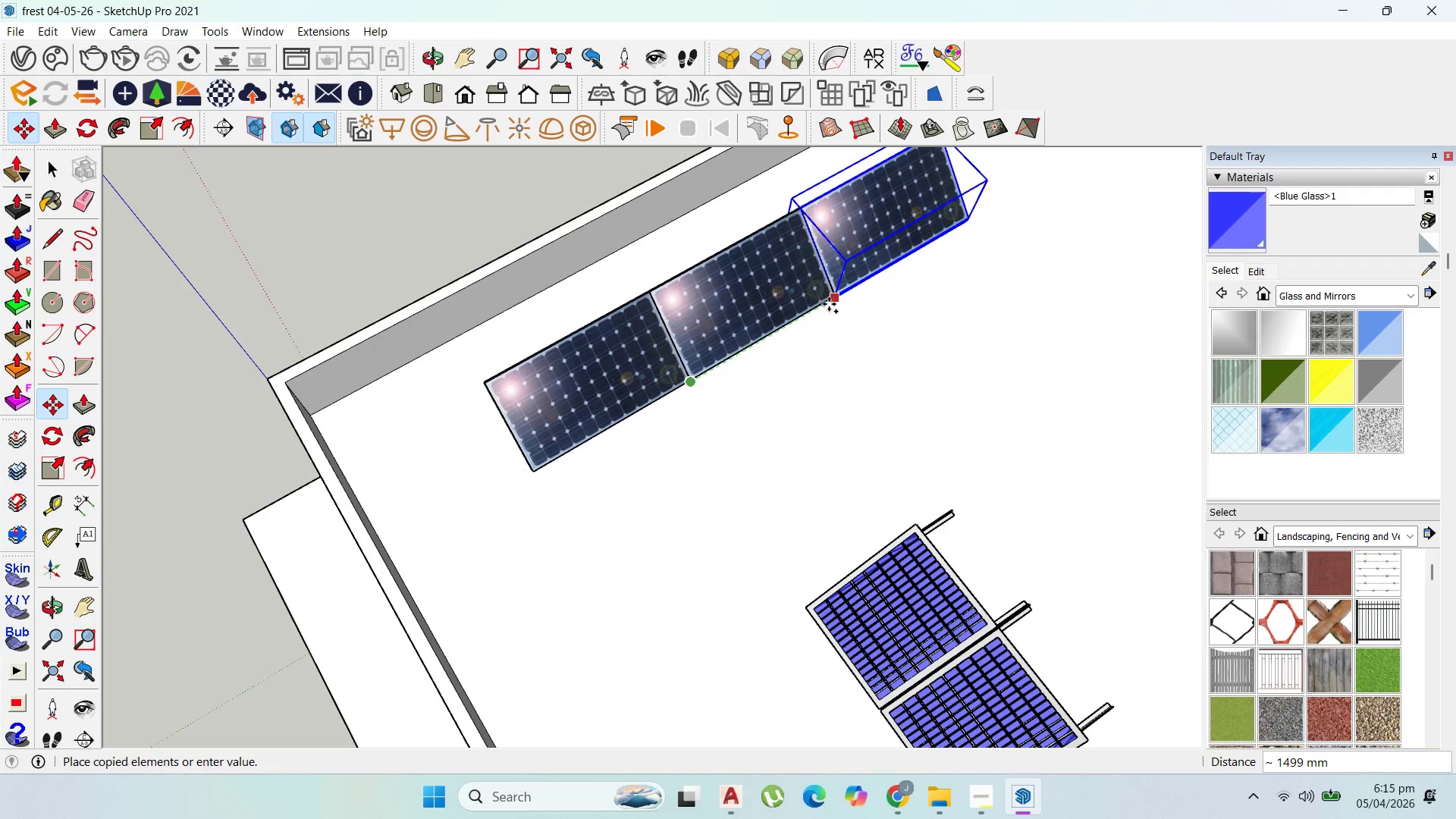 
left_click([829, 304])
 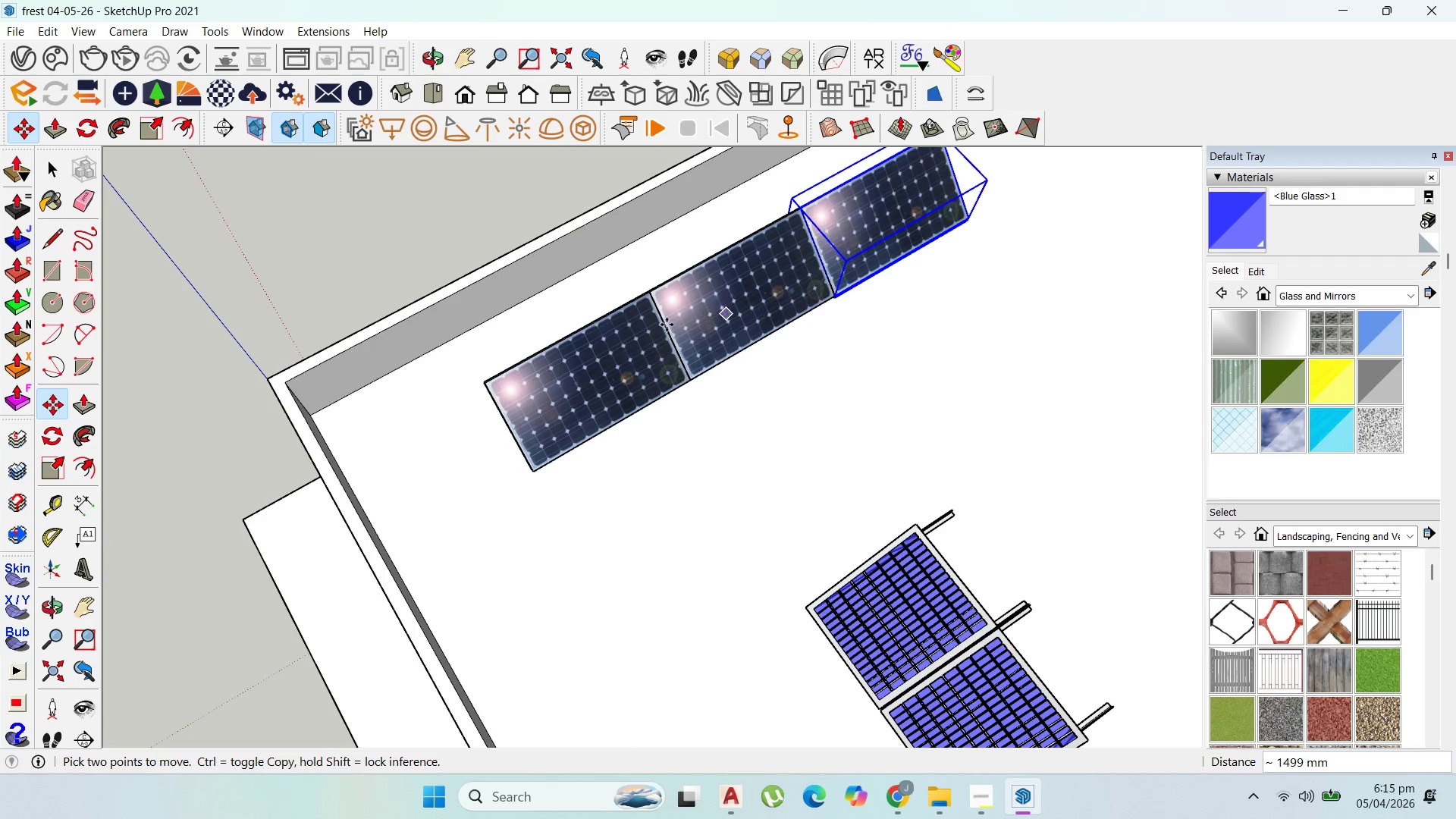 
scroll: coordinate [1052, 425], scroll_direction: down, amount: 6.0
 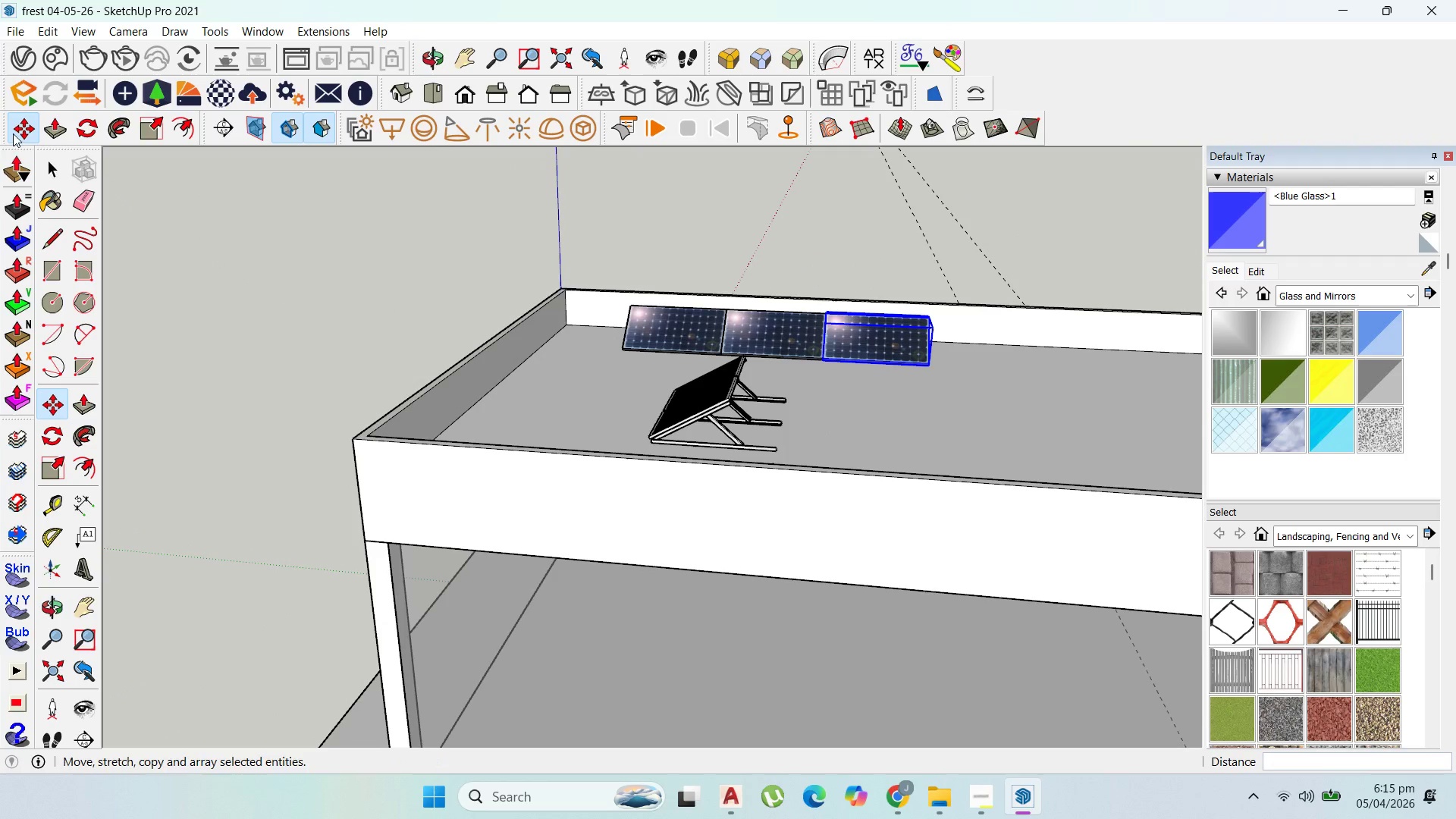 
left_click([47, 155])
 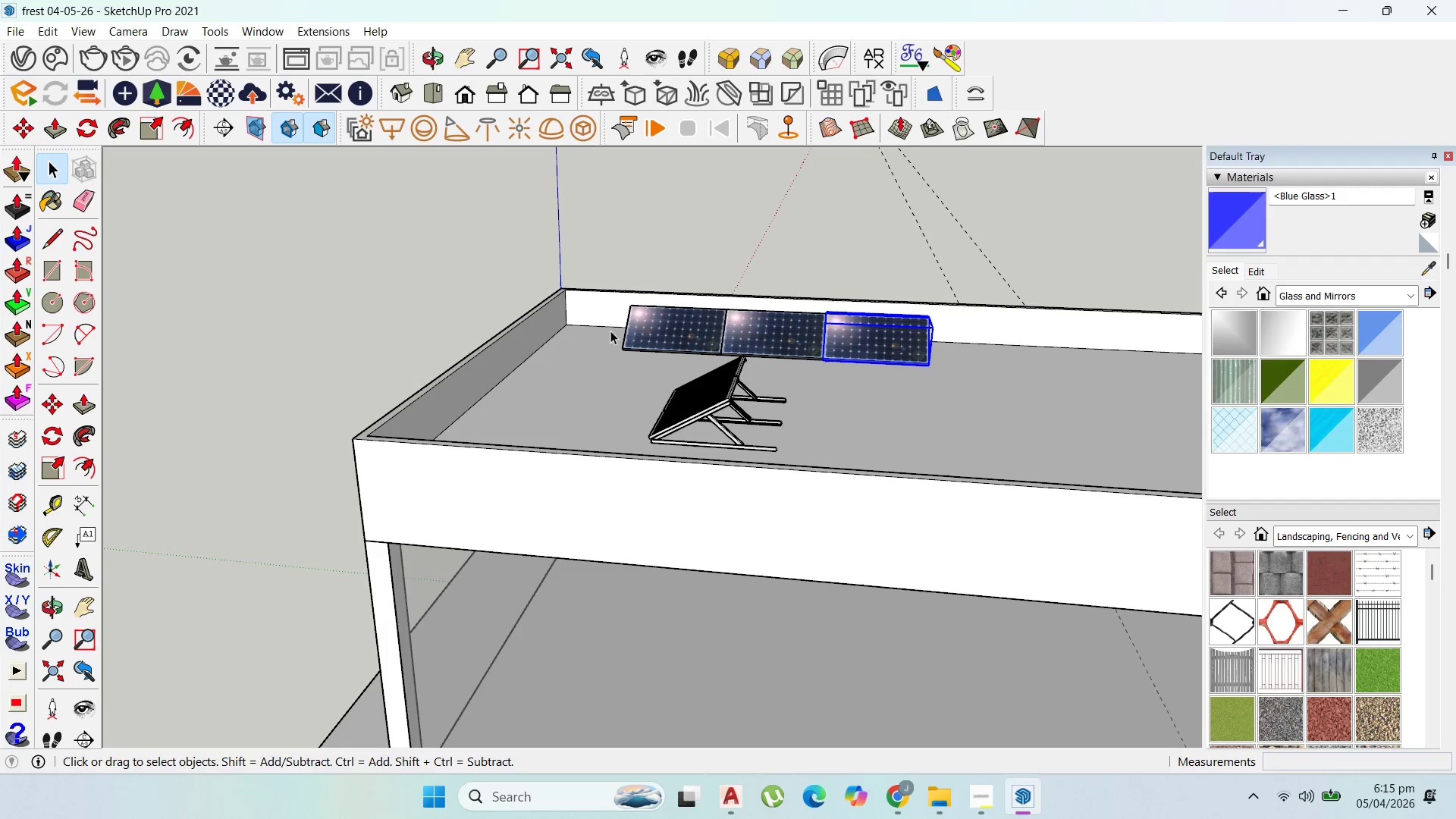 
scroll: coordinate [681, 325], scroll_direction: up, amount: 9.0
 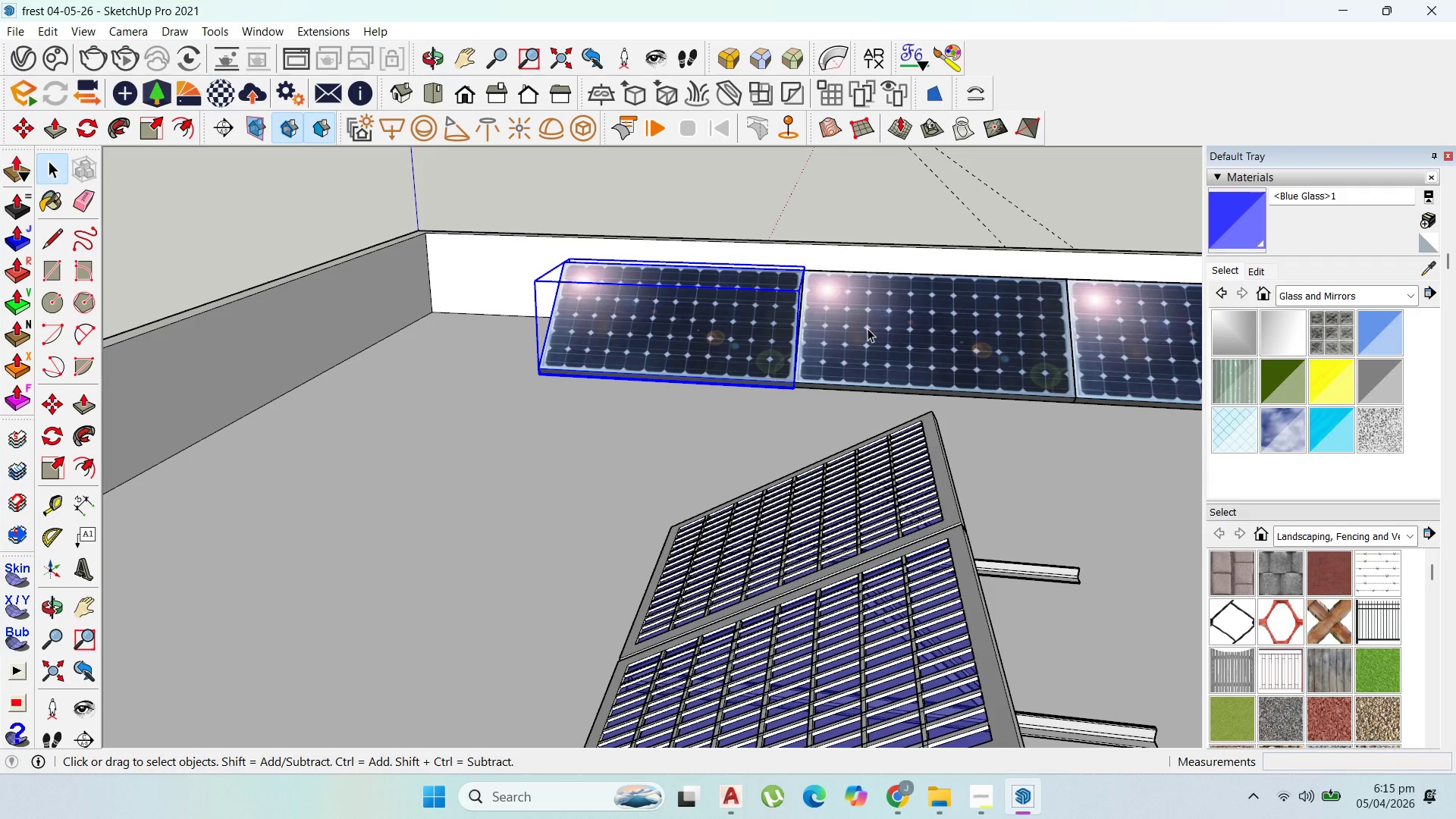 
key(Delete)
 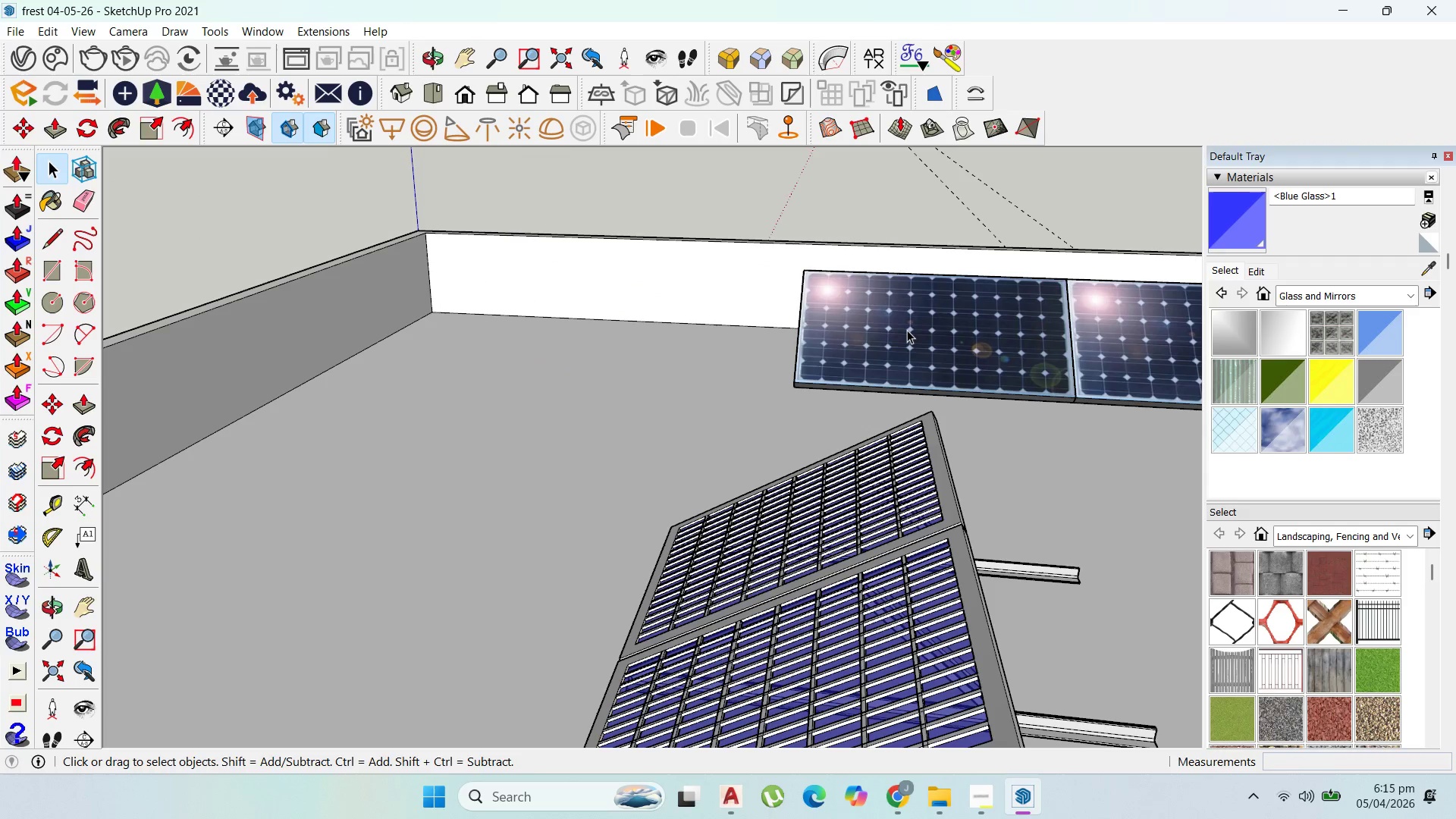 
left_click([907, 330])
 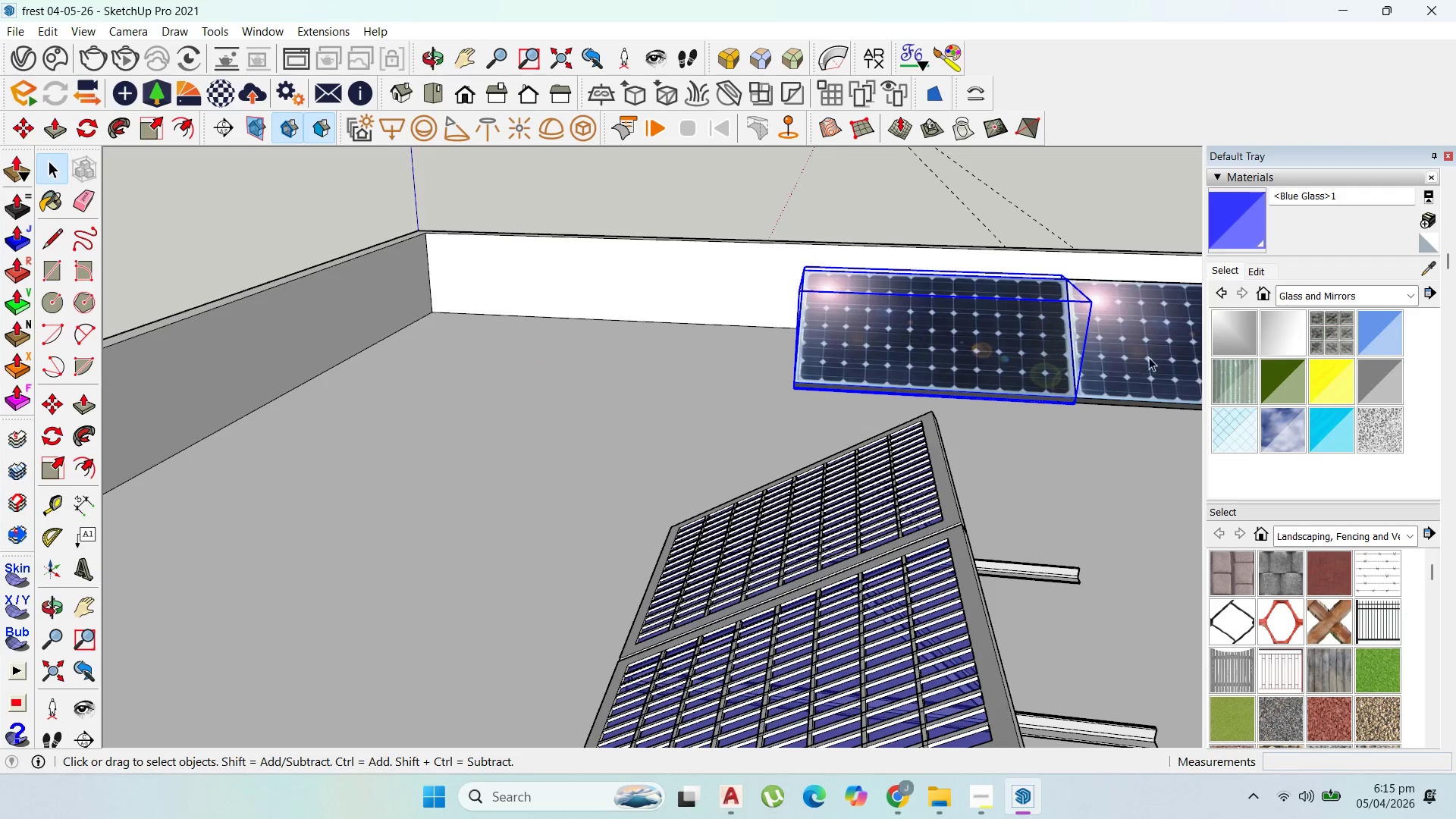 
key(Delete)
 